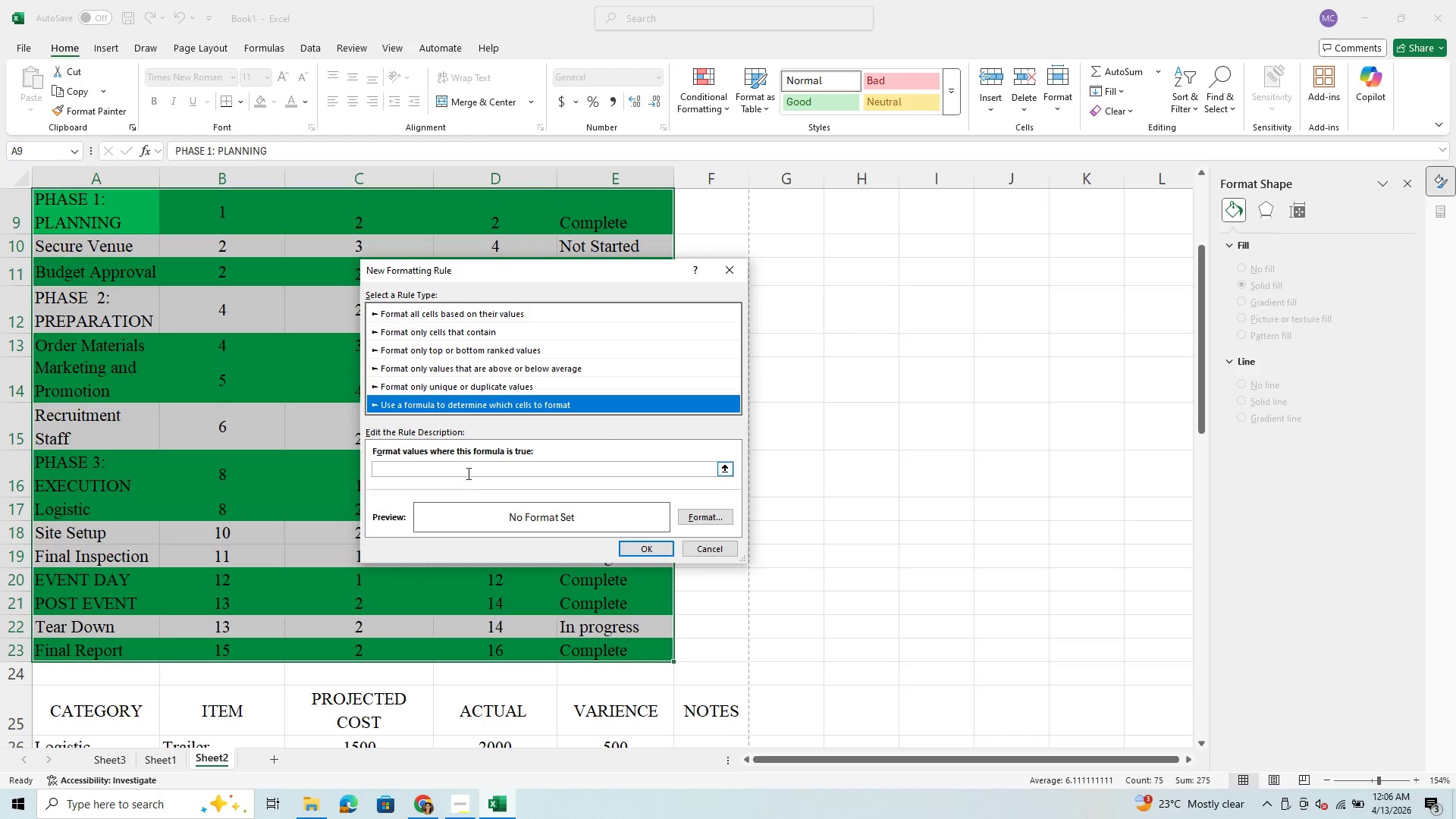 
left_click([469, 466])
 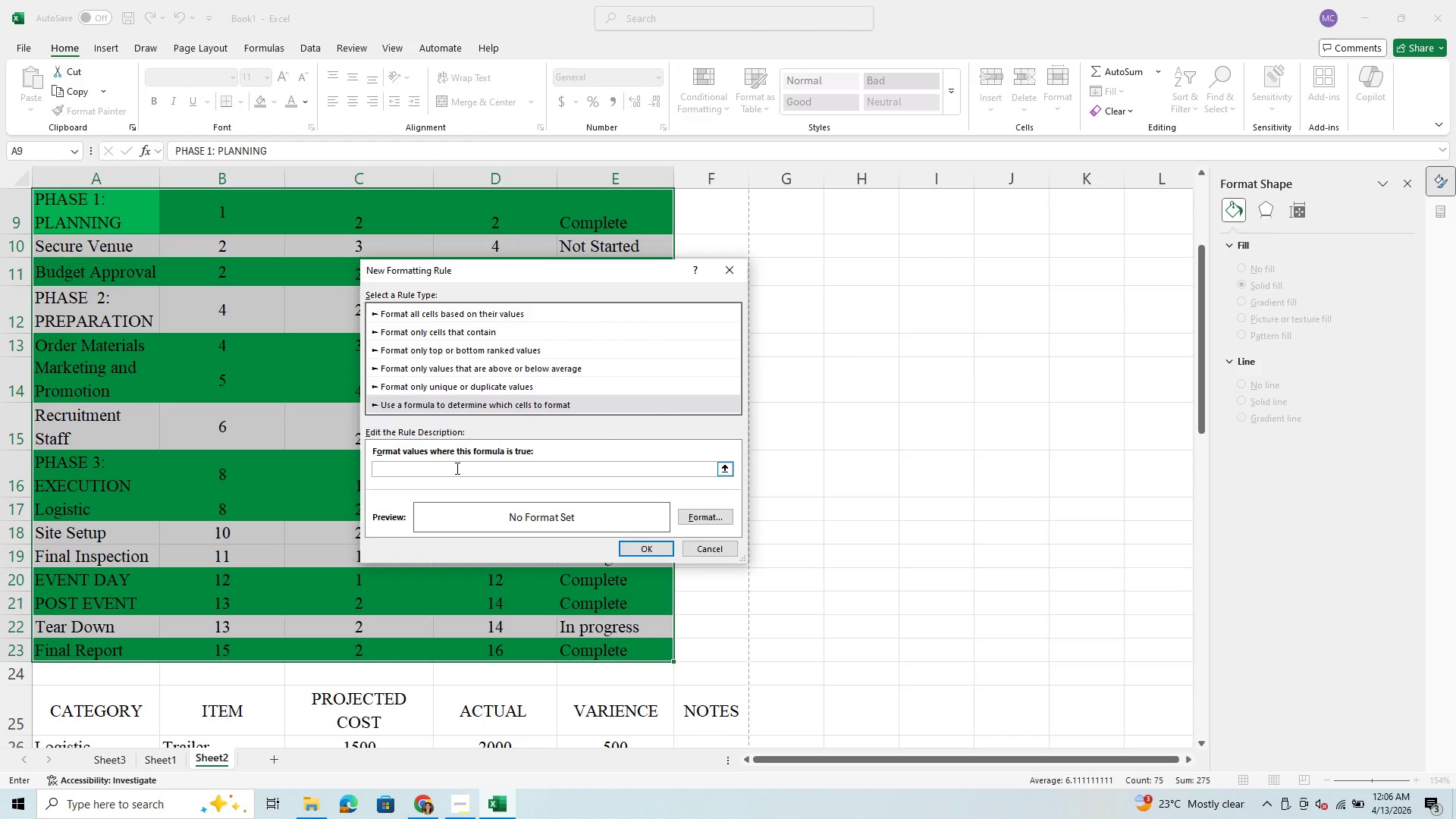 
key(Equal)
 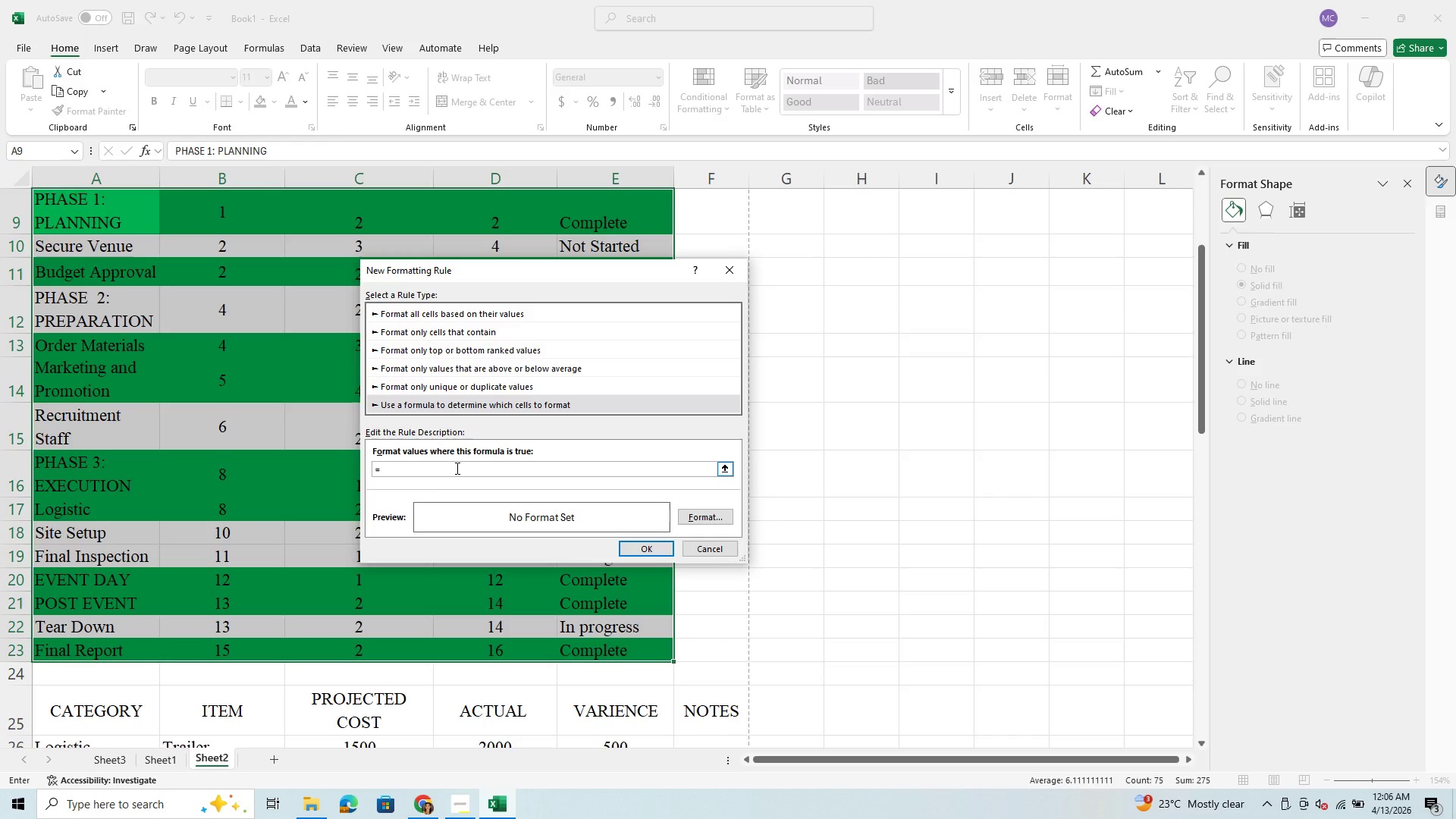 
key(Shift+4)
 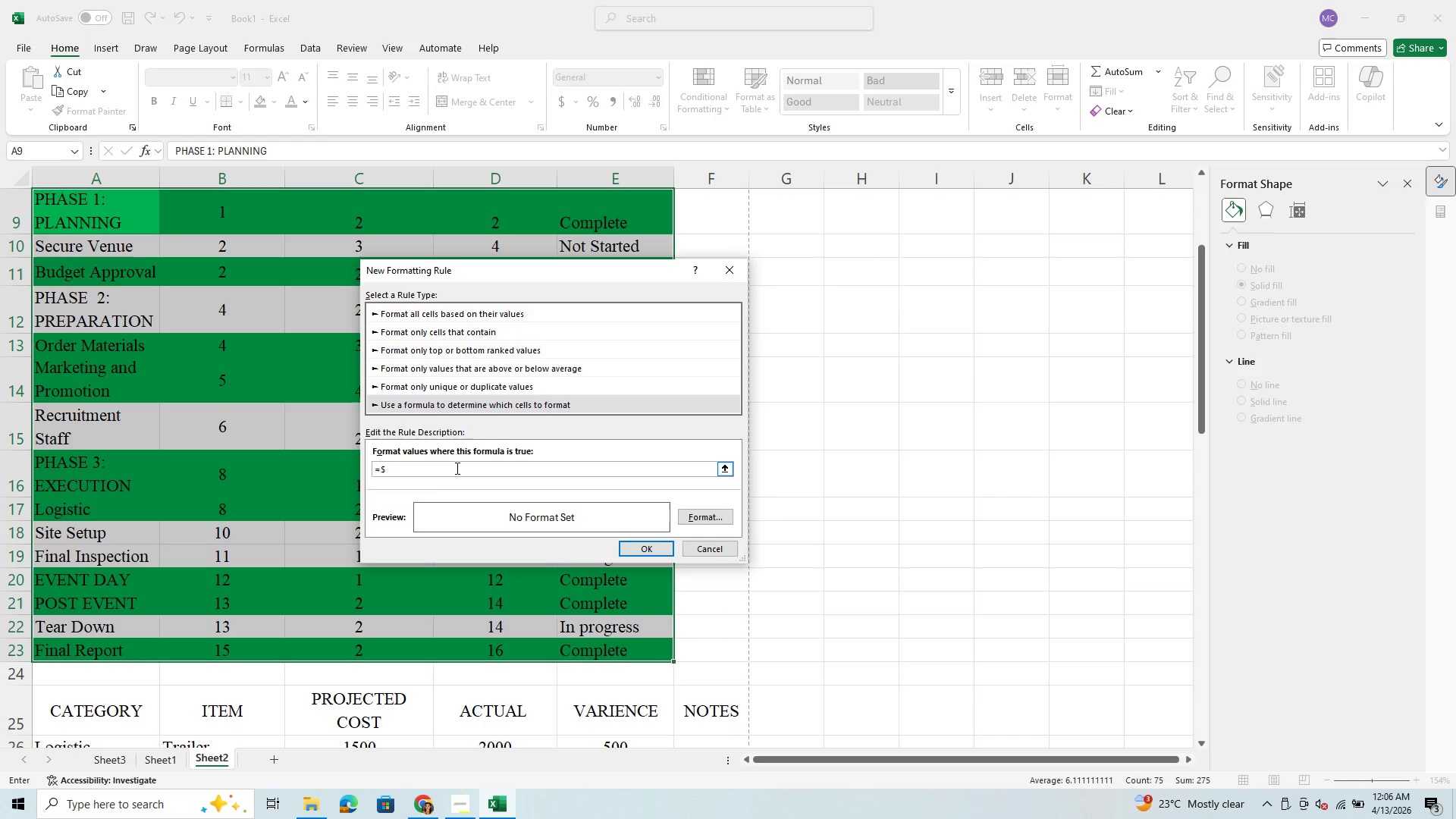 
type(E9)
 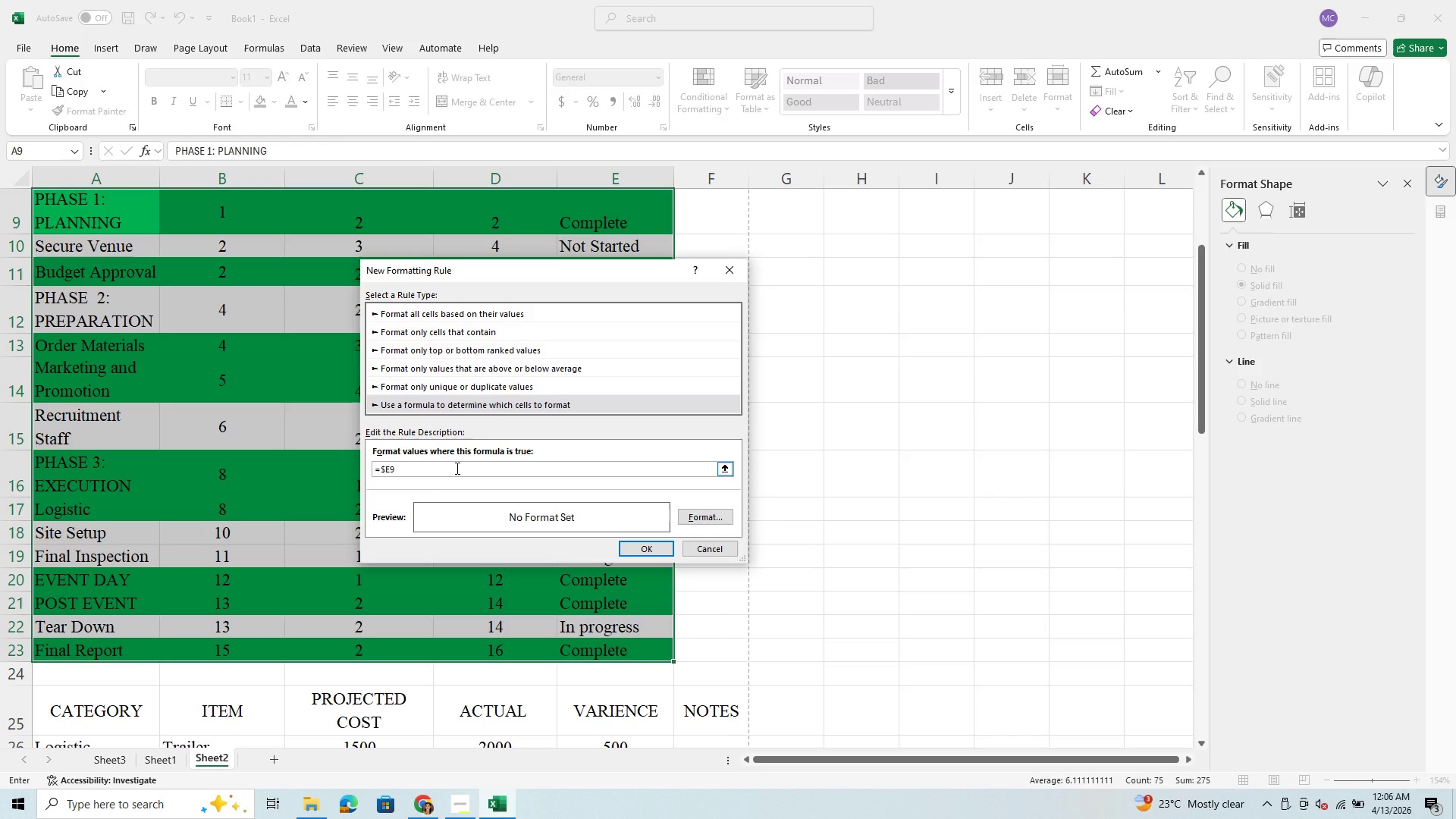 
type(="IN)
key(Backspace)
type(n Progress)
 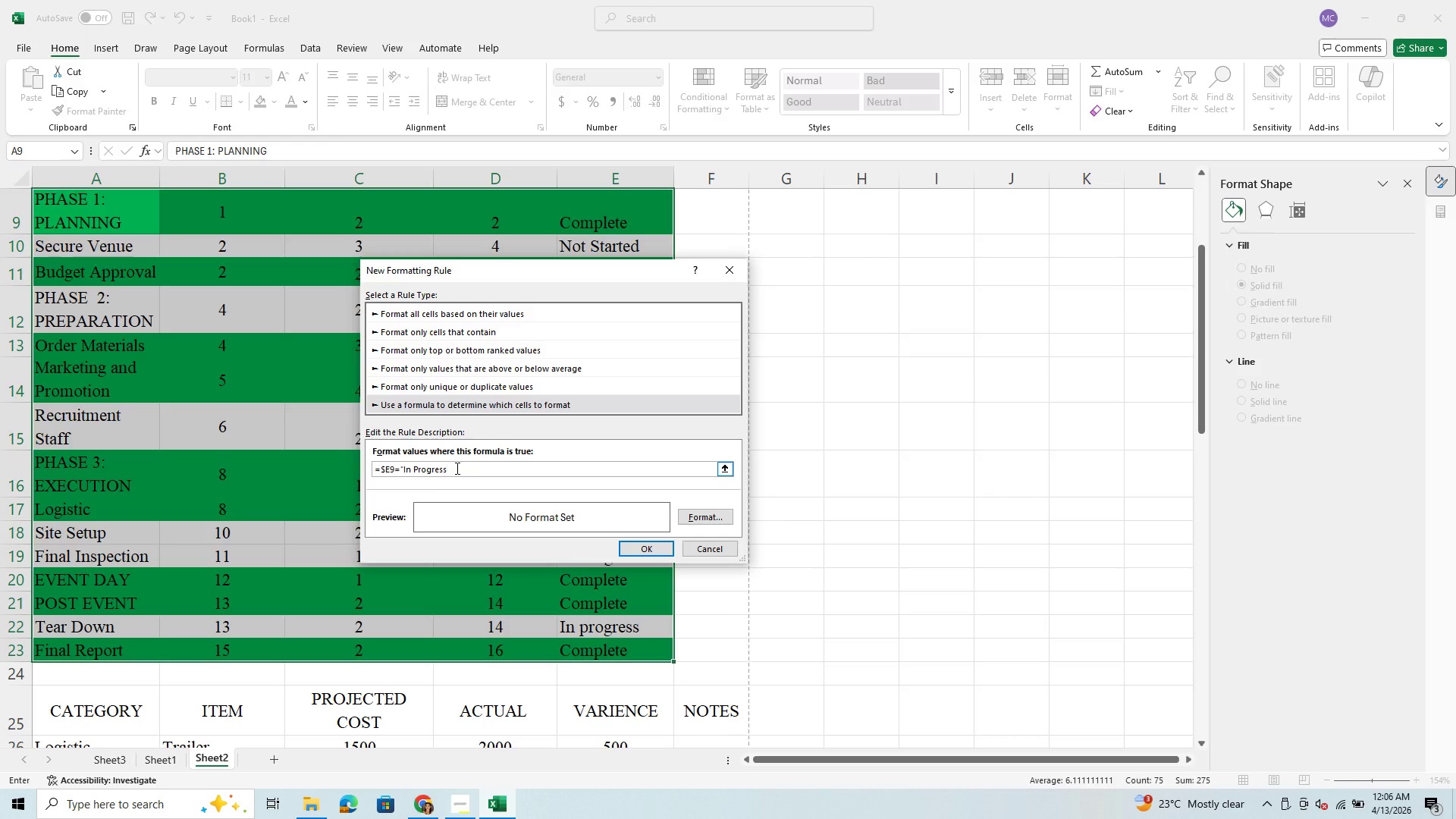 
wait(10.52)
 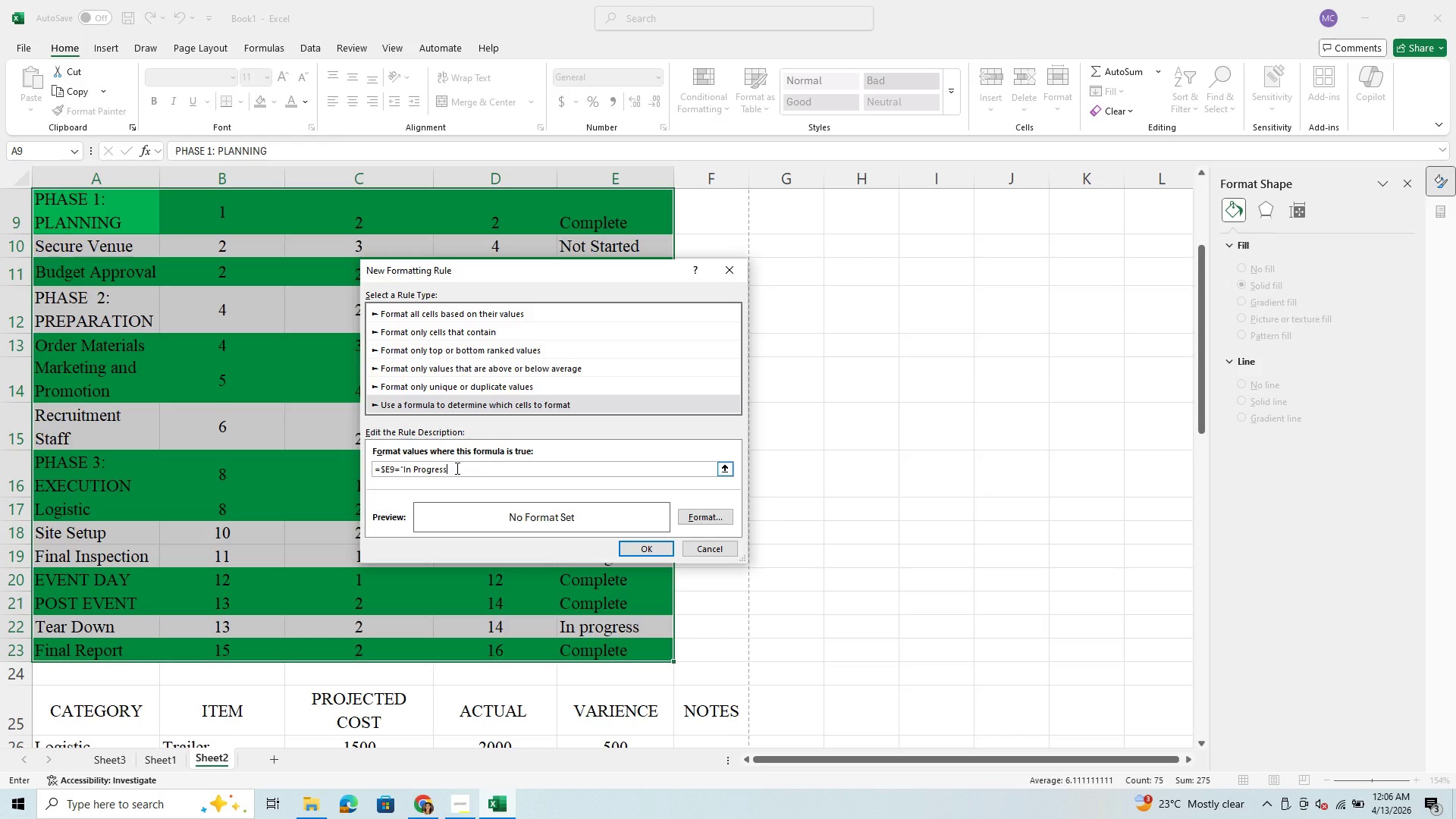 
key(Shift+Quote)
 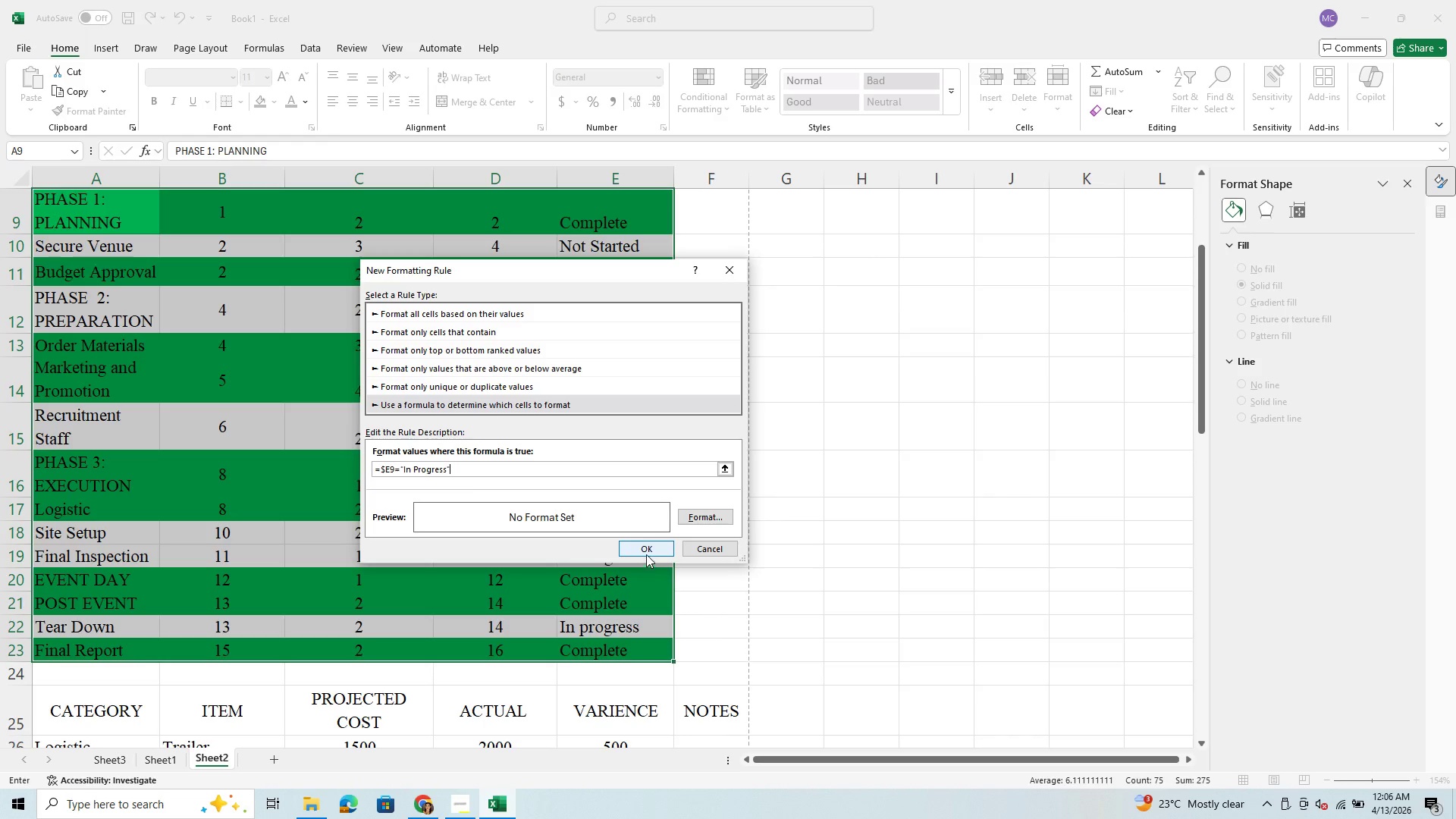 
wait(11.23)
 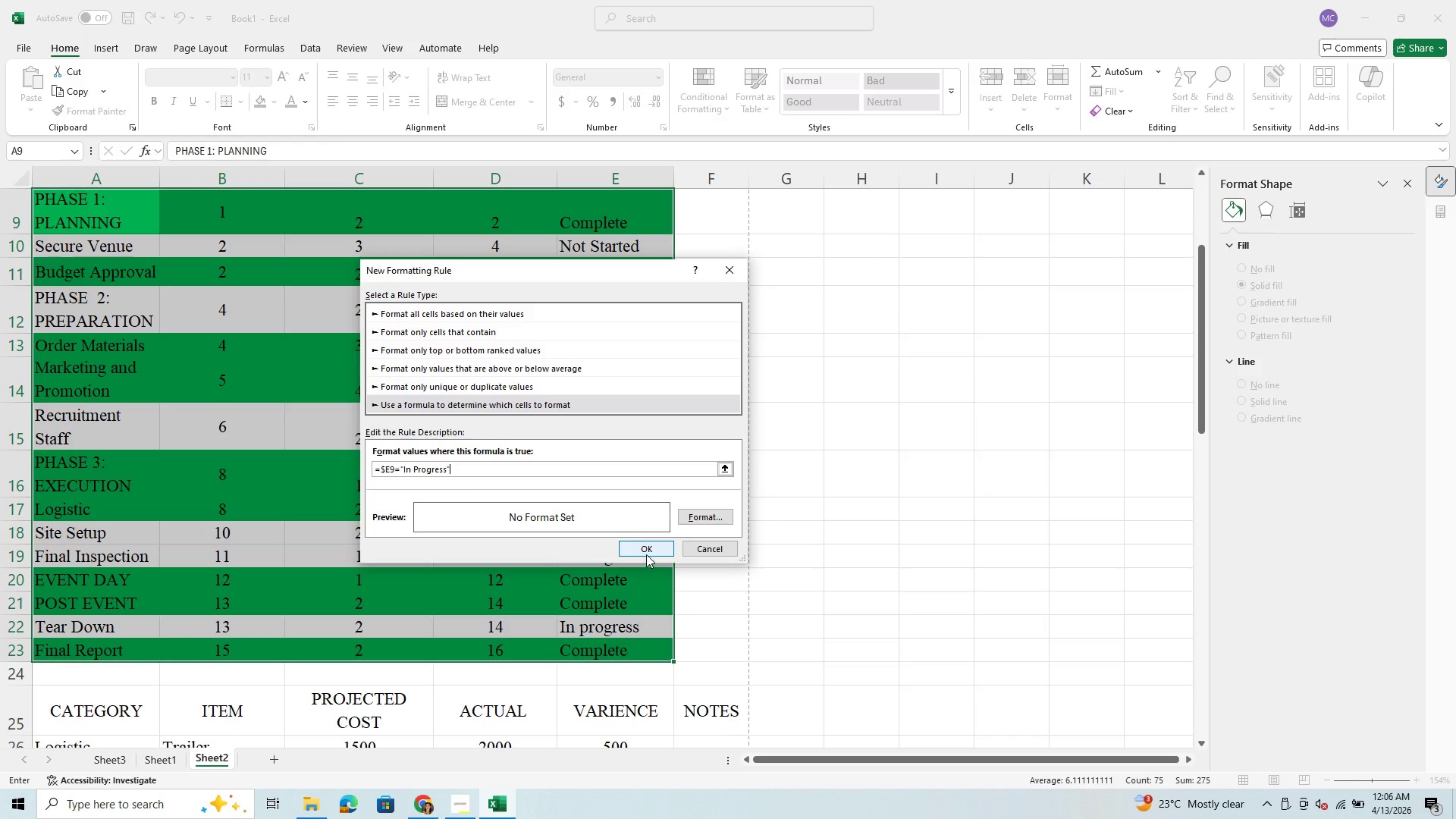 
left_click([417, 385])
 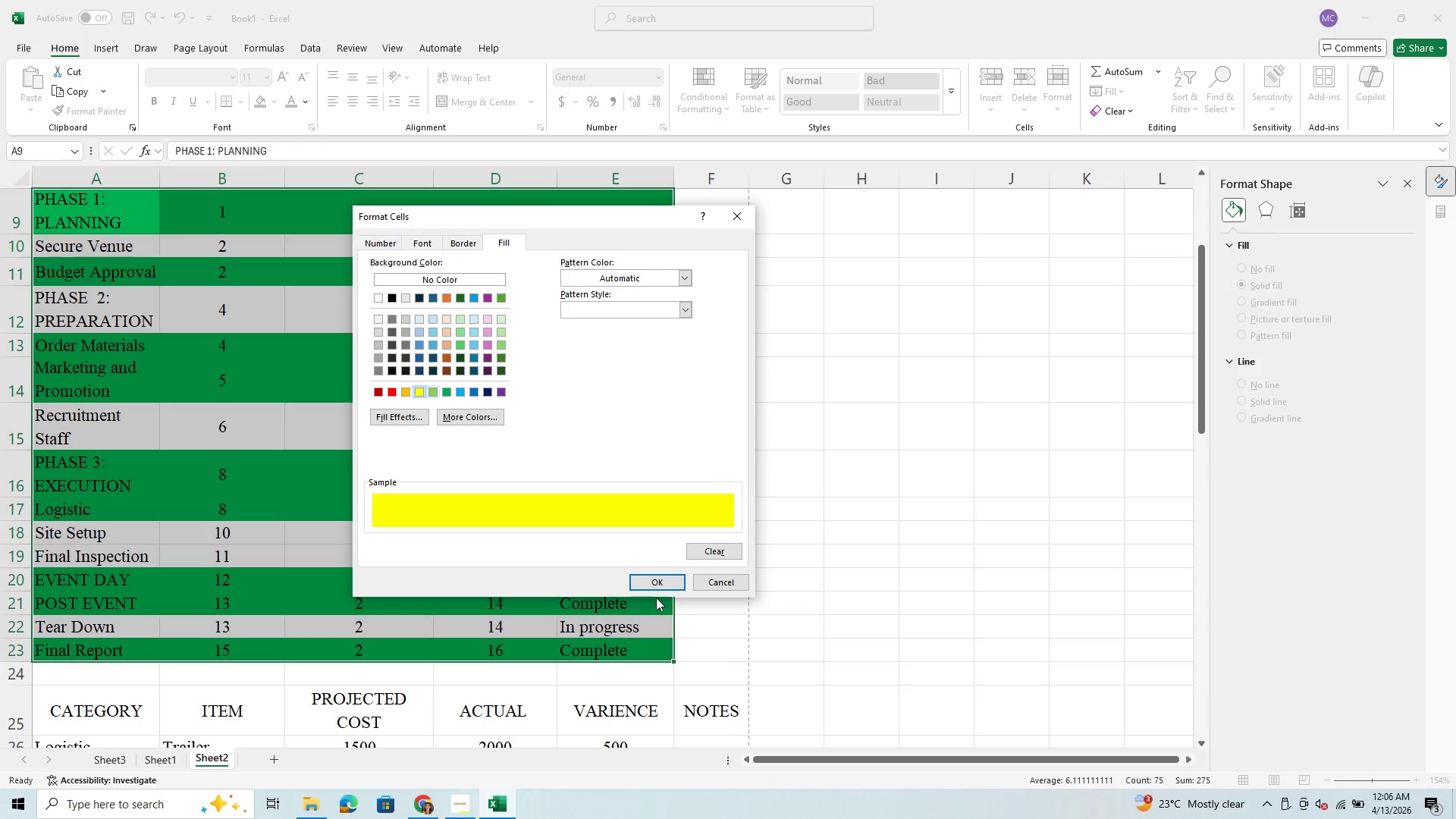 
left_click([663, 587])
 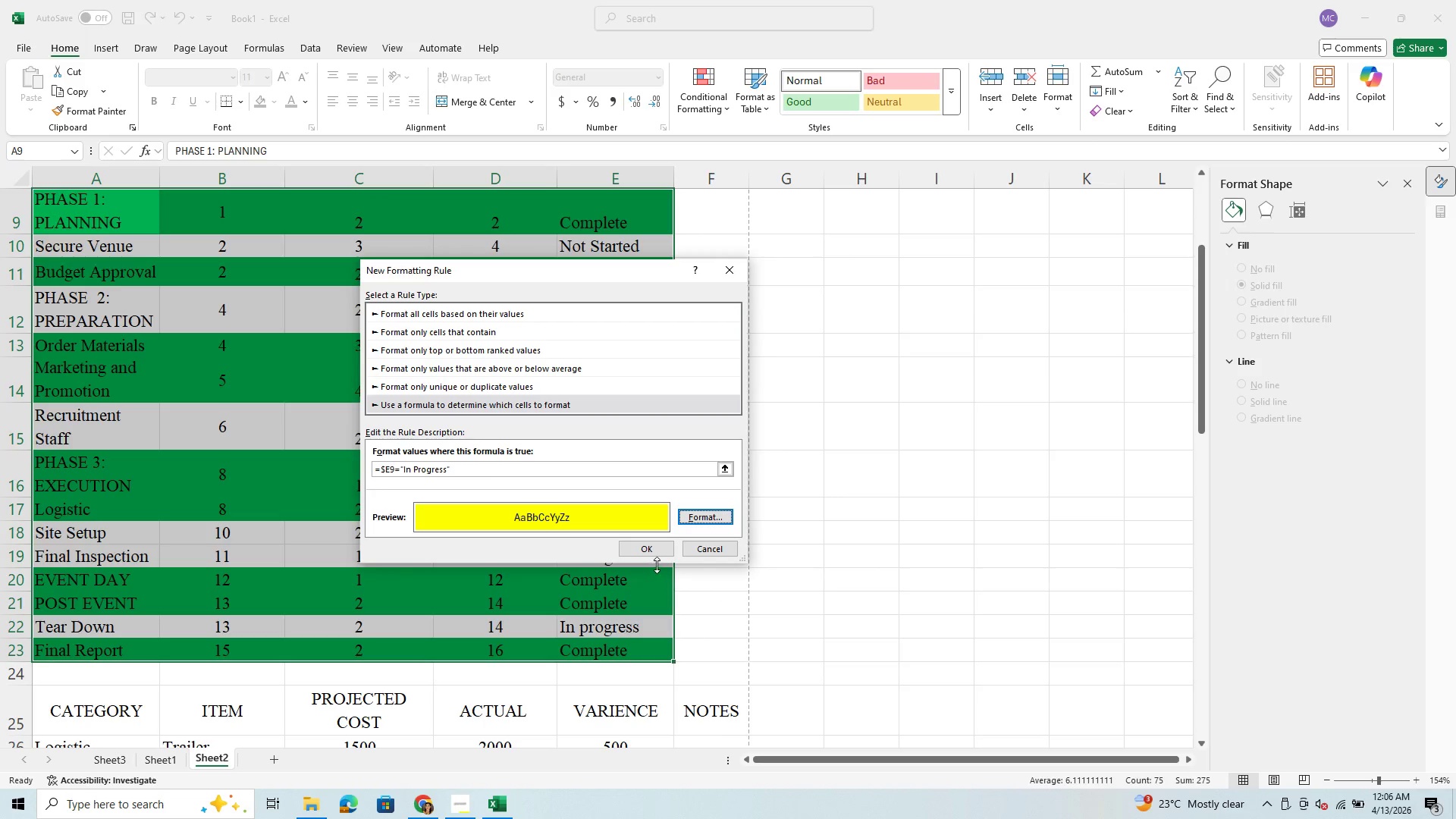 
left_click([652, 555])
 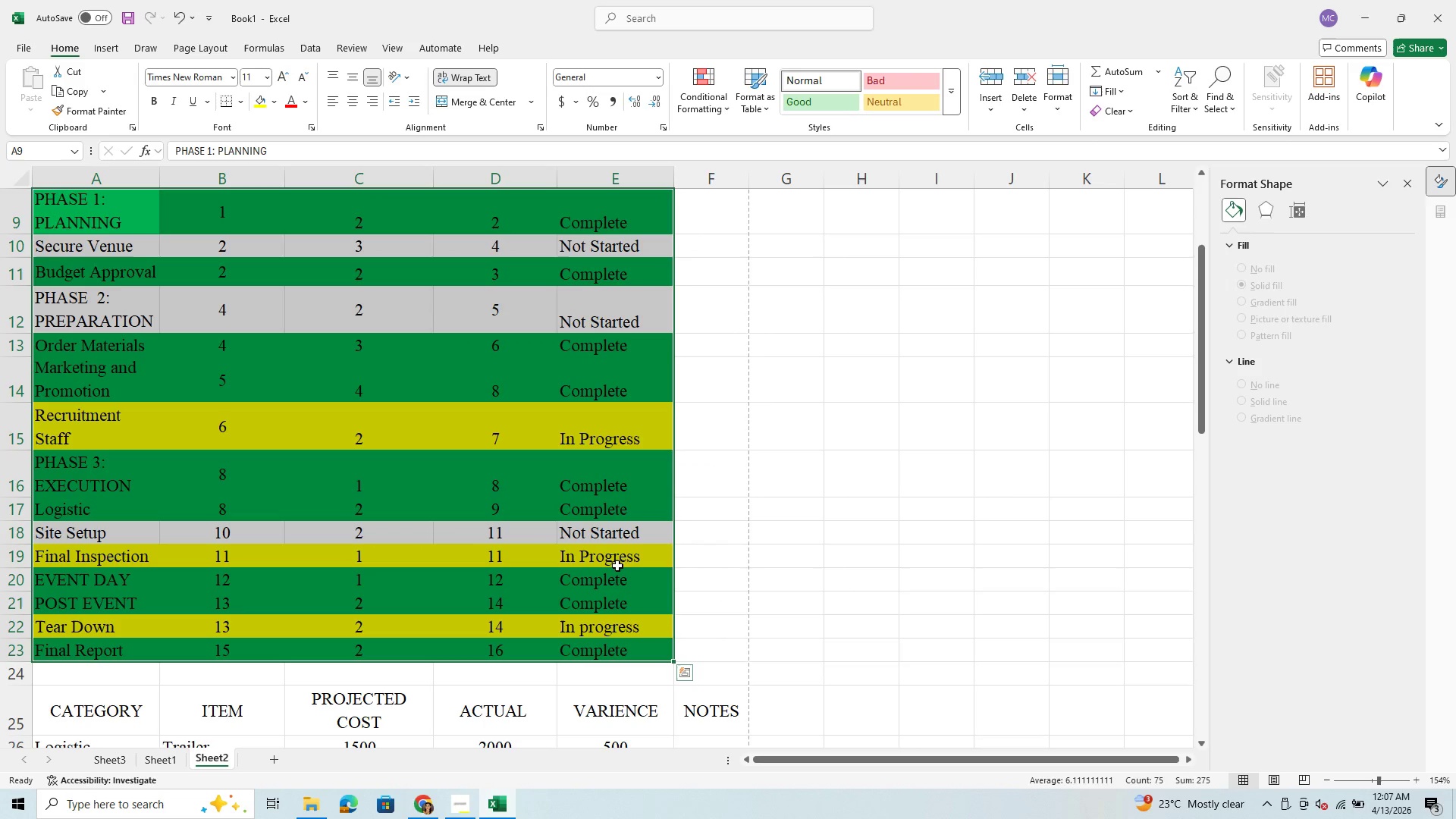 
left_click([600, 625])
 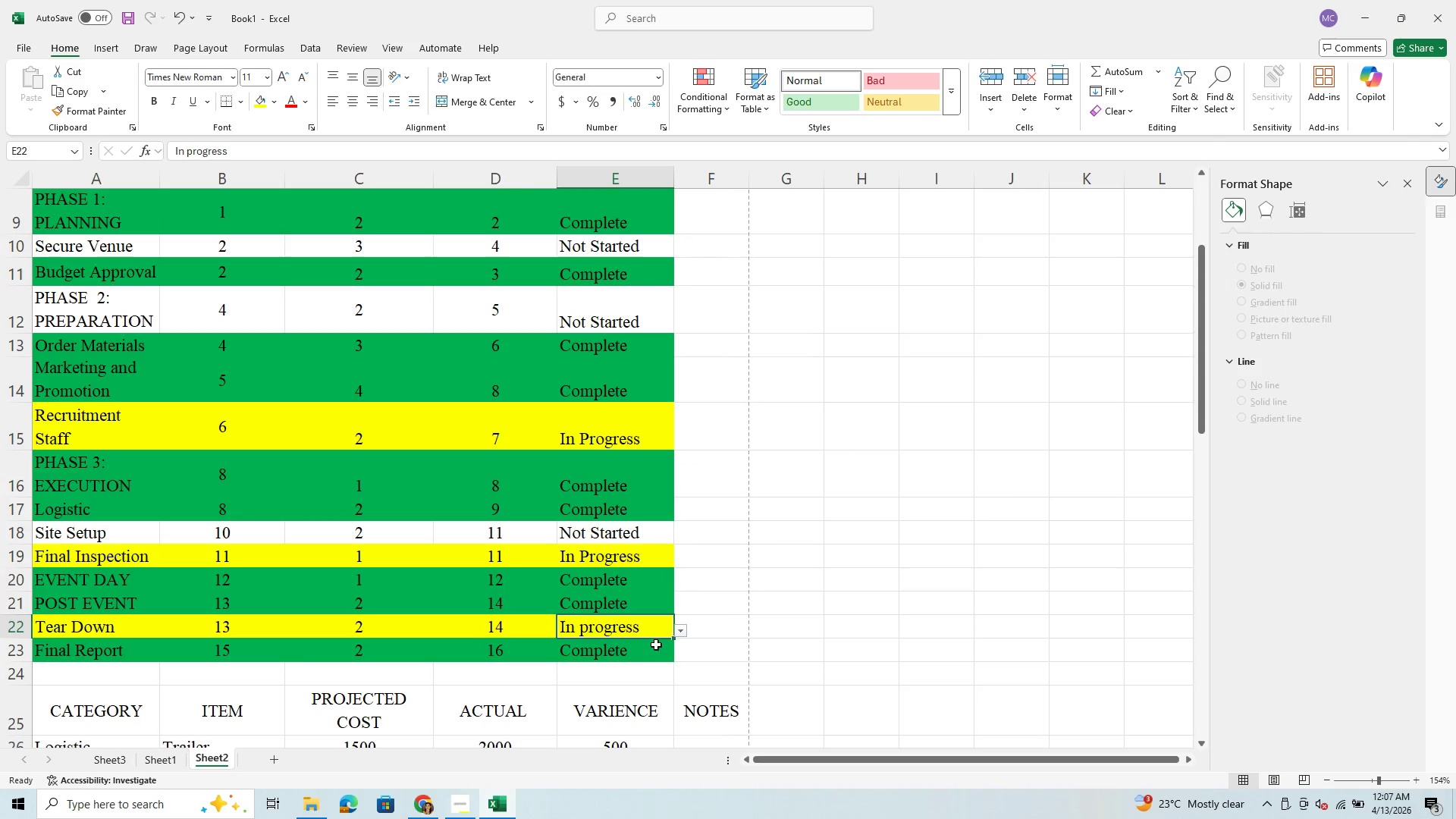 
mouse_move([654, 639])
 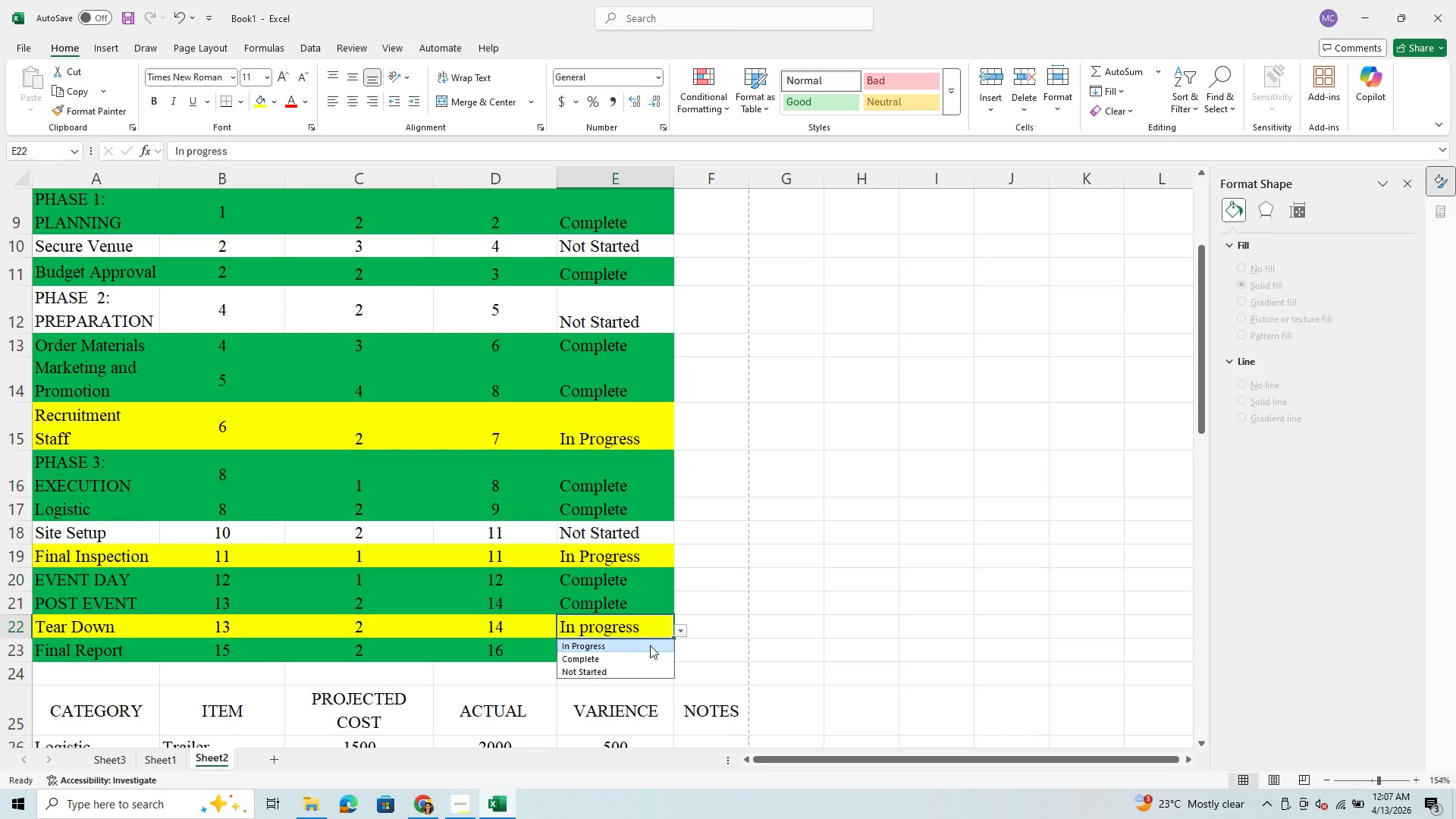 
left_click([650, 645])
 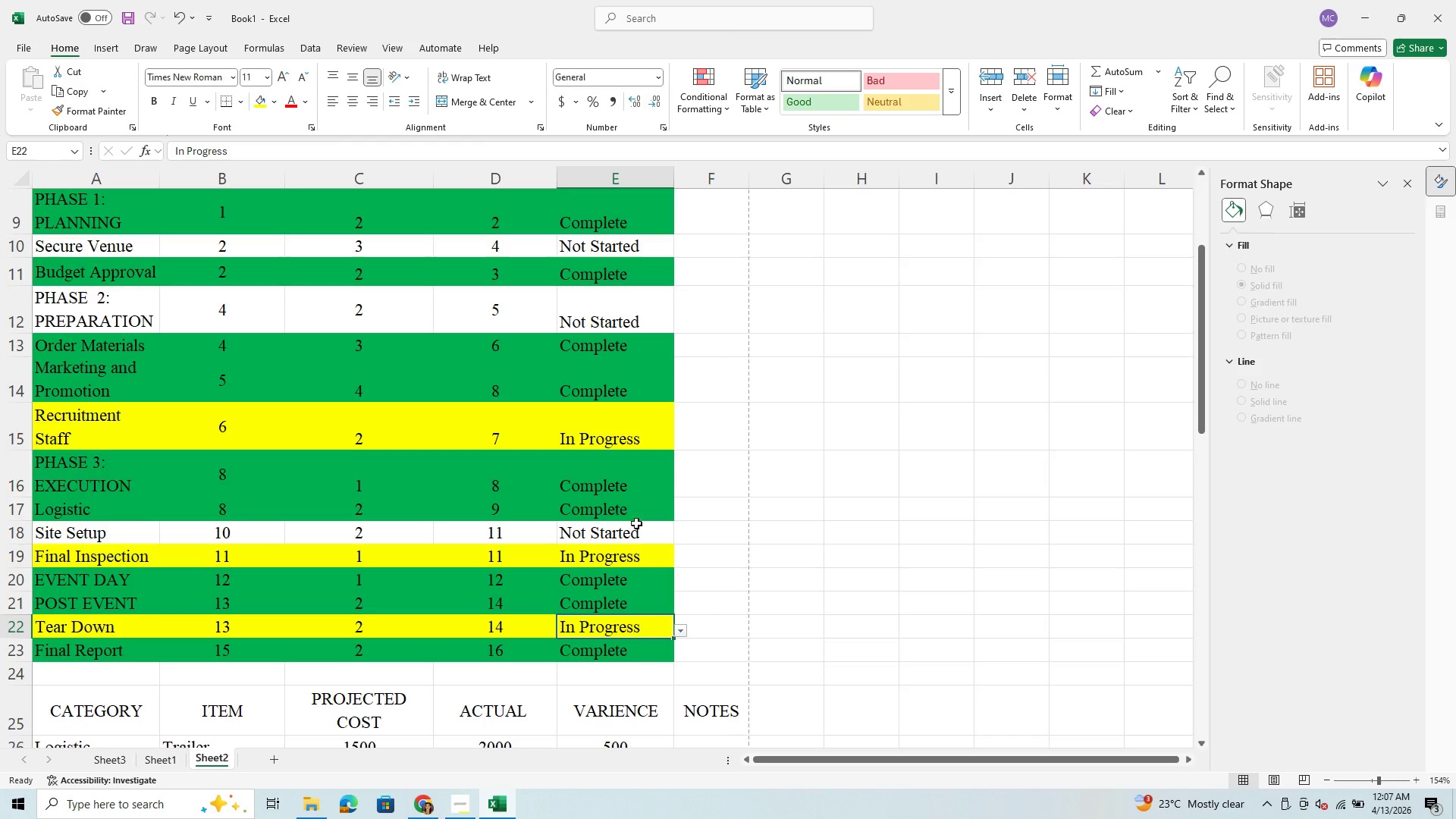 
left_click([622, 540])
 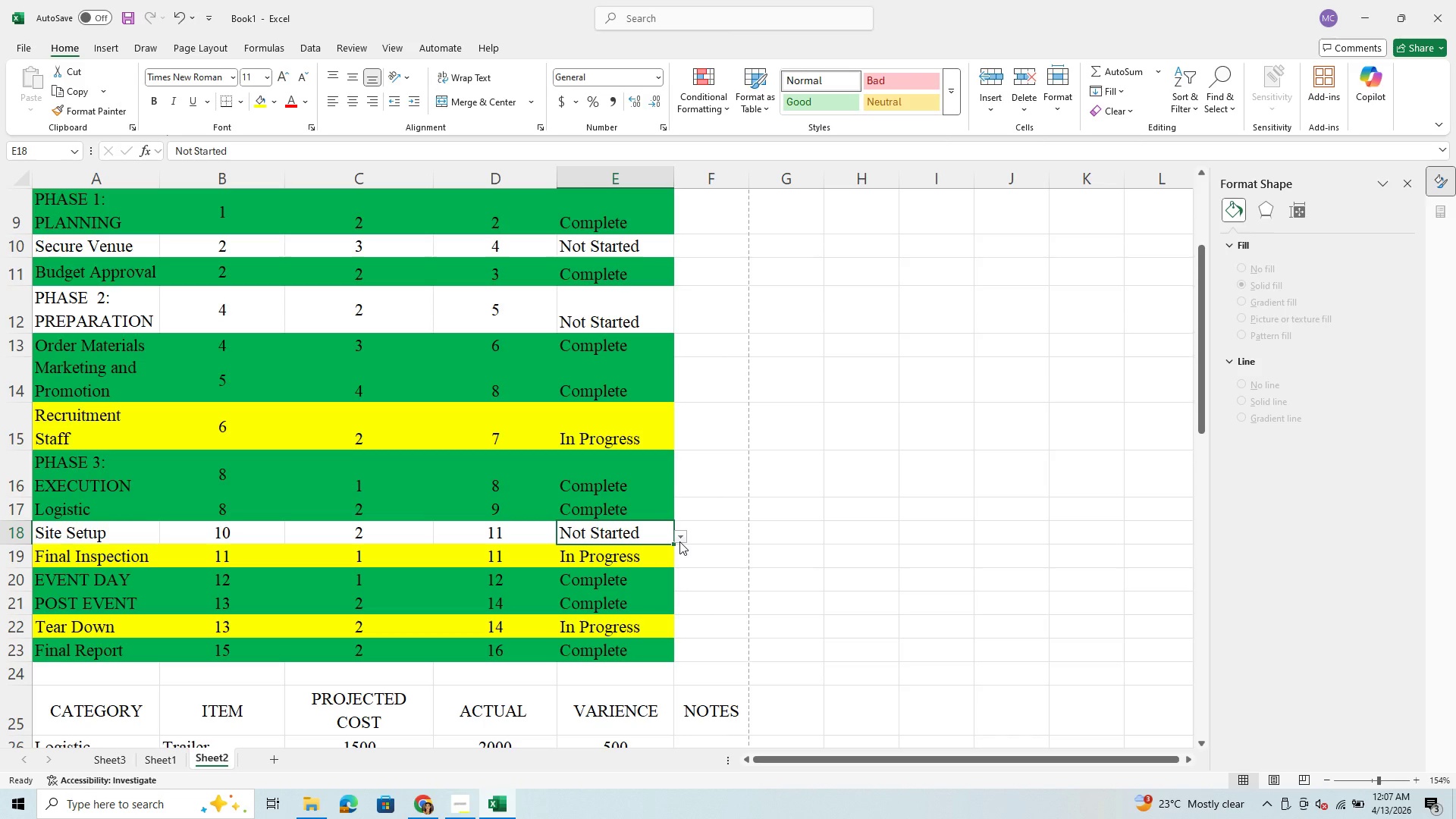 
left_click([682, 535])
 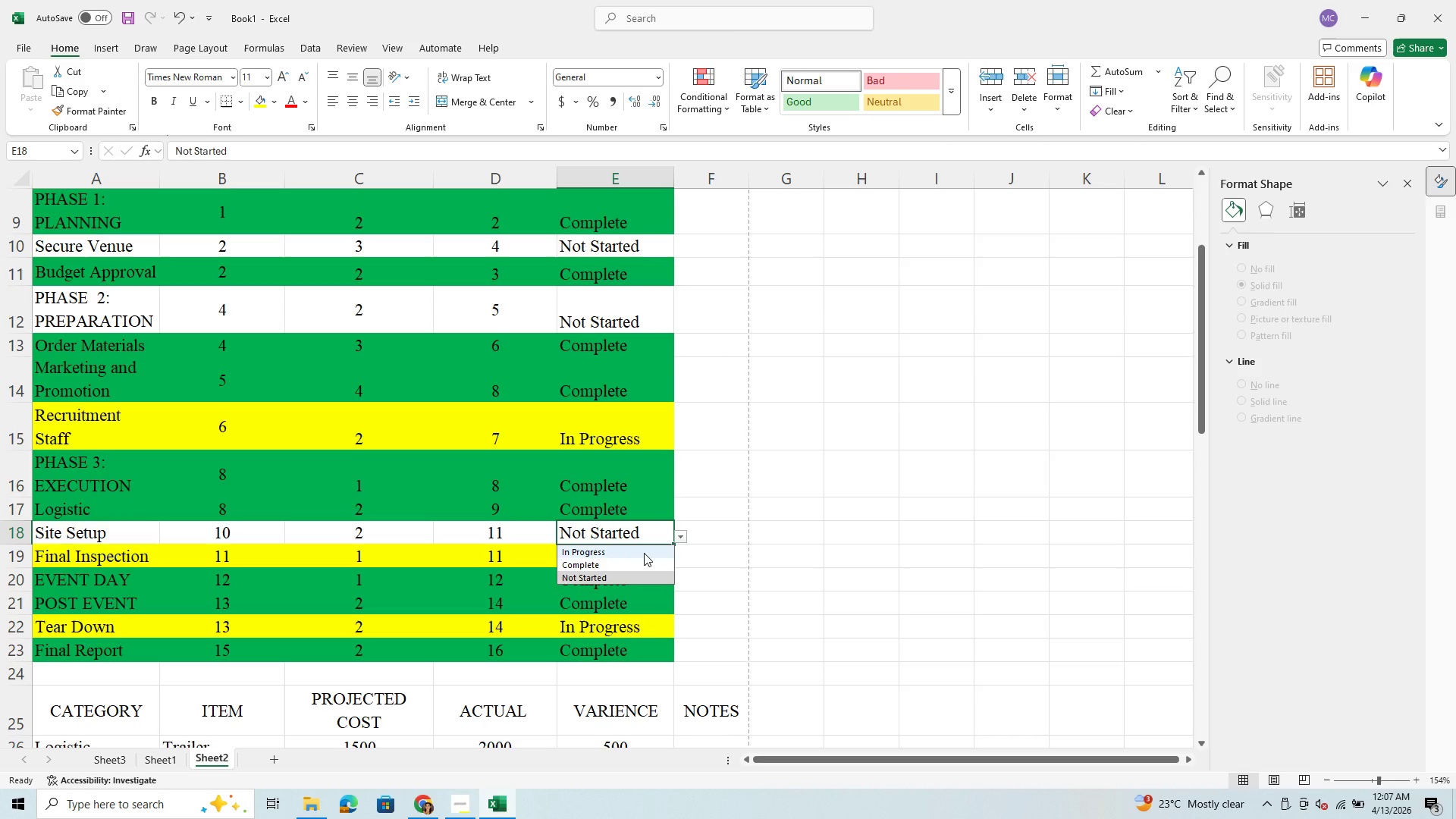 
left_click([644, 553])
 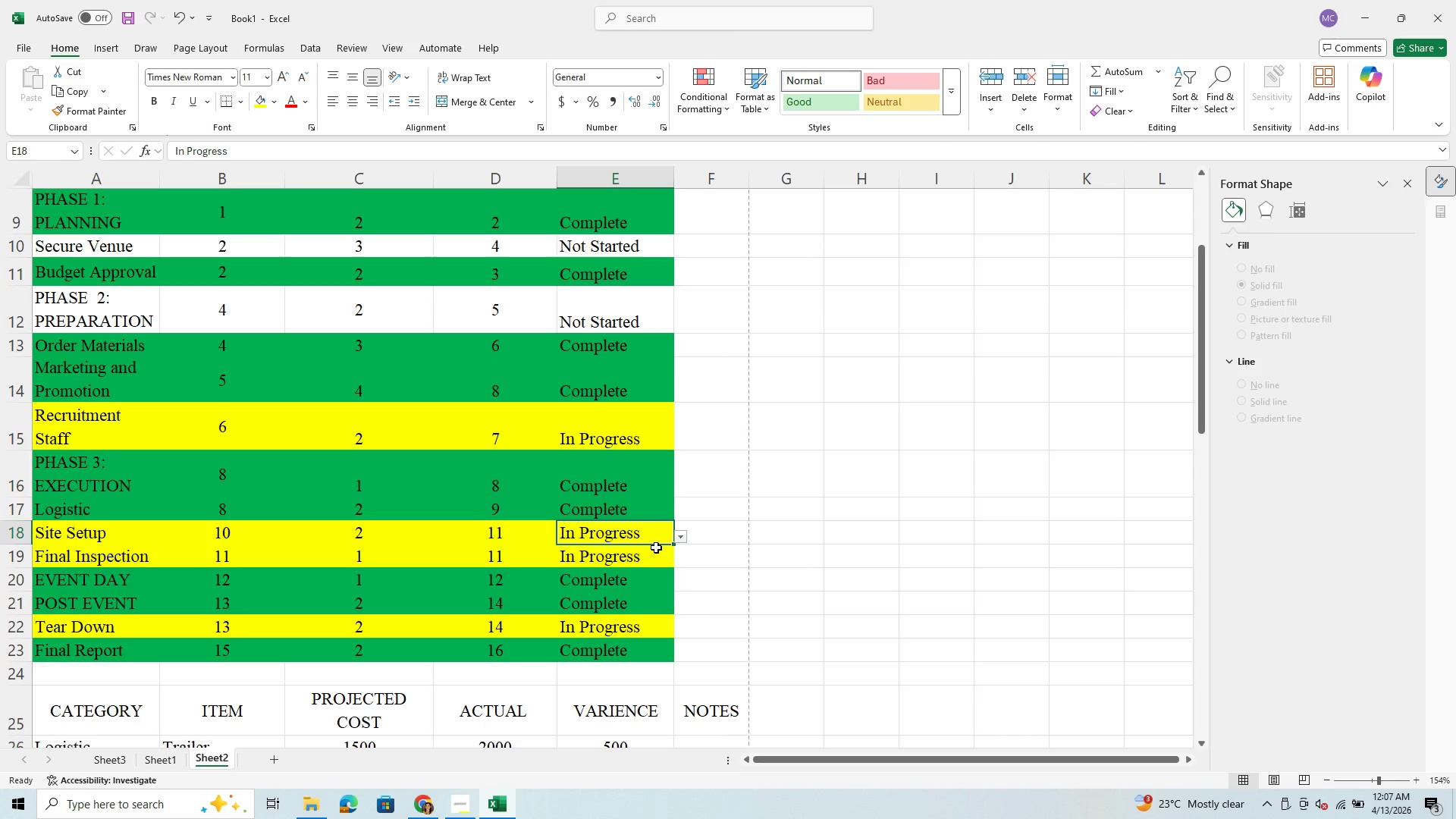 
scroll: coordinate [660, 544], scroll_direction: up, amount: 3.0
 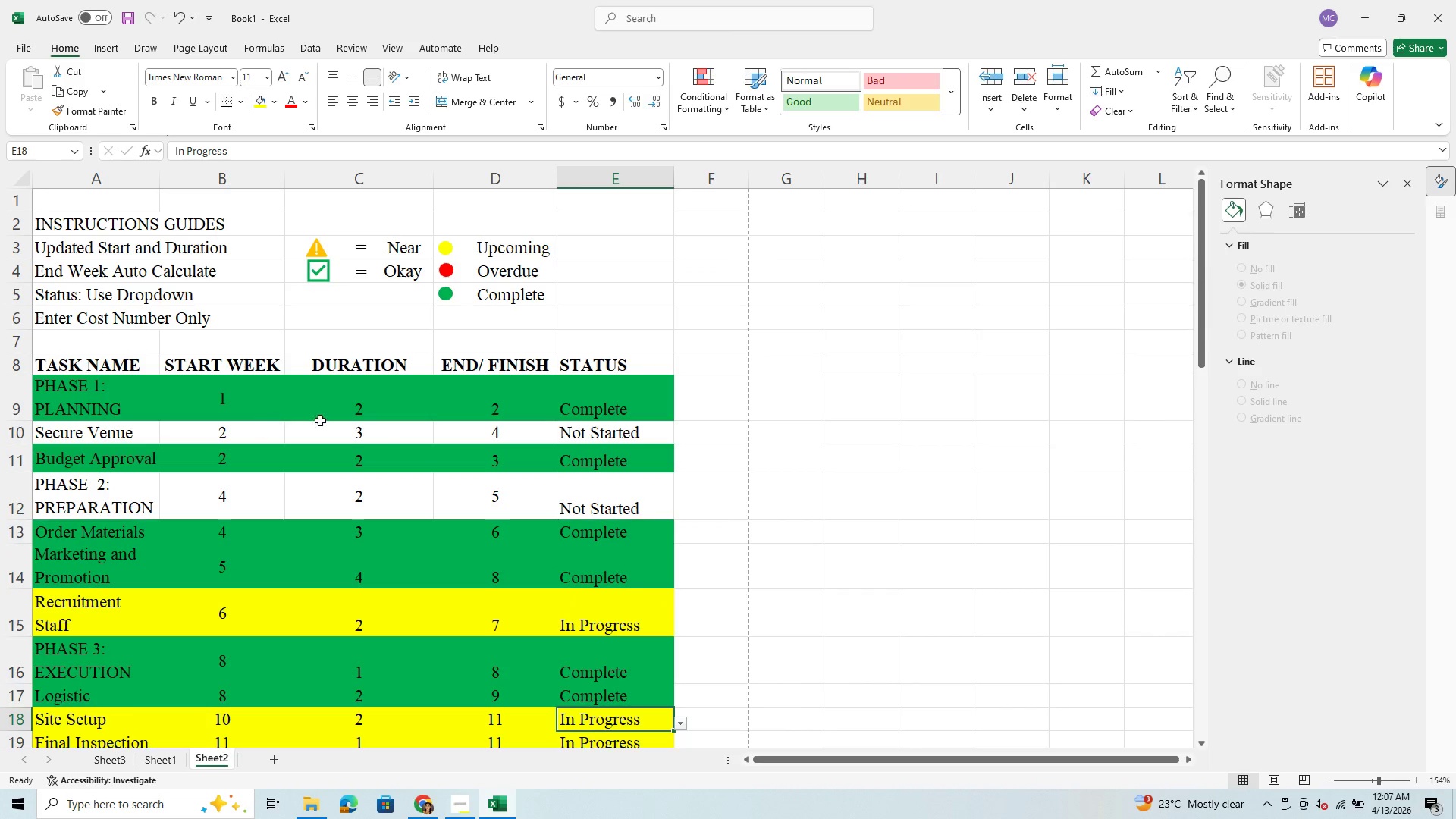 
scroll: coordinate [499, 521], scroll_direction: down, amount: 1.0
 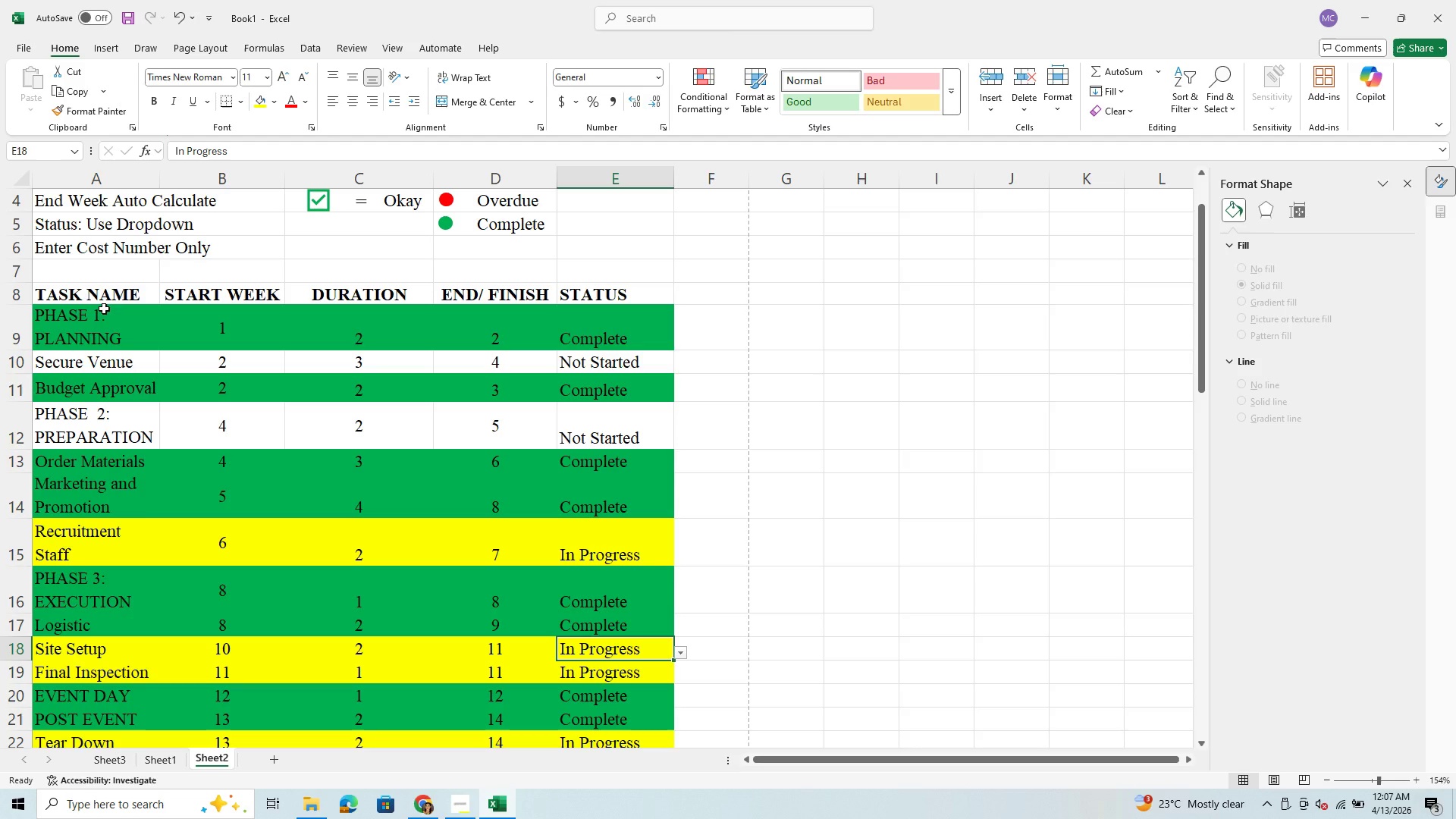 
left_click_drag(start_coordinate=[79, 312], to_coordinate=[621, 429])
 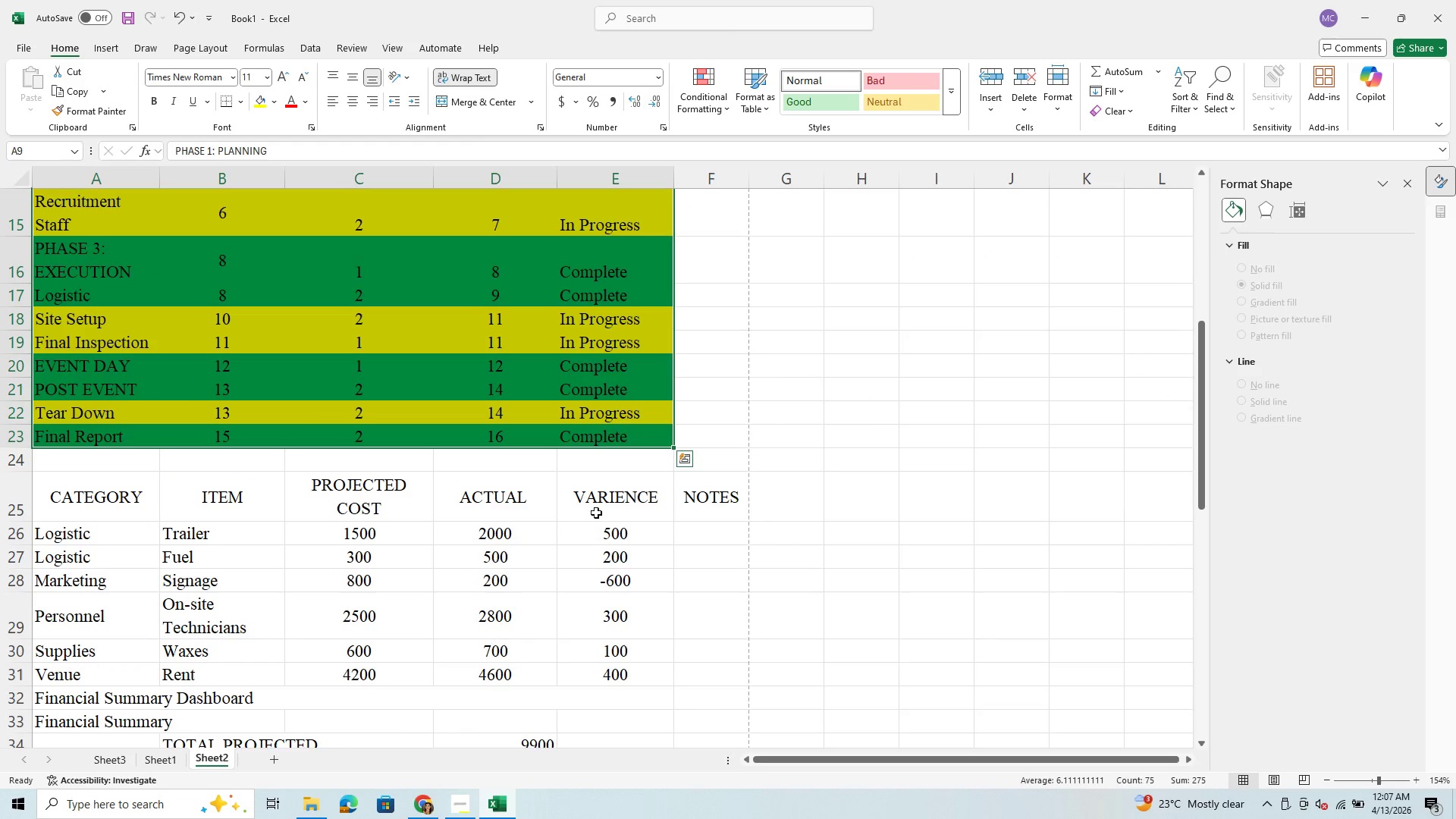 
scroll: coordinate [649, 426], scroll_direction: up, amount: 4.0
 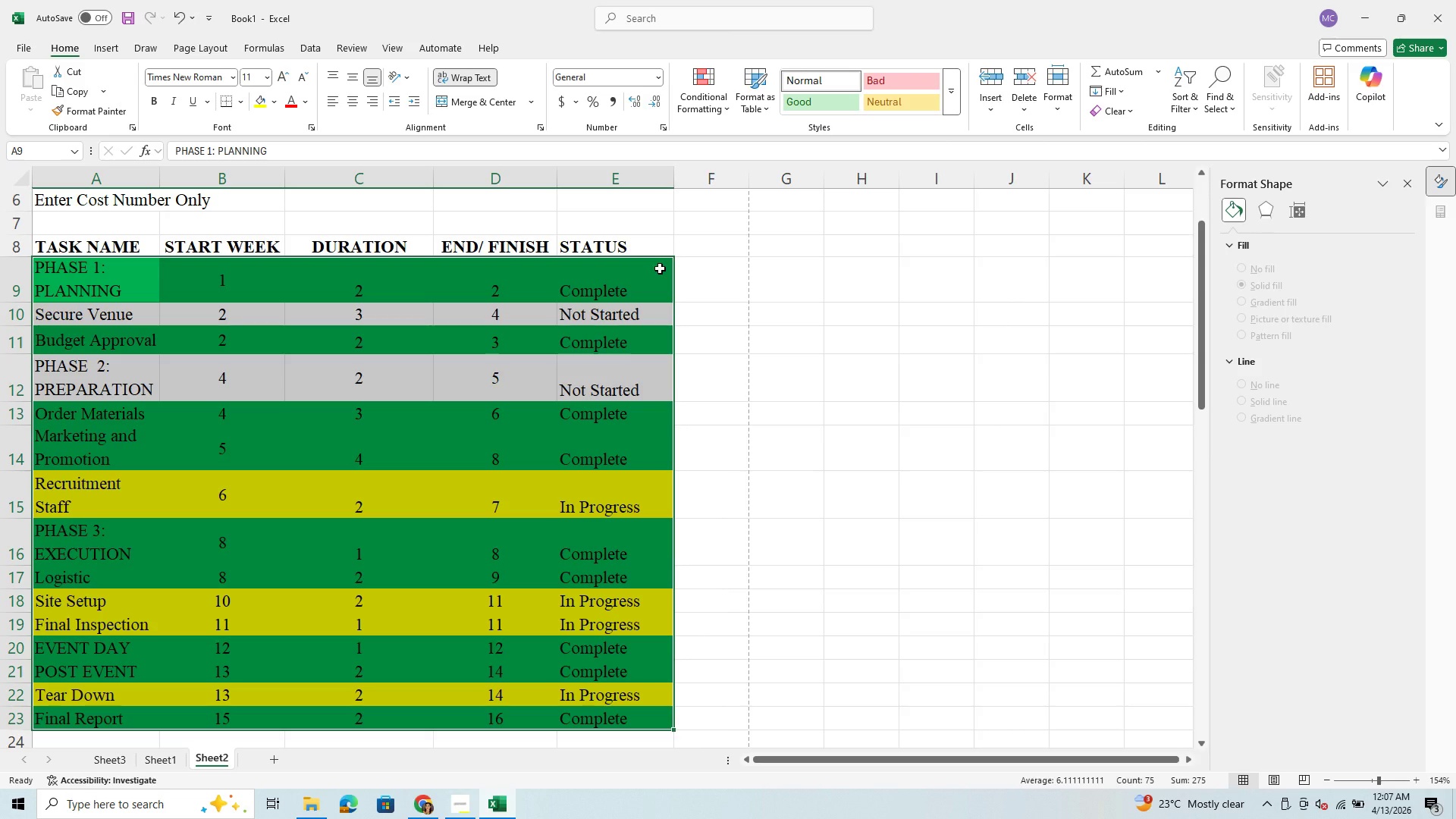 
wait(18.7)
 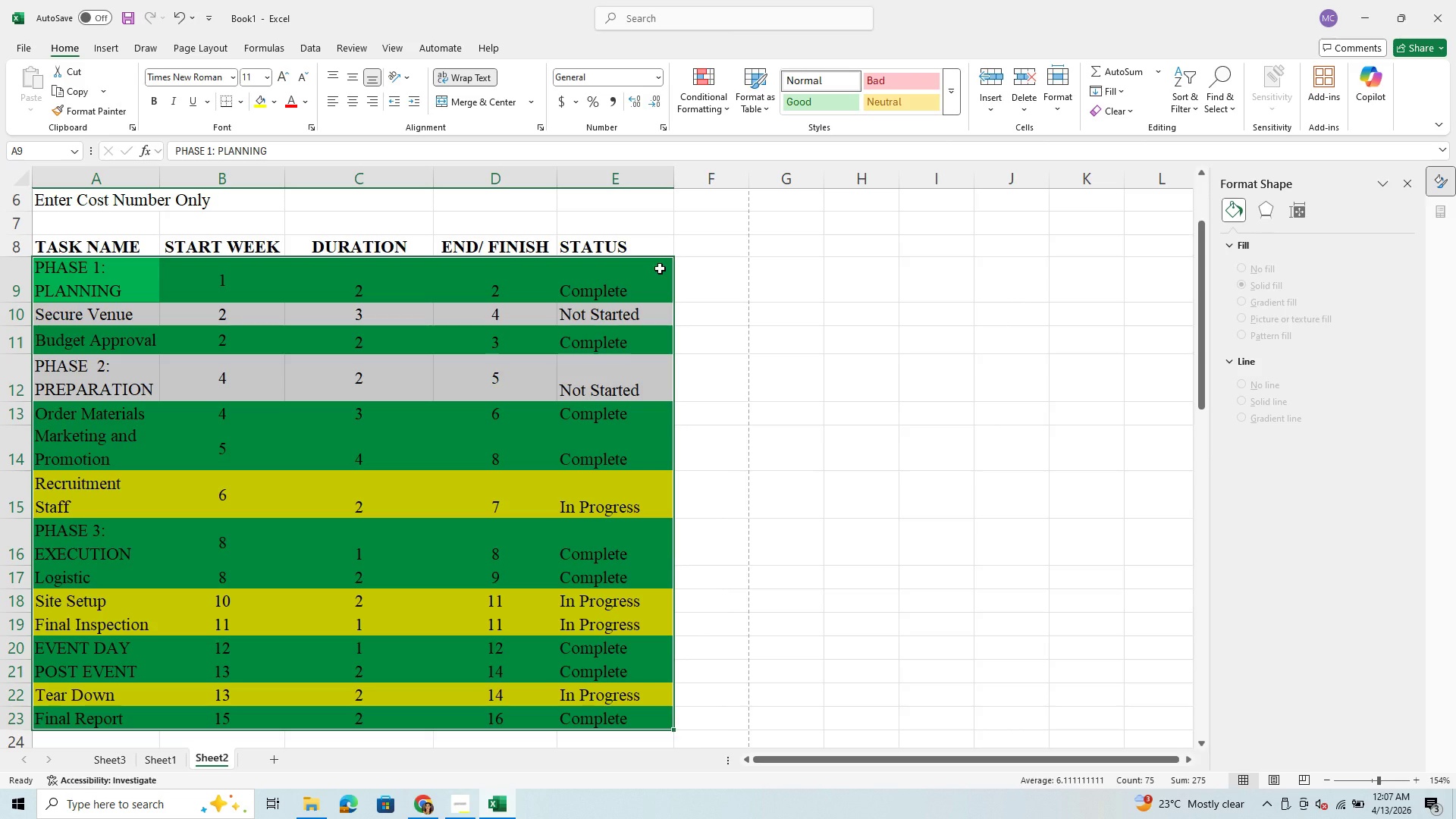 
left_click([697, 72])
 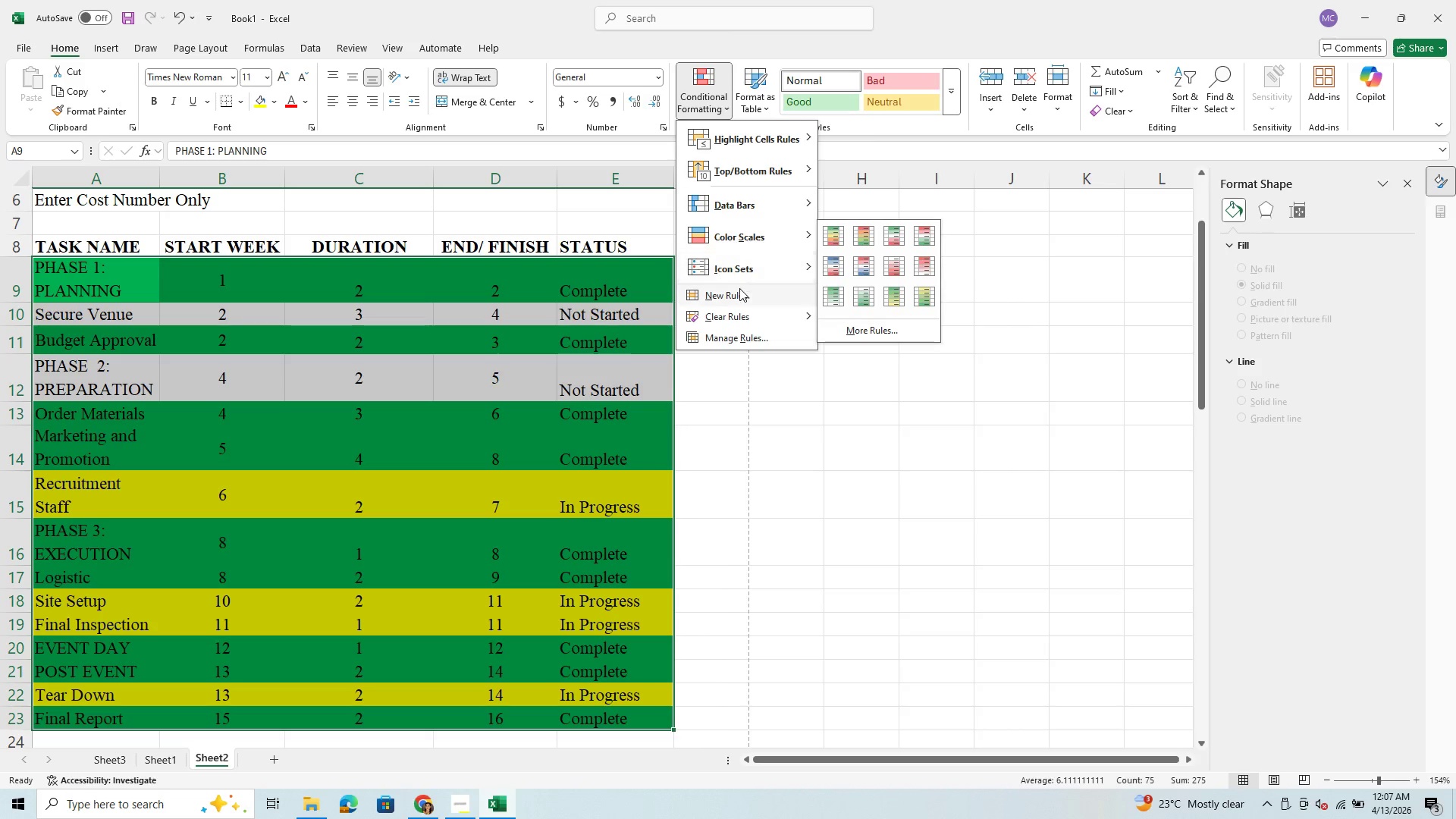 
left_click([739, 290])
 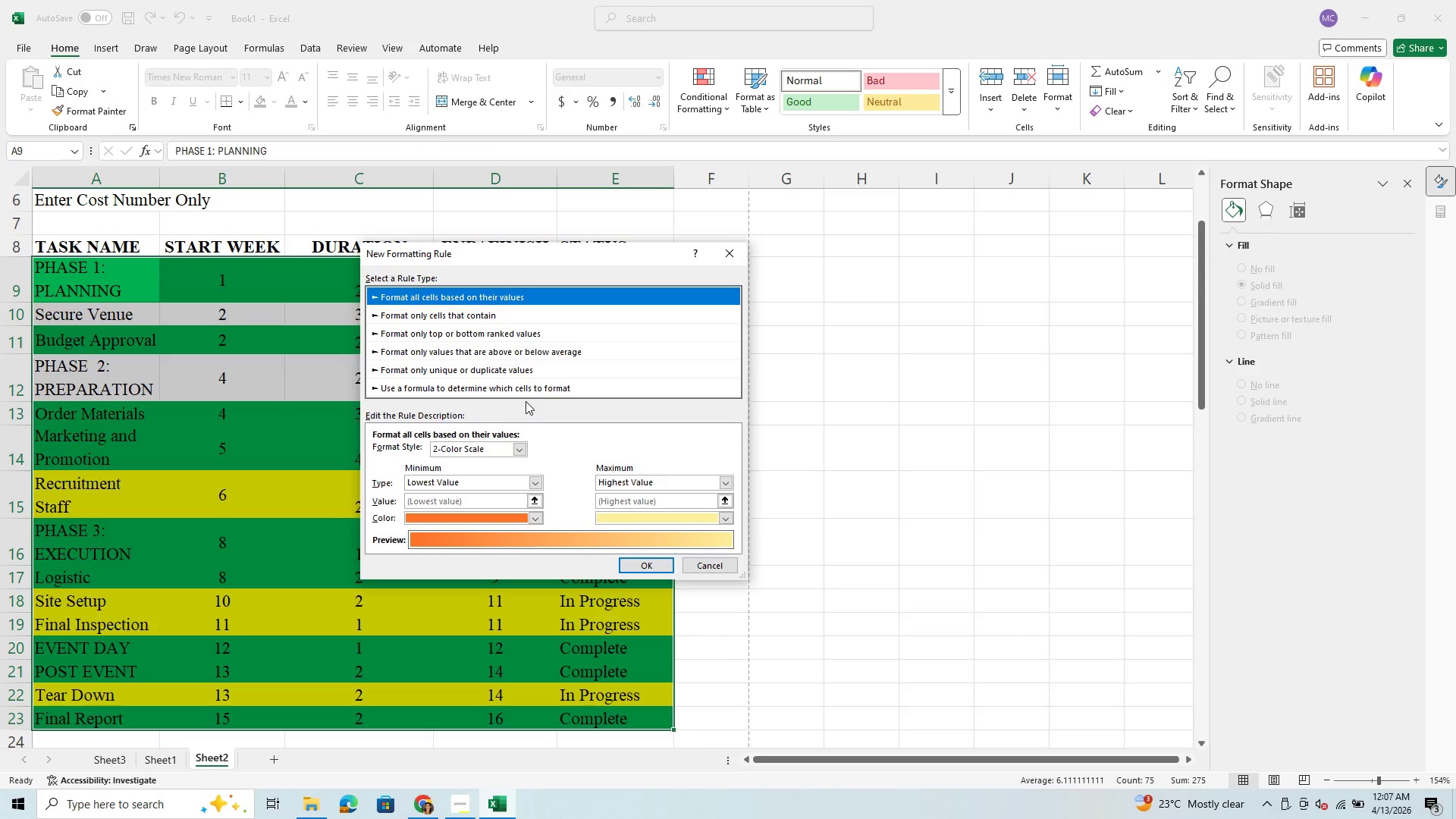 
left_click([527, 391])
 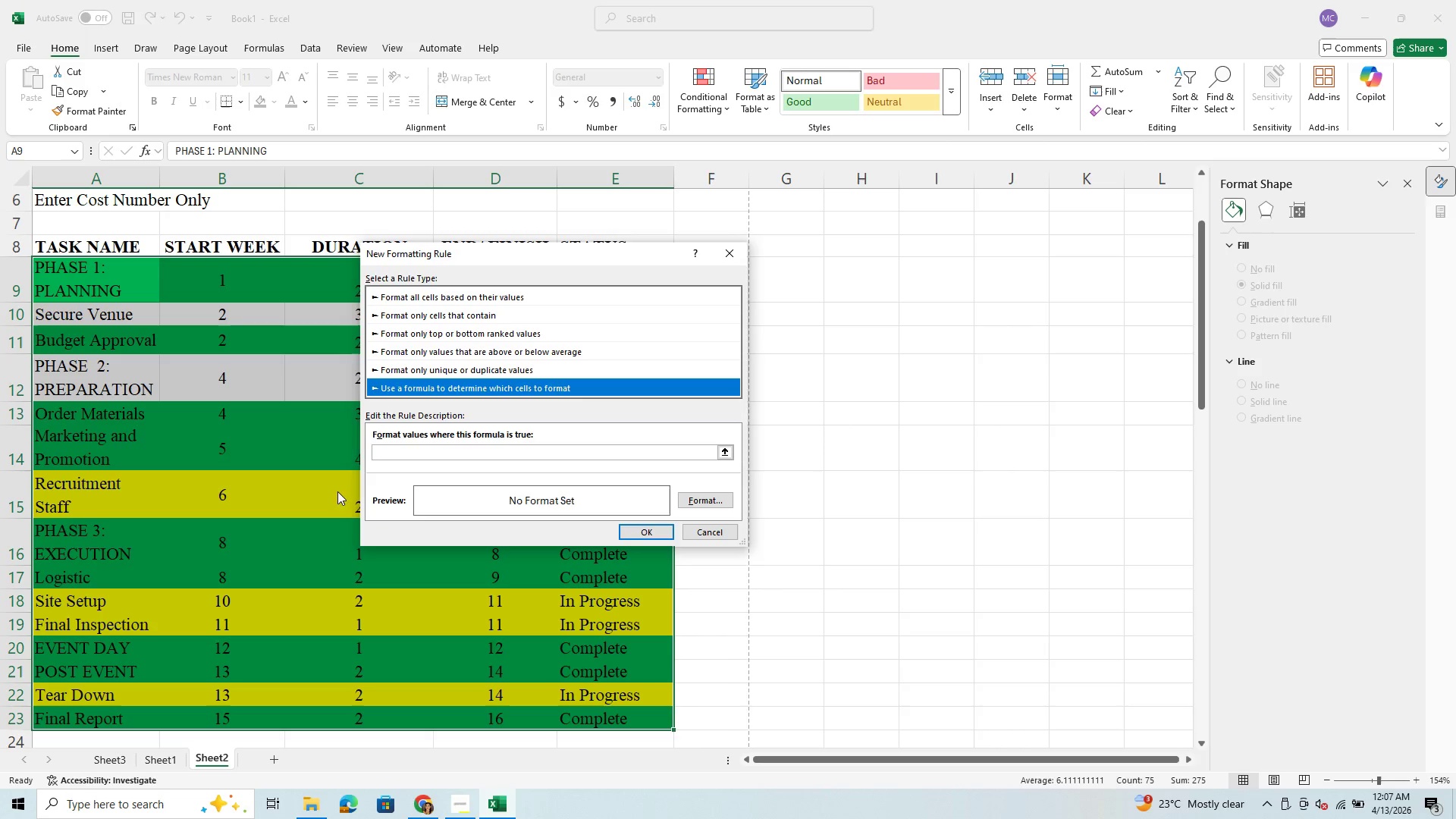 
key(Equal)
 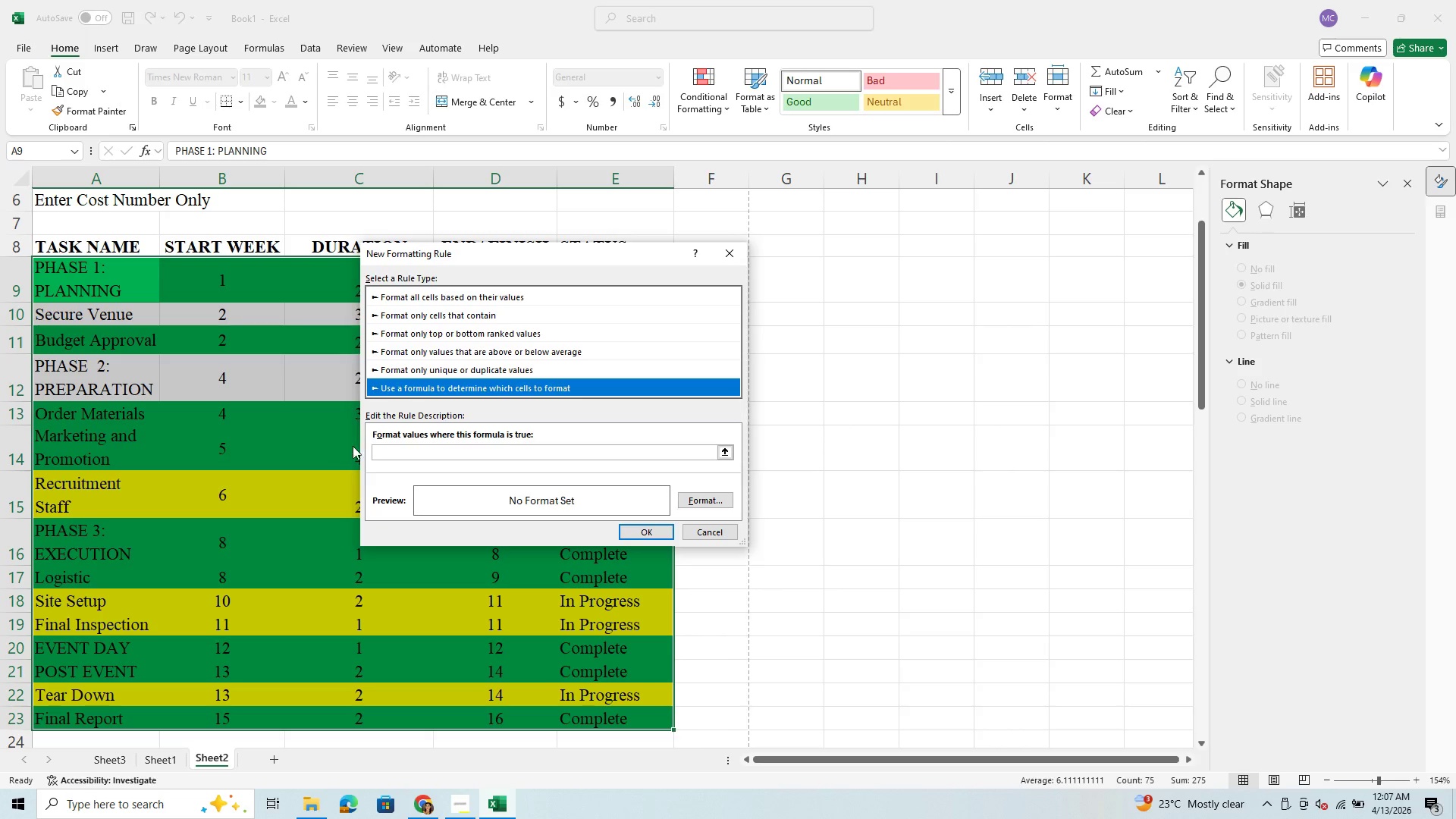 
left_click([385, 453])
 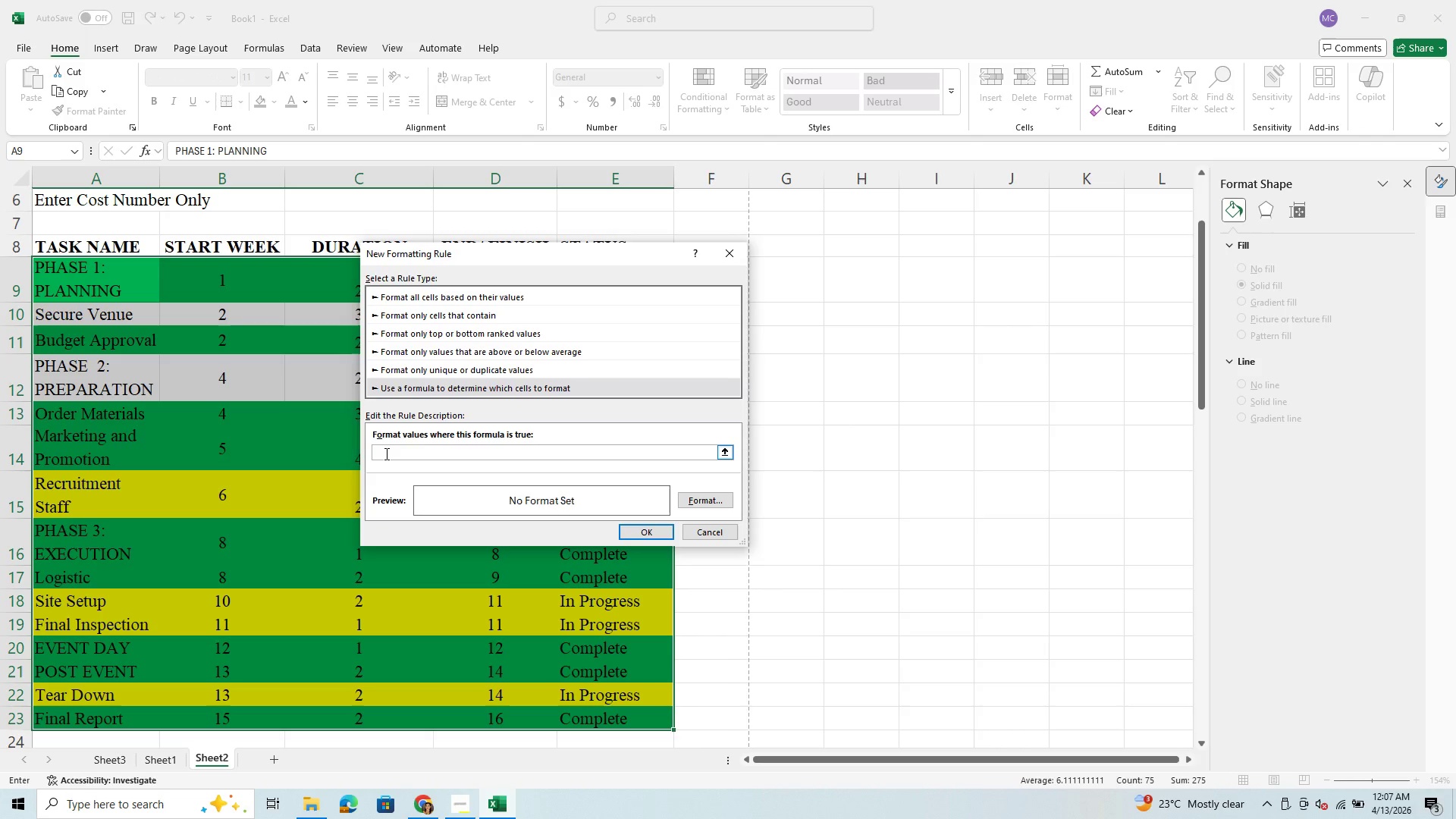 
key(Equal)
 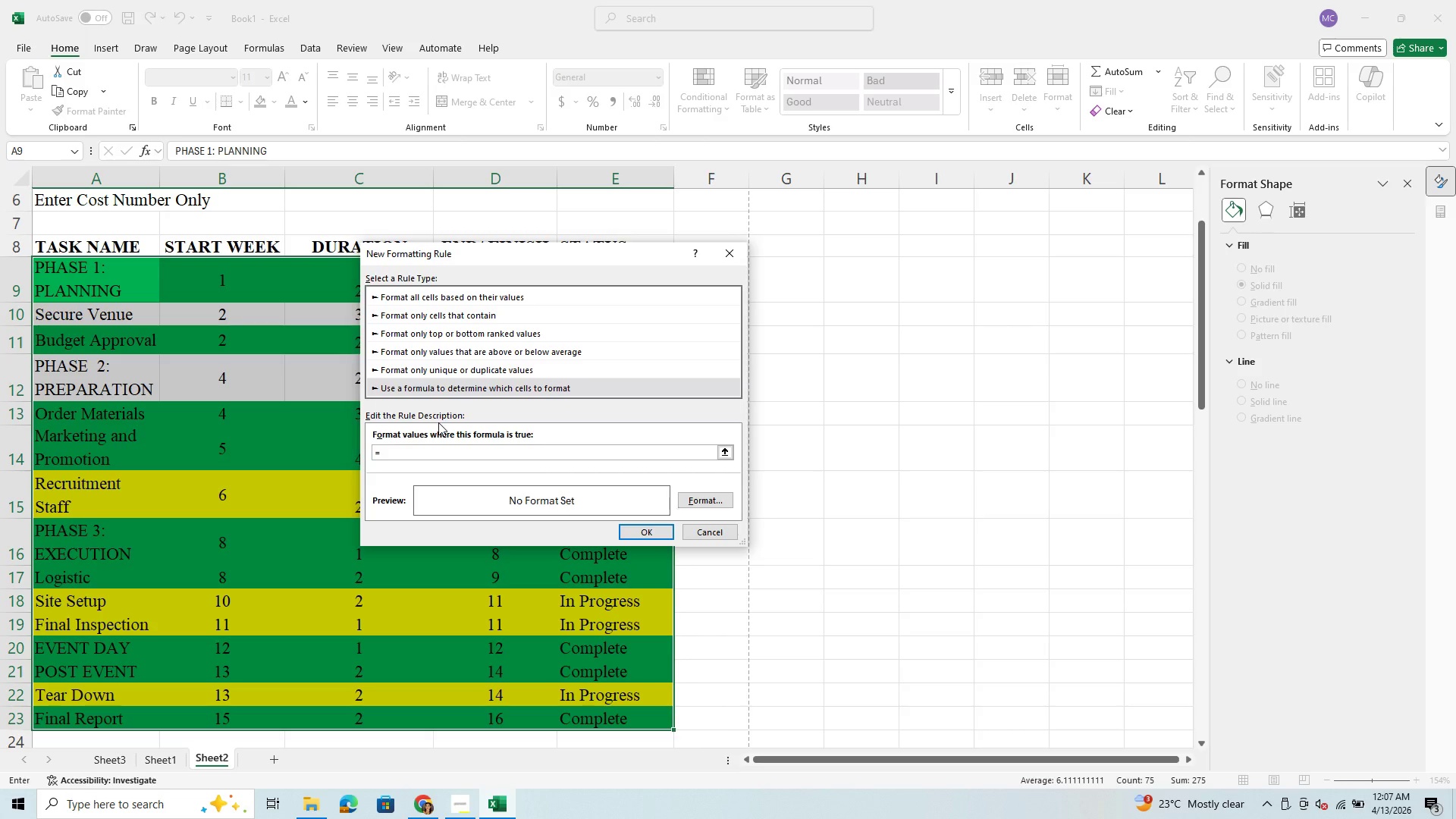 
wait(6.73)
 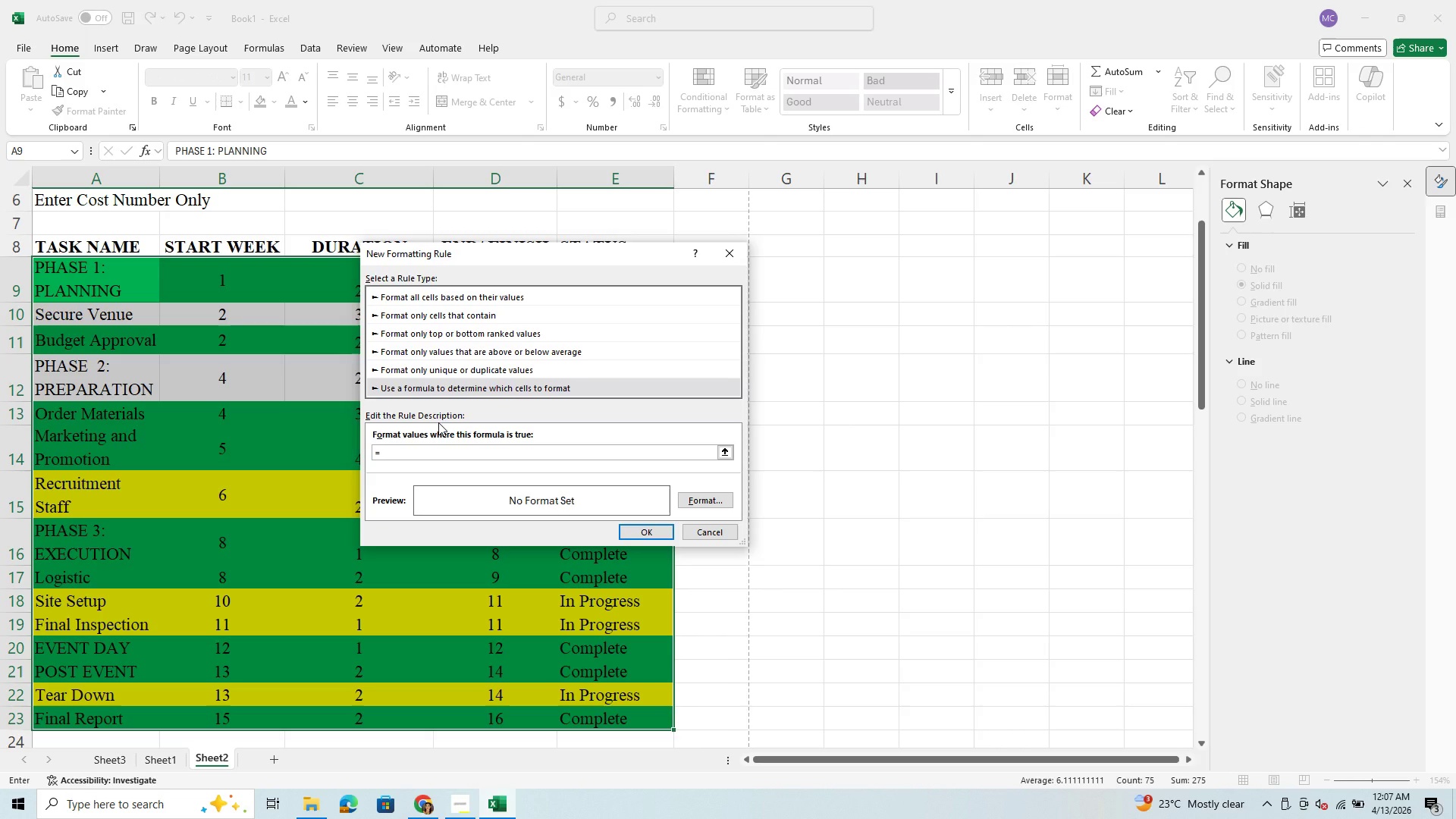 
key(Shift+4)
 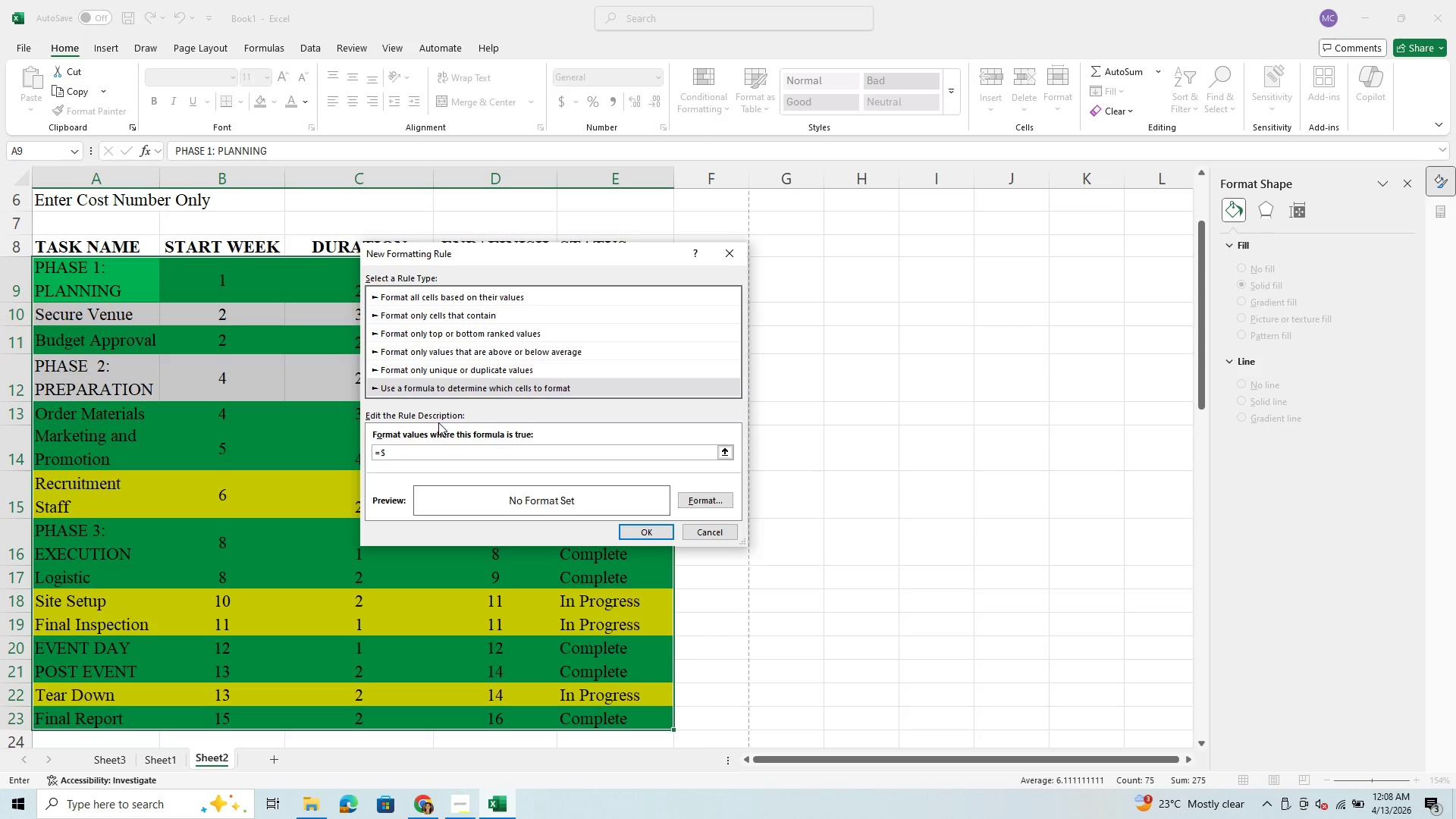 
type(e9)
key(Backspace)
key(Backspace)
type(E9)
 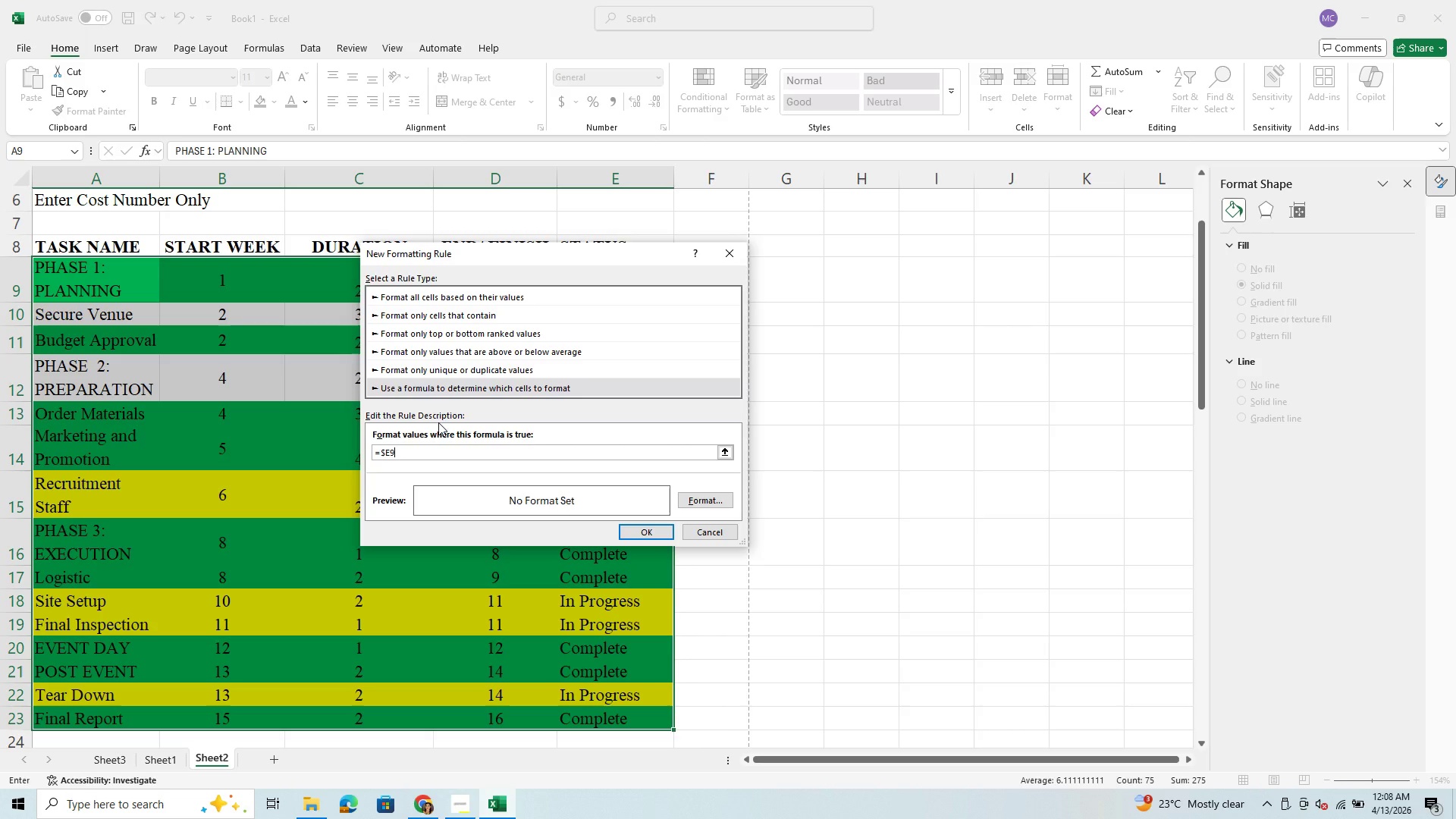 
key(Shift+Equal)
 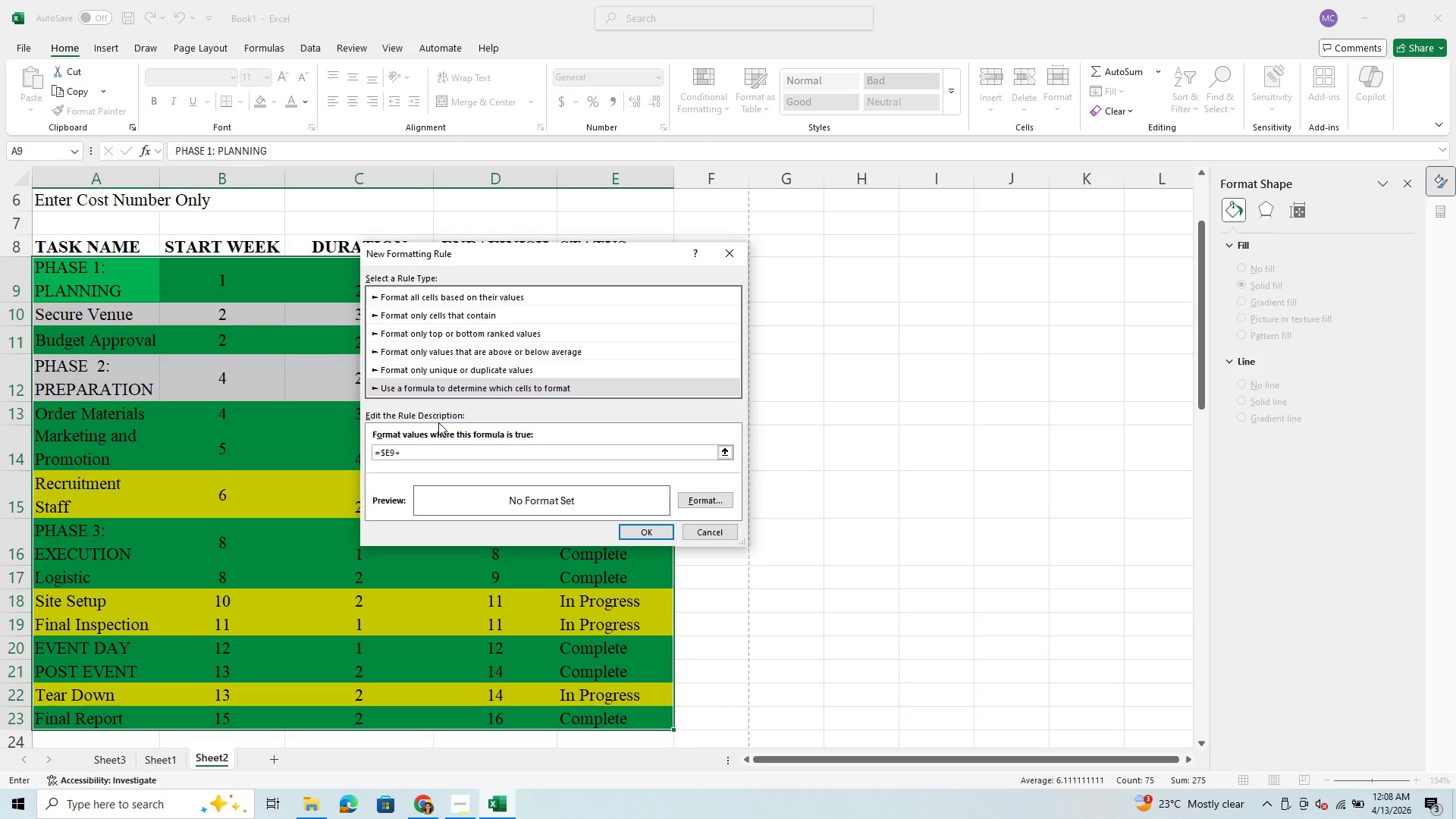 
key(Backspace)
 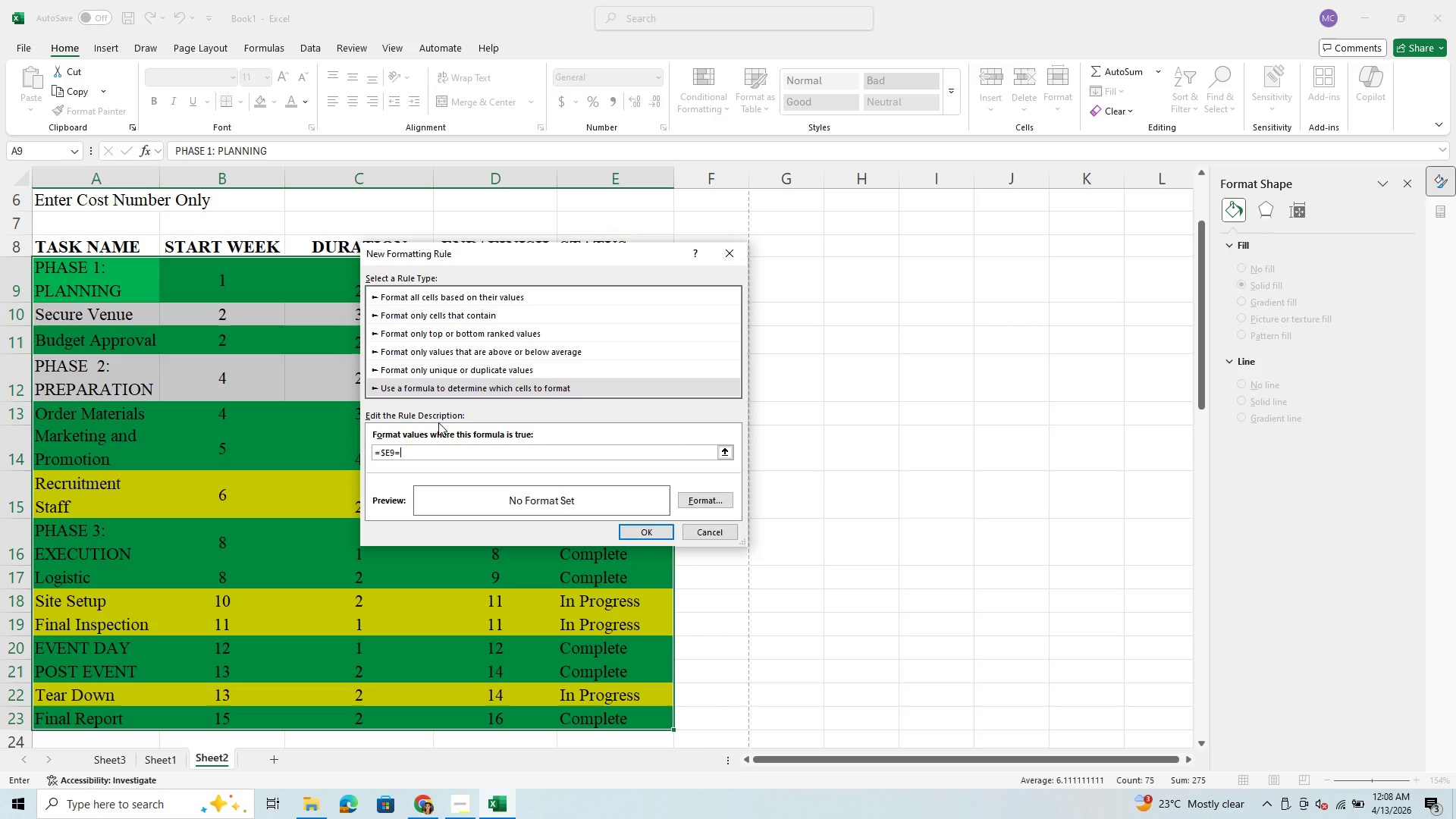 
key(Equal)
 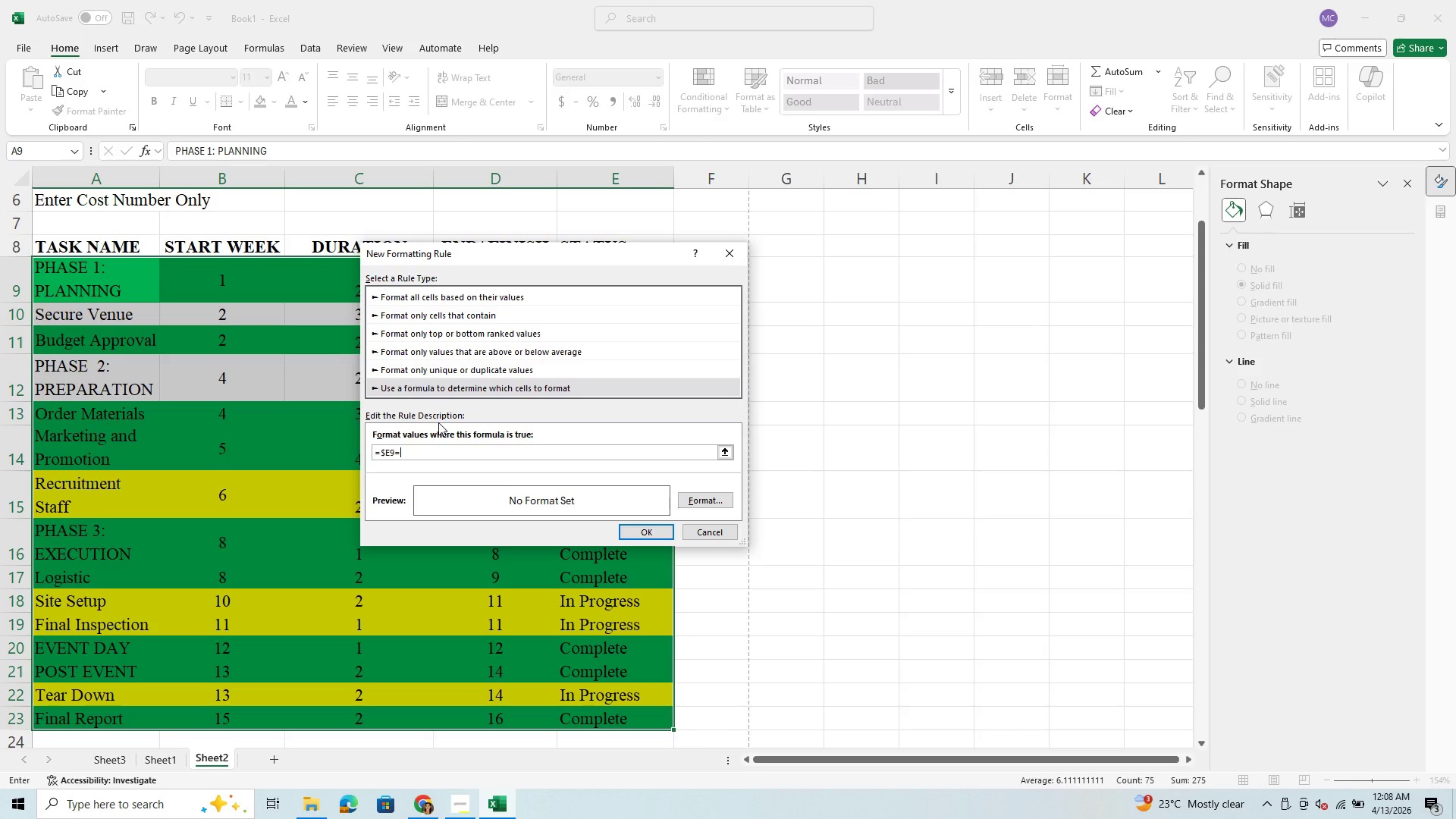 
key(Shift+ShiftRight)
 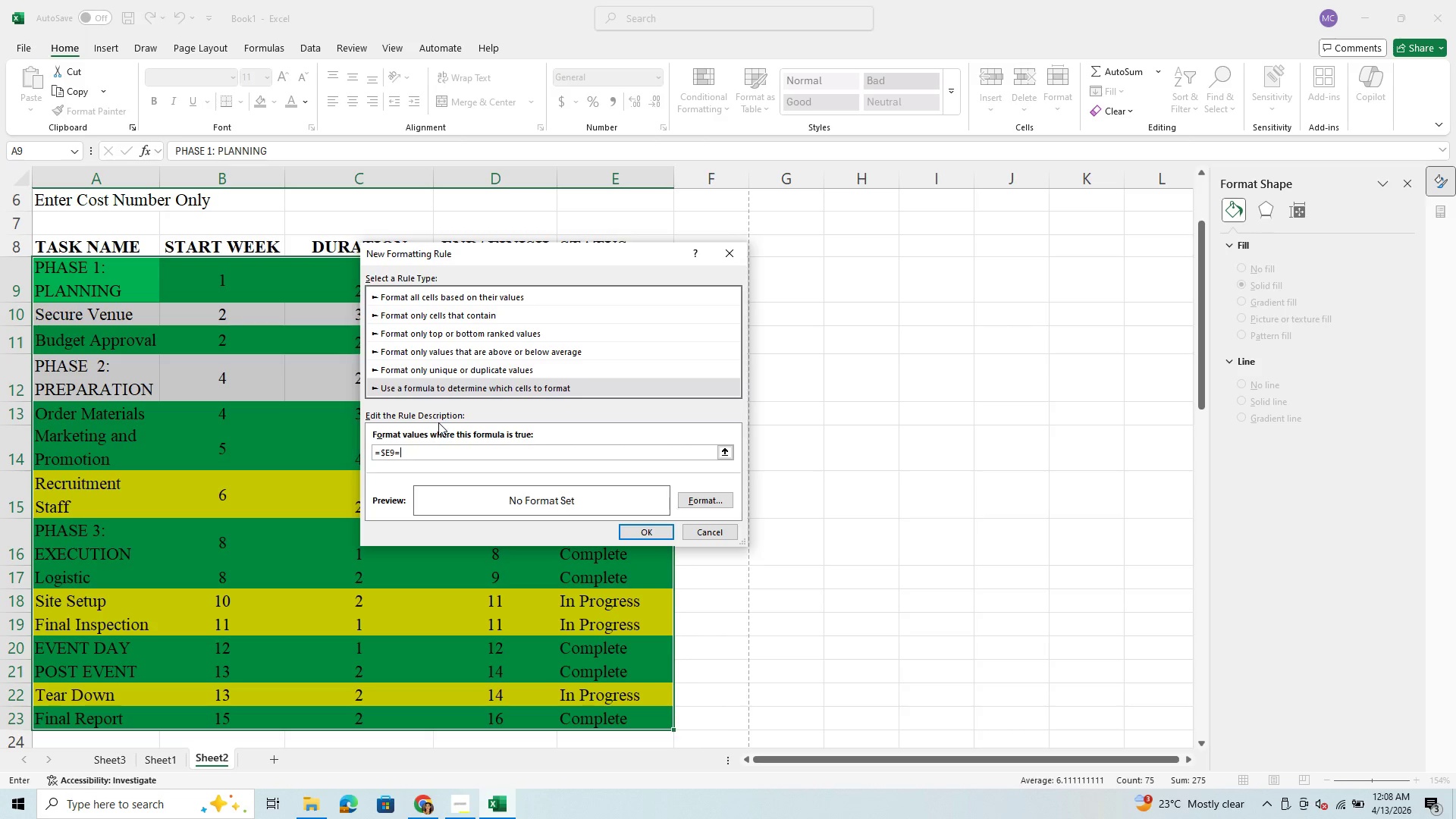 
key(Shift+Quote)
 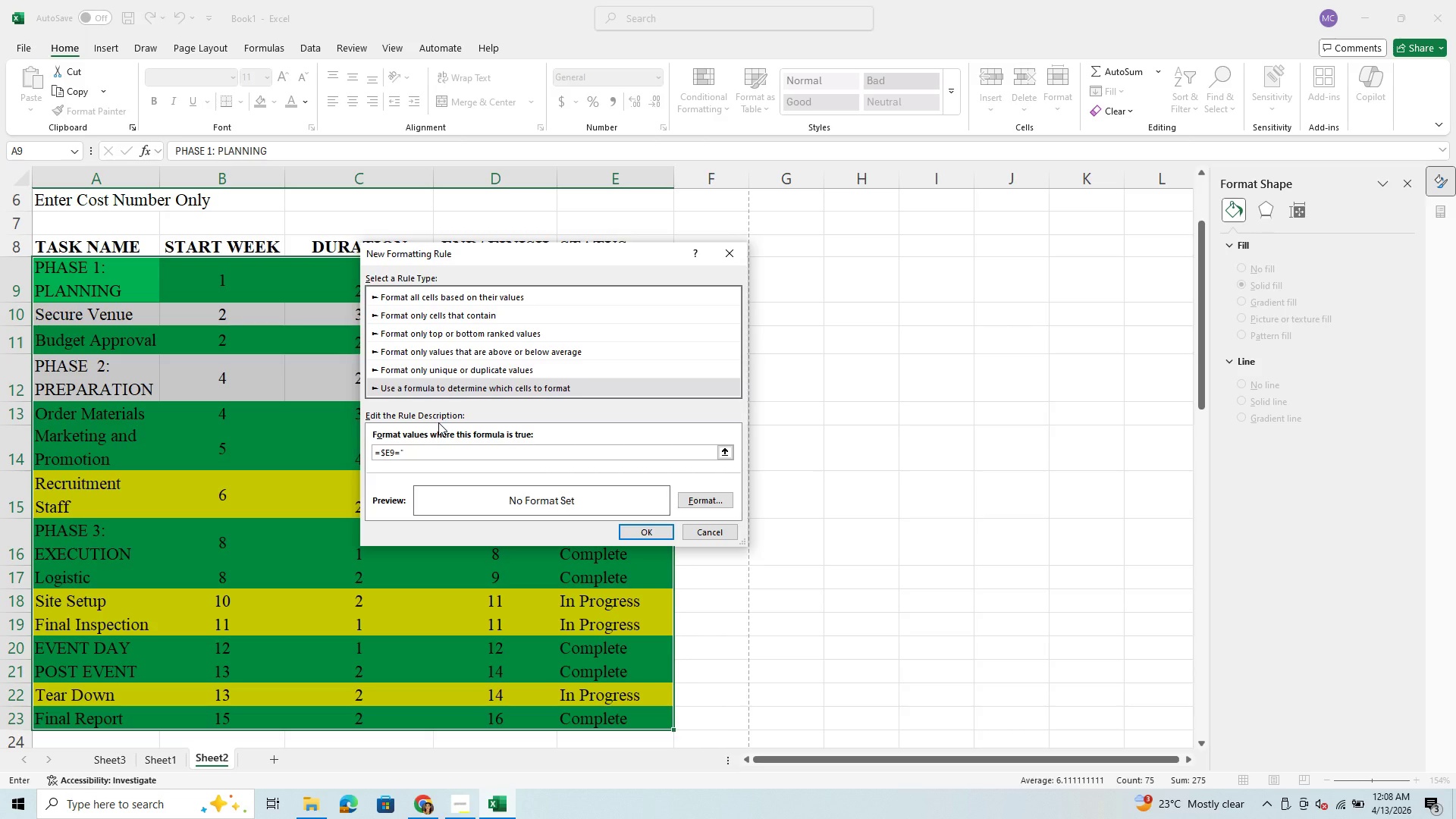 
wait(5.38)
 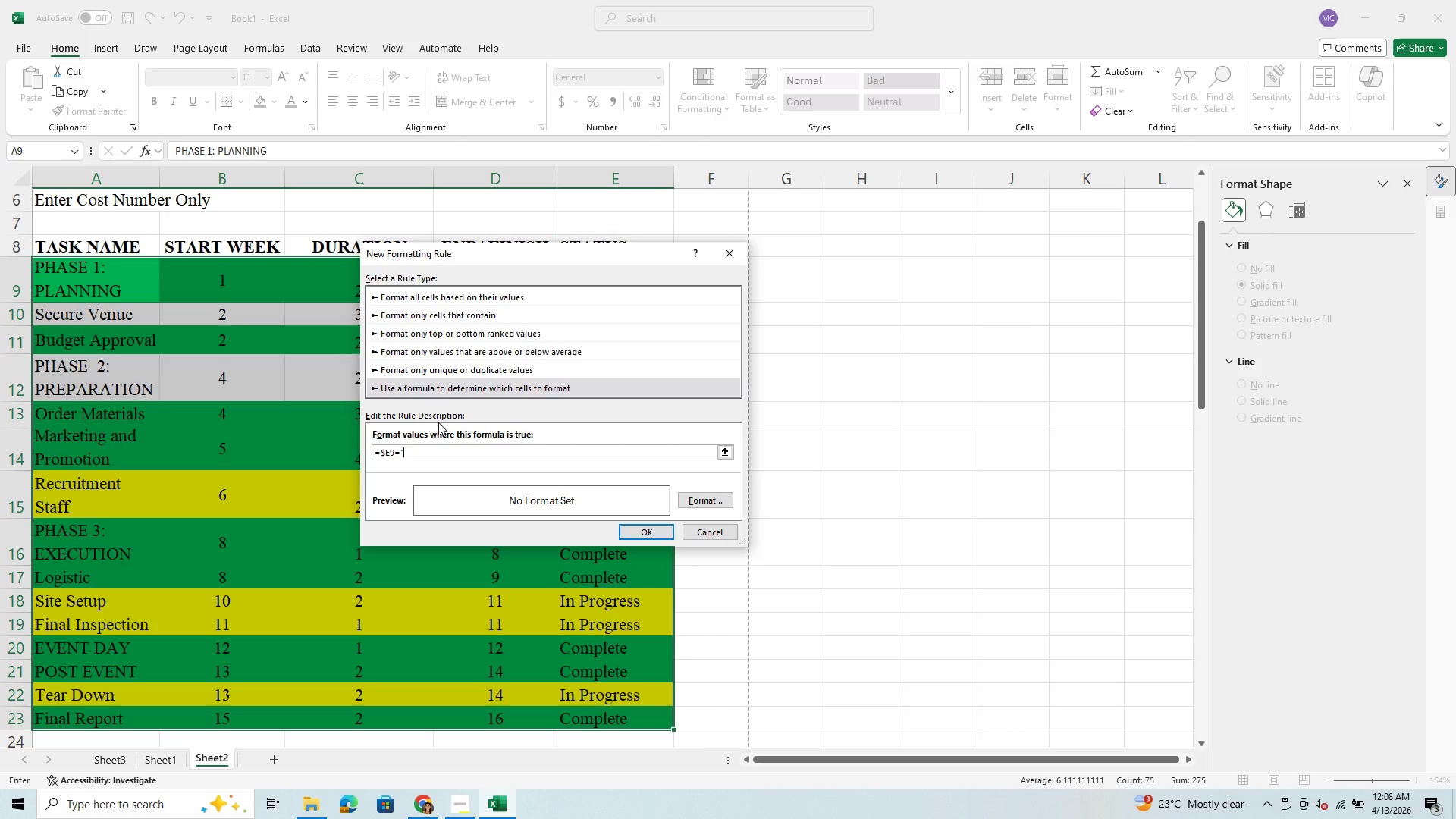 
type(Not Started")
 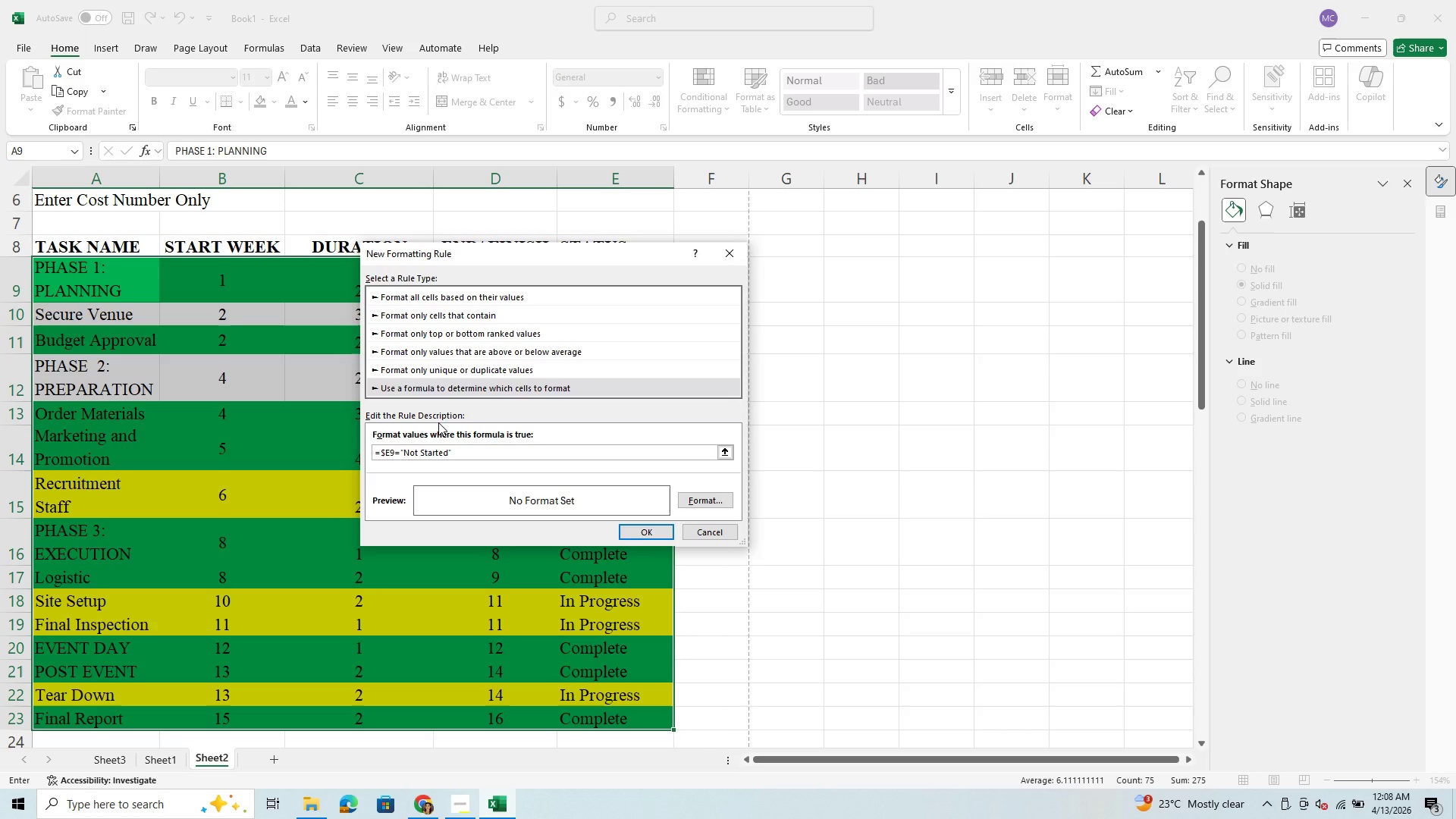 
left_click([721, 493])
 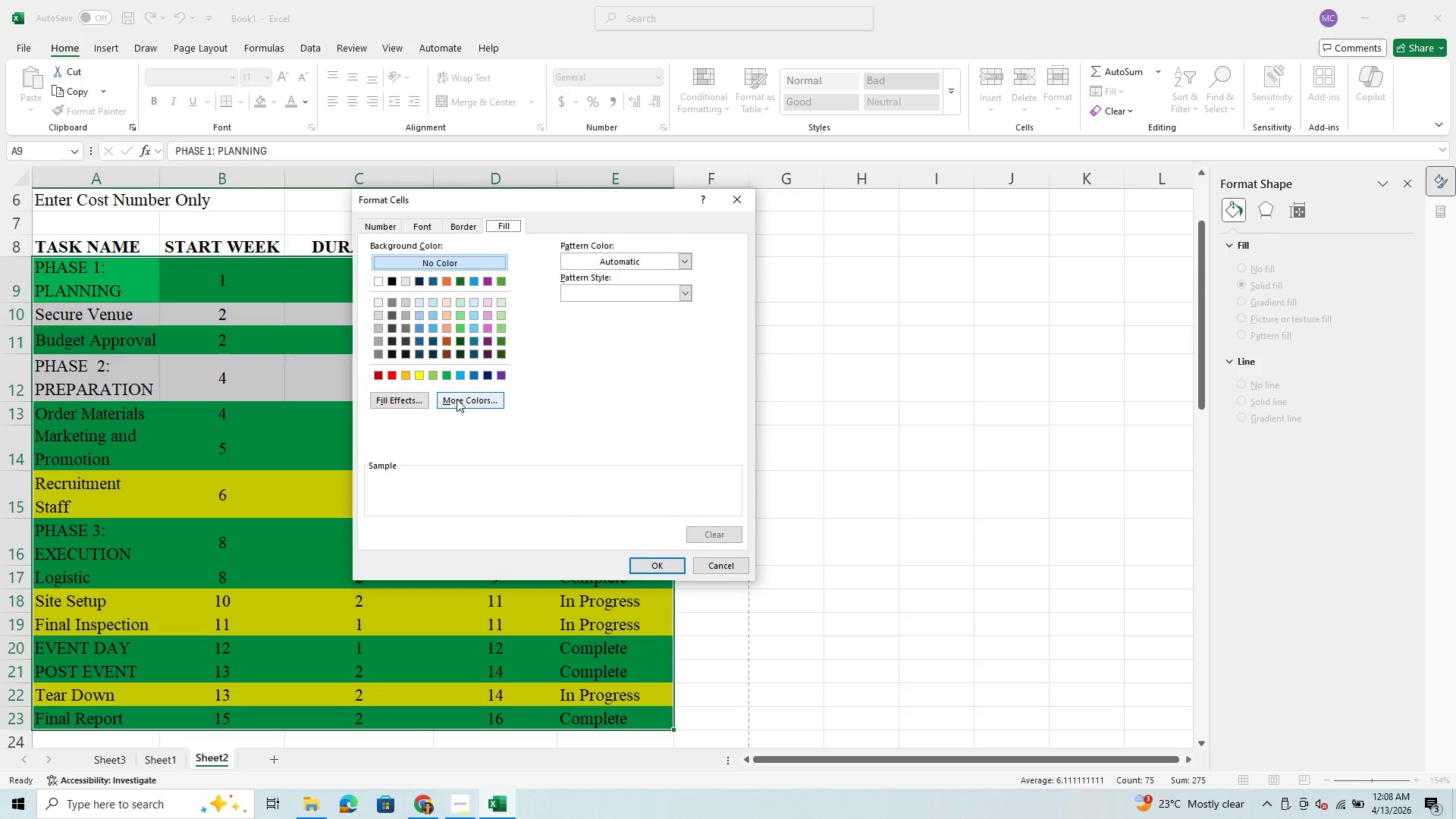 
wait(5.81)
 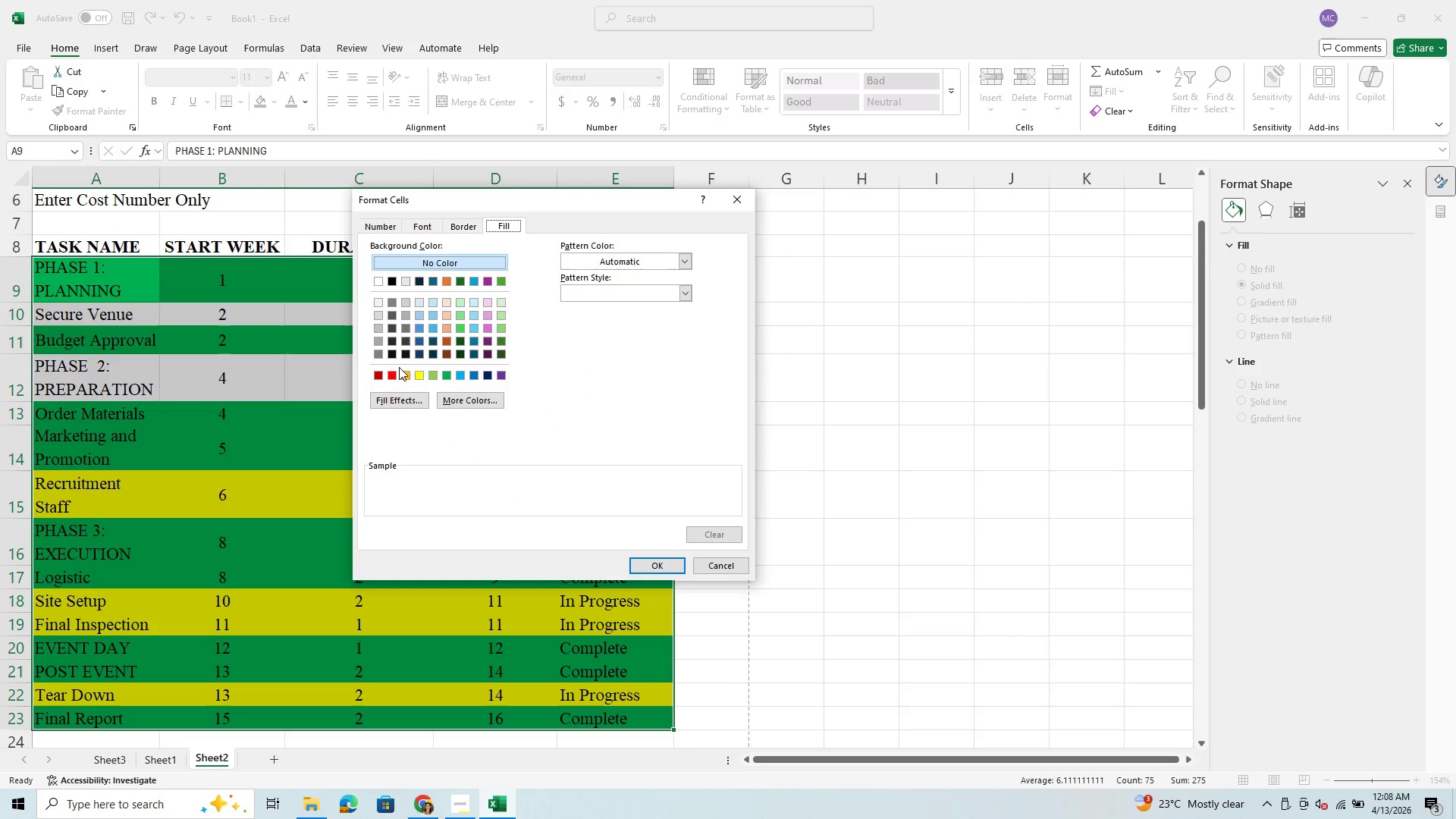 
left_click([443, 402])
 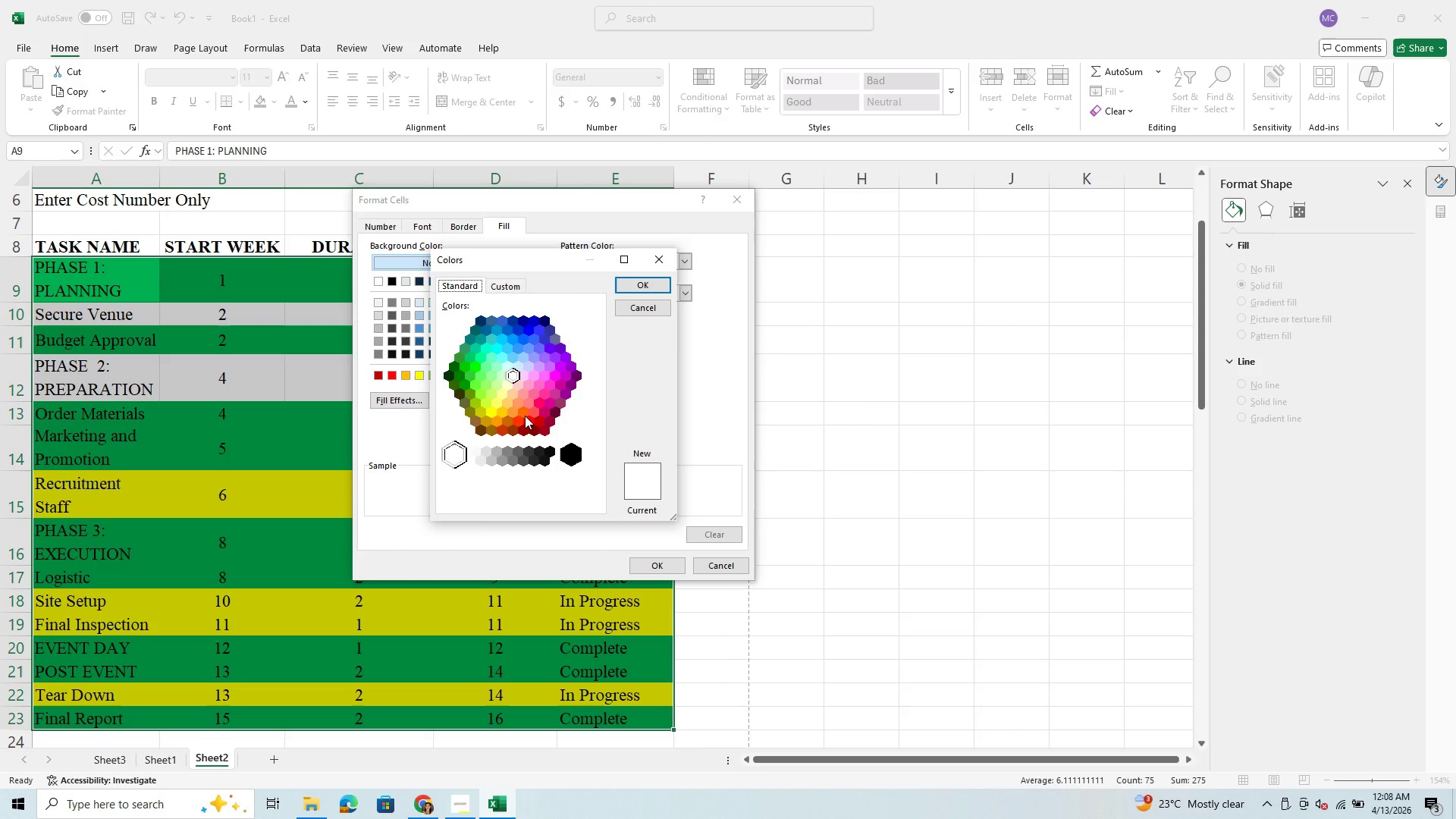 
left_click([523, 412])
 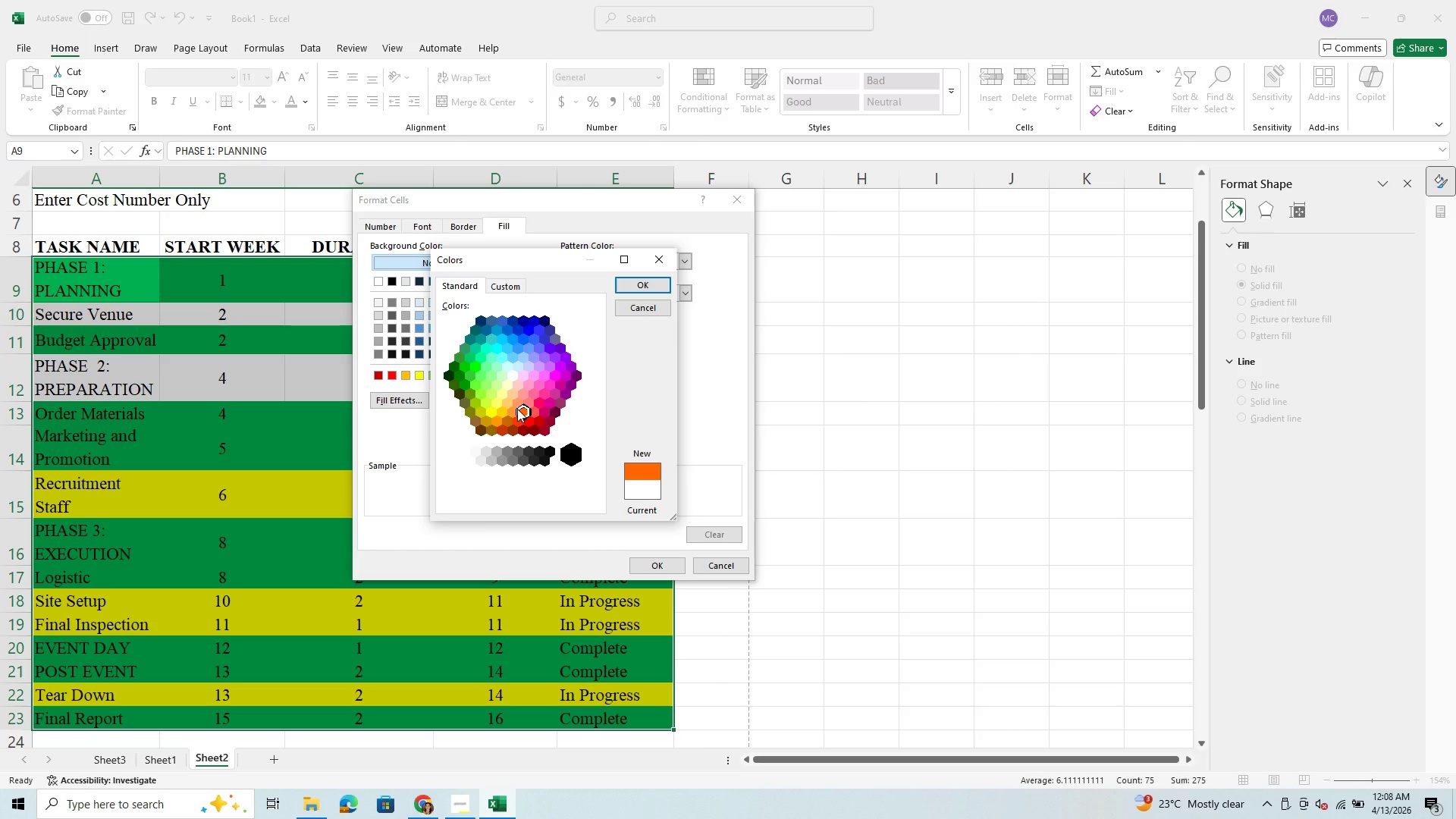 
left_click([531, 412])
 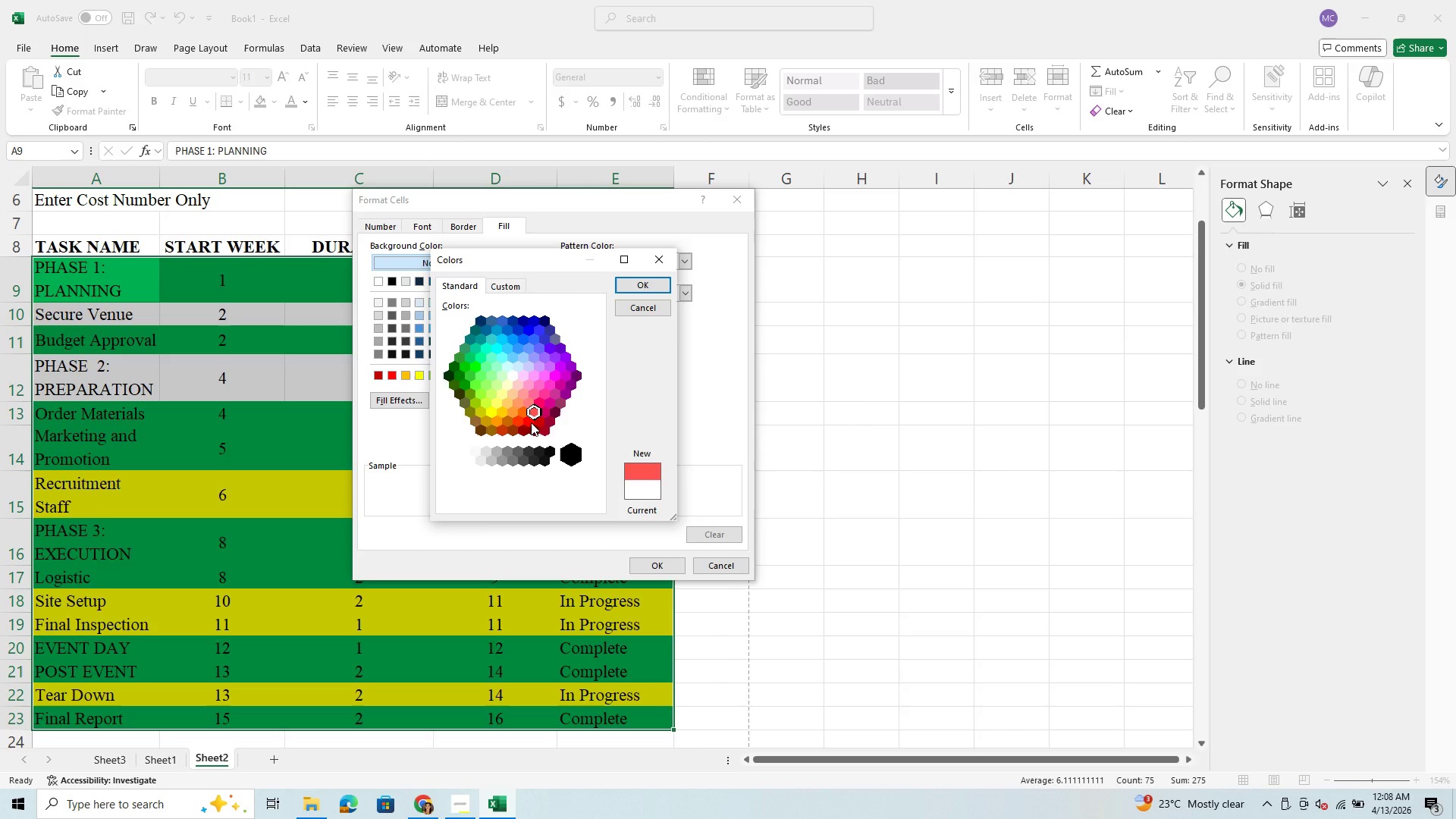 
left_click([531, 422])
 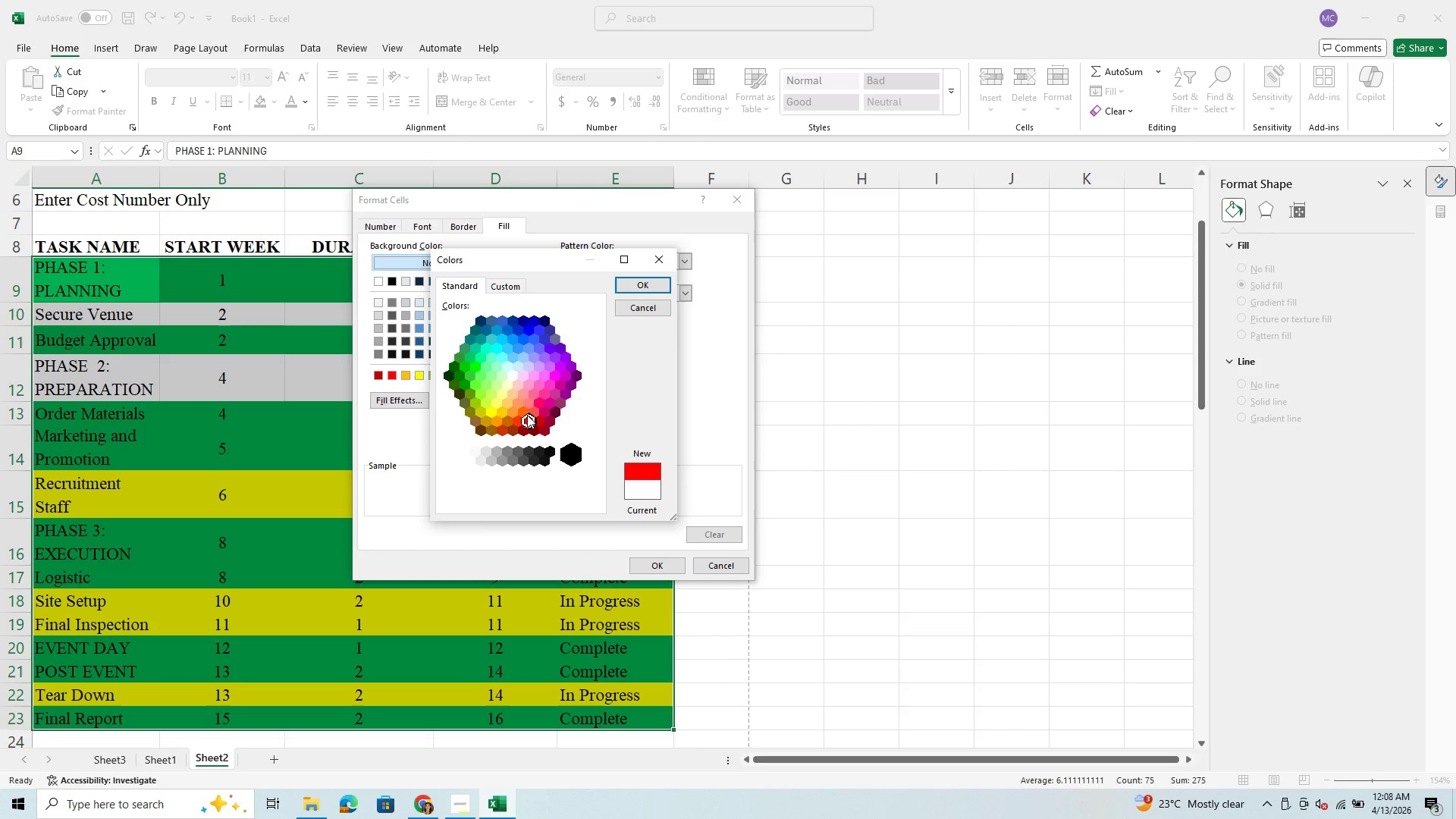 
left_click([516, 418])
 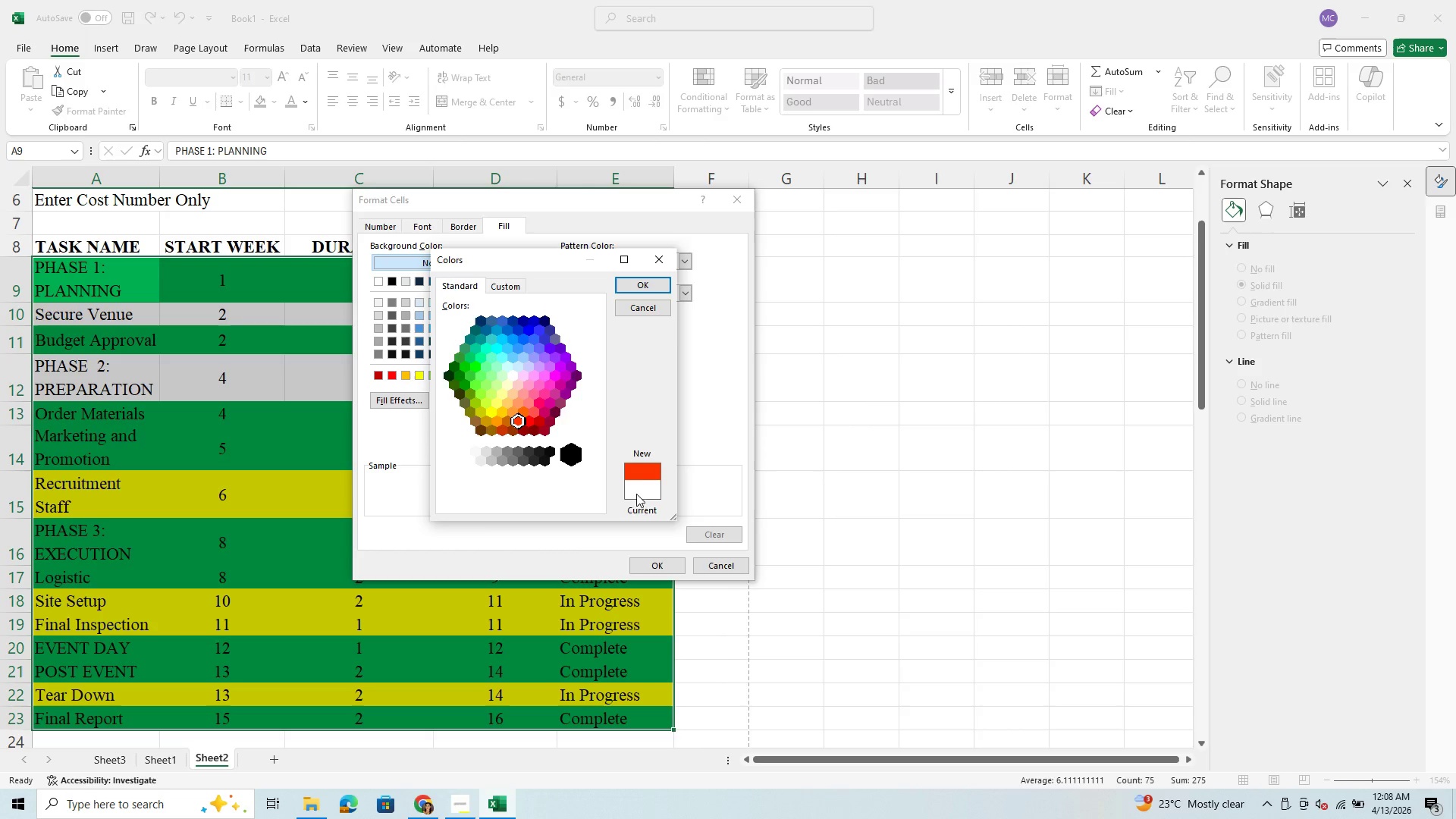 
left_click([642, 285])
 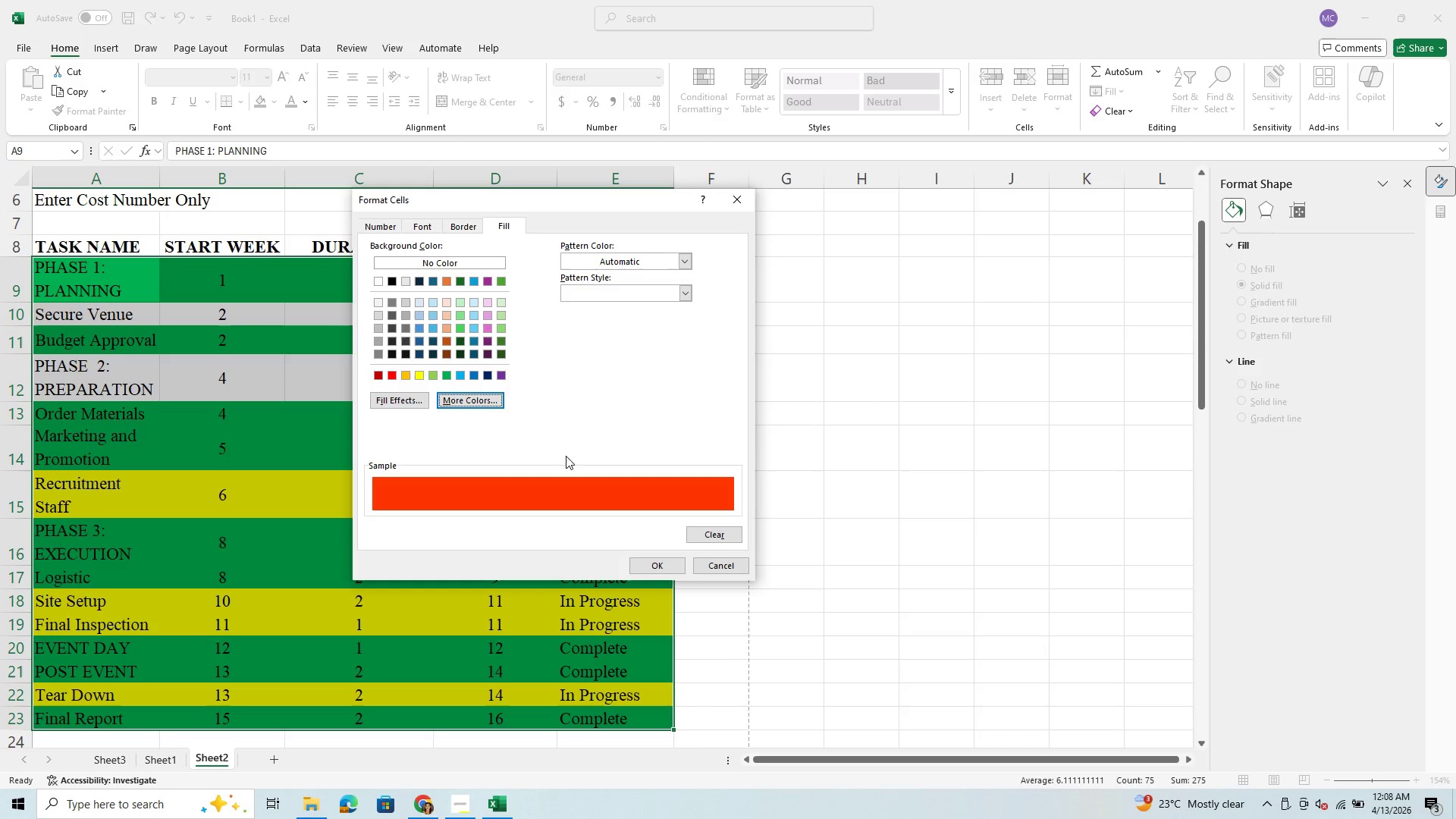 
left_click([468, 404])
 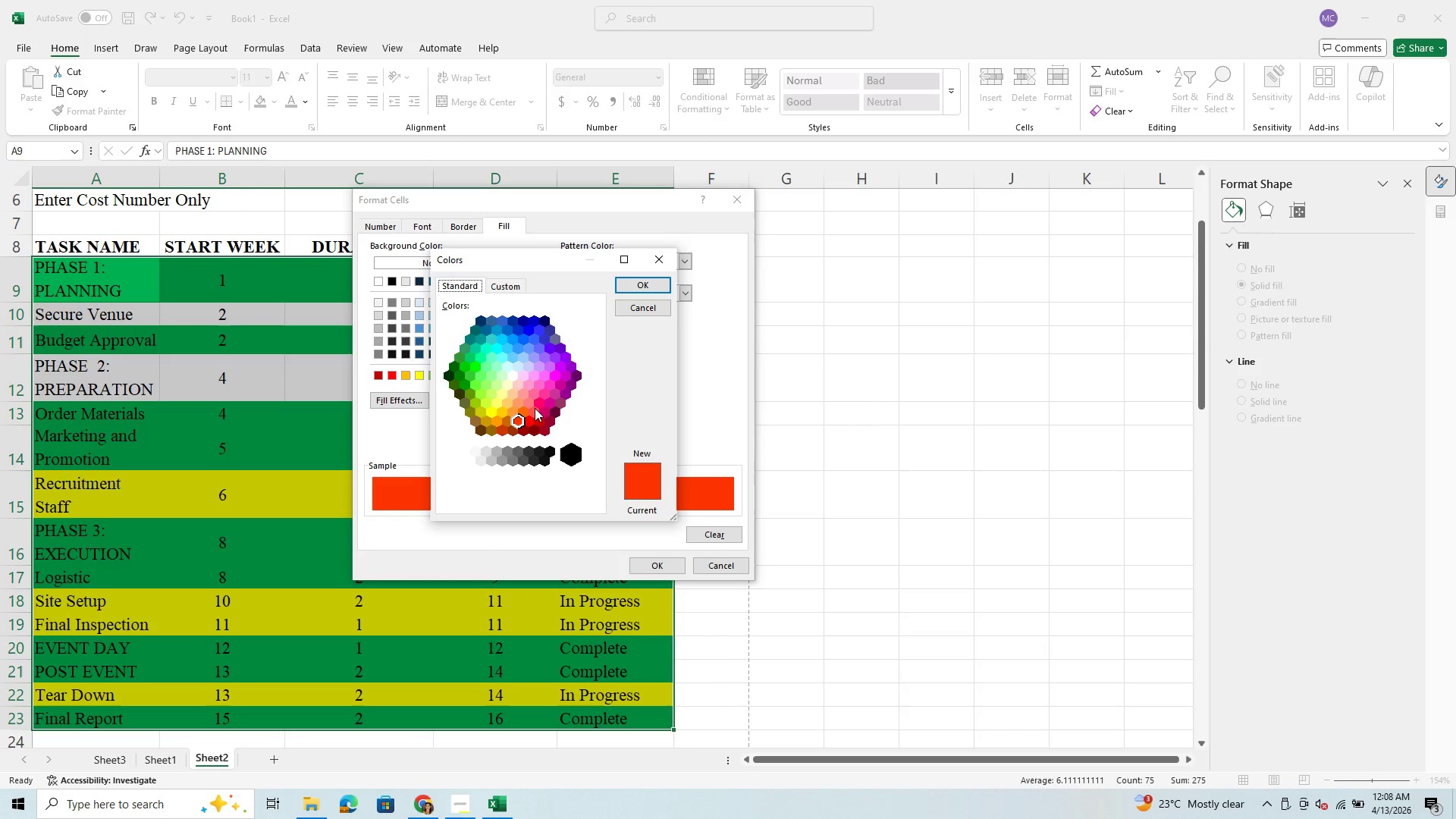 
left_click([541, 406])
 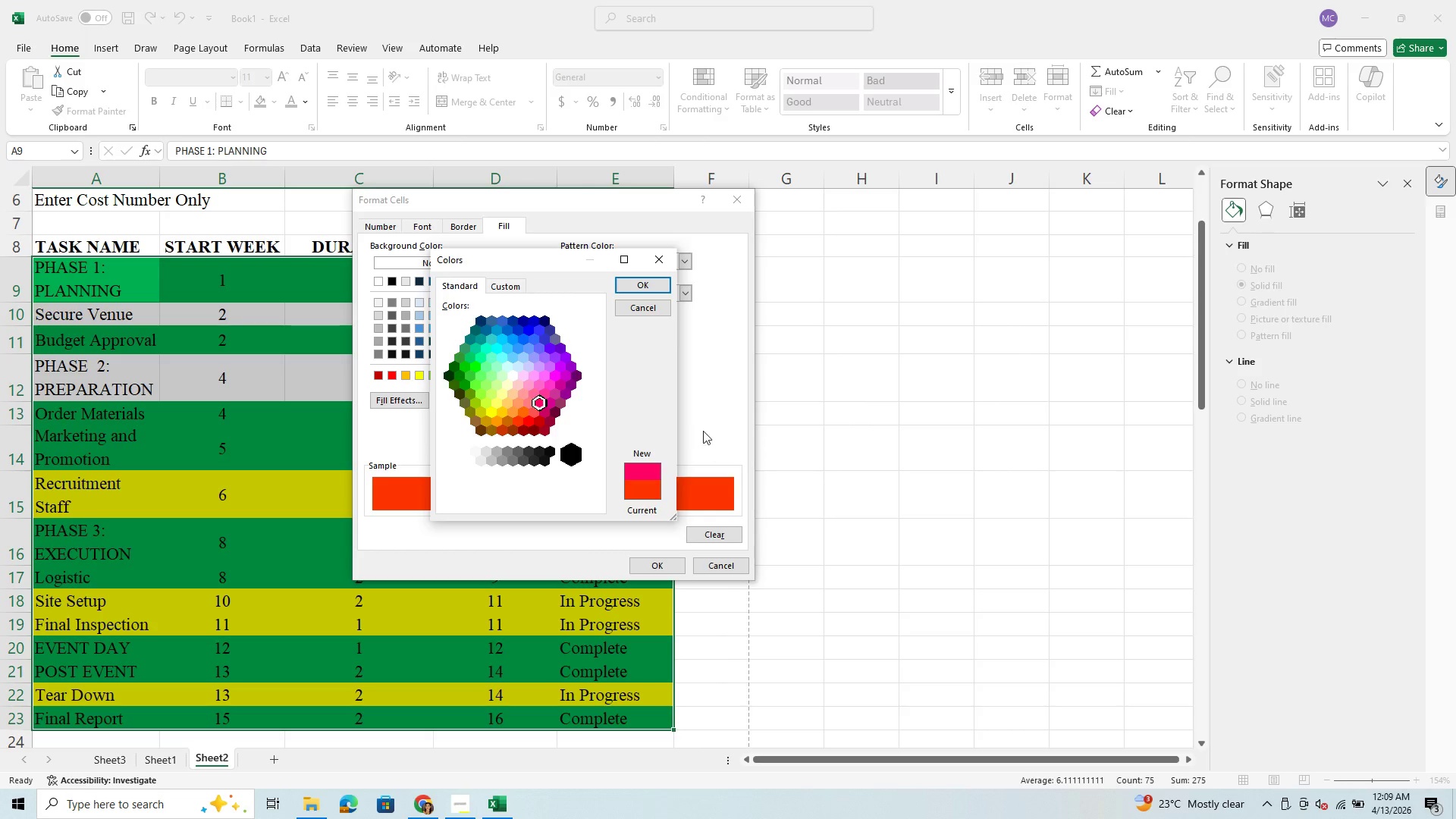 
left_click([651, 282])
 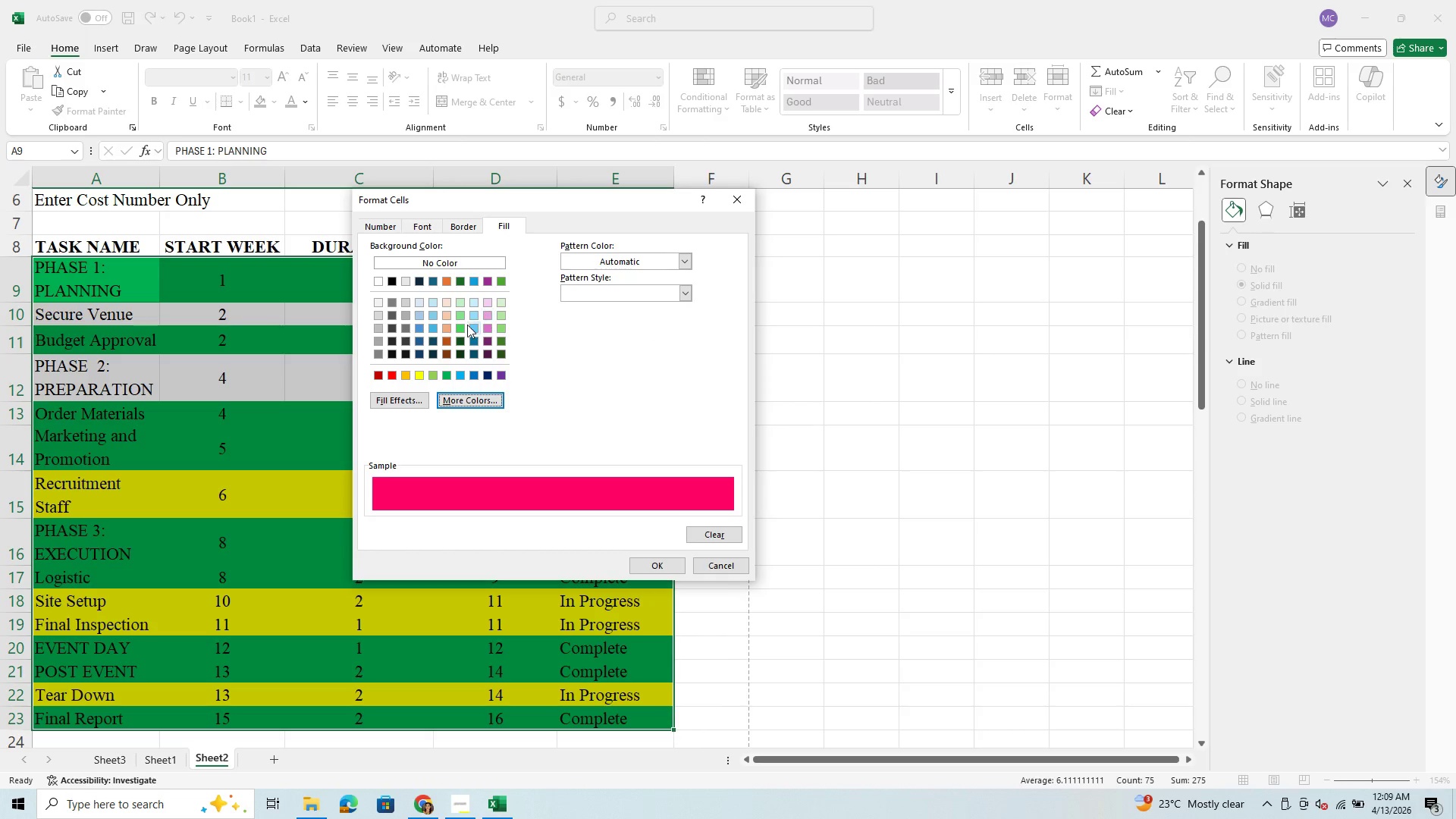 
left_click([447, 333])
 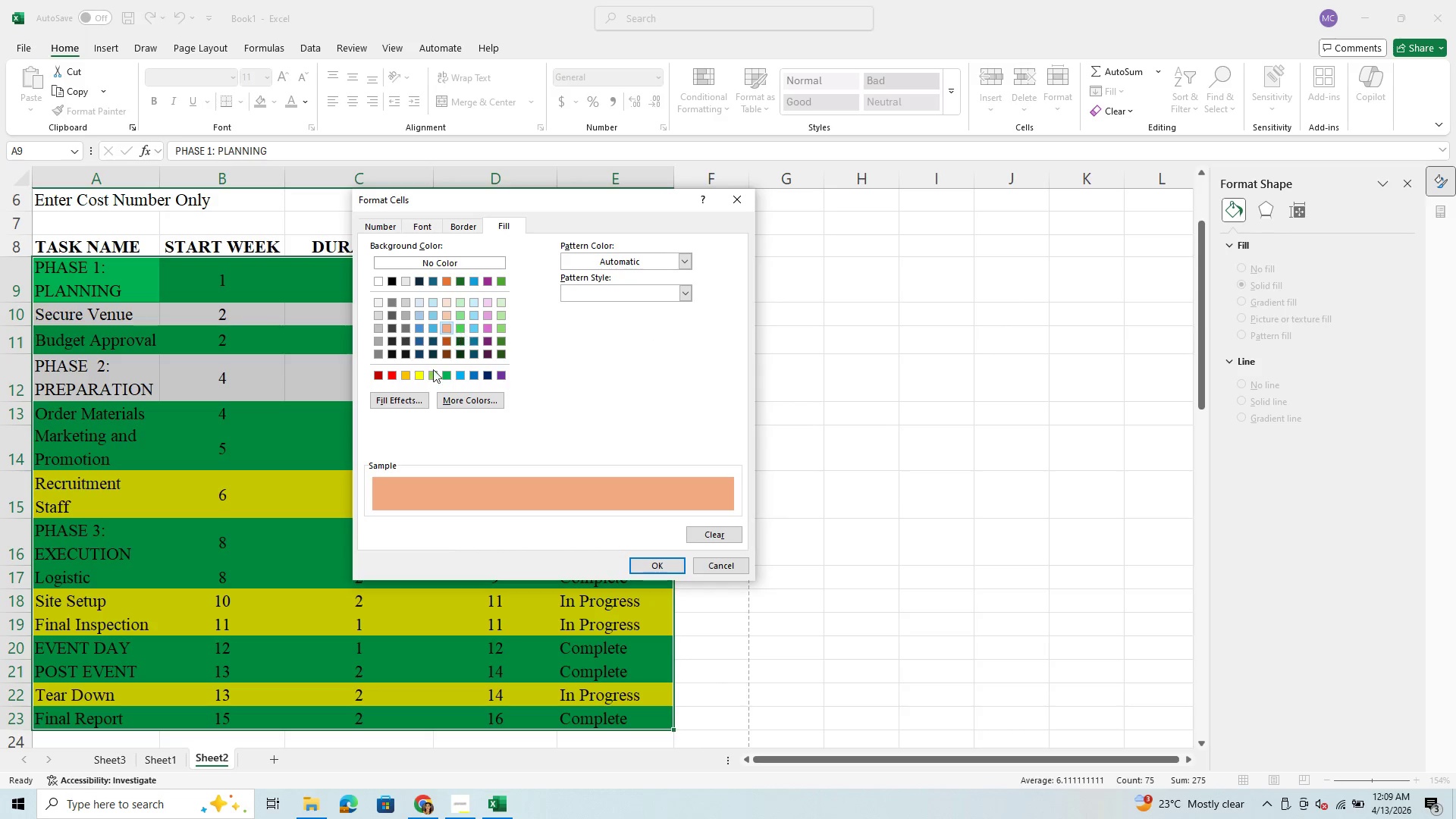 
left_click([412, 389])
 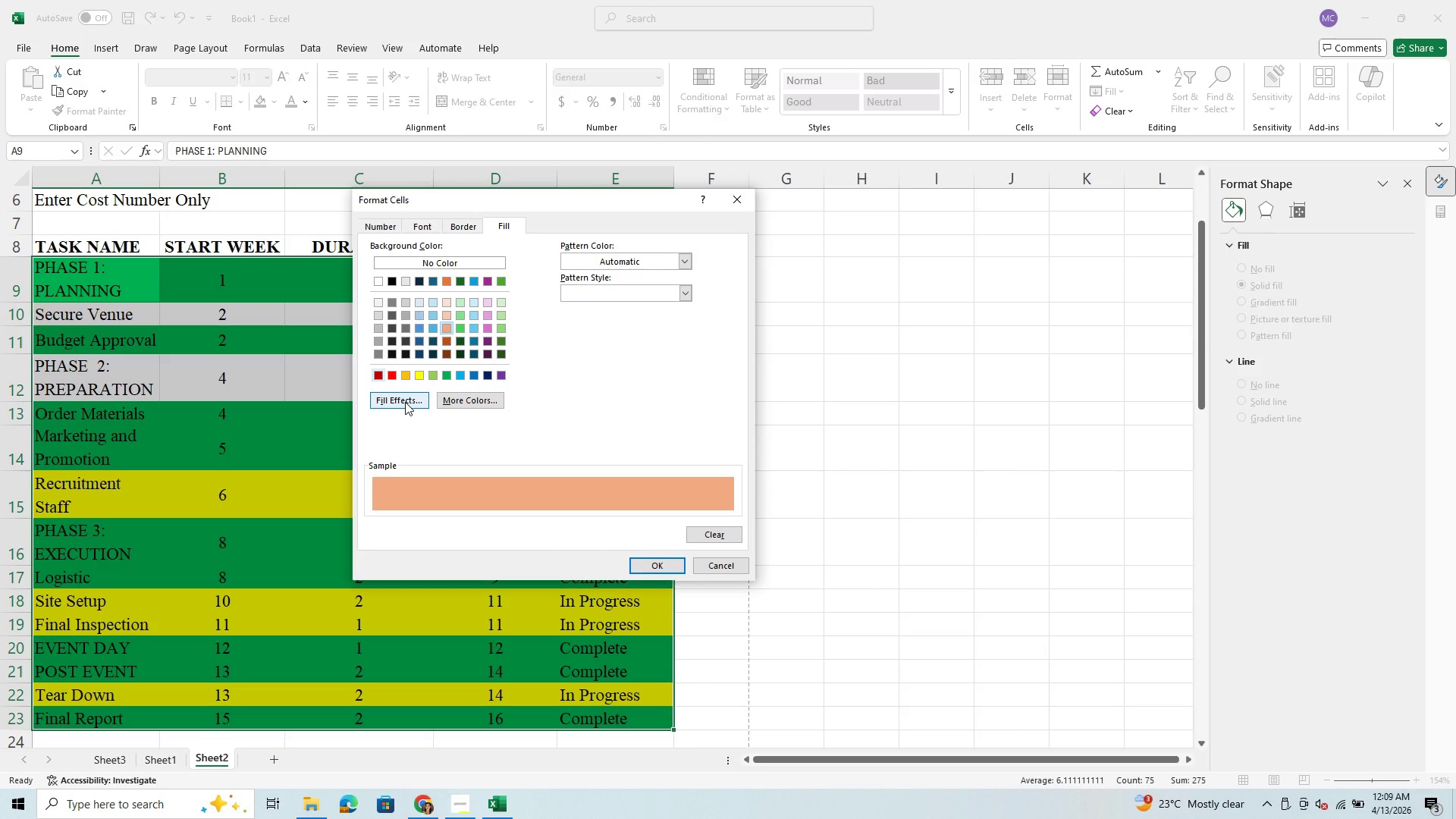 
left_click([405, 402])
 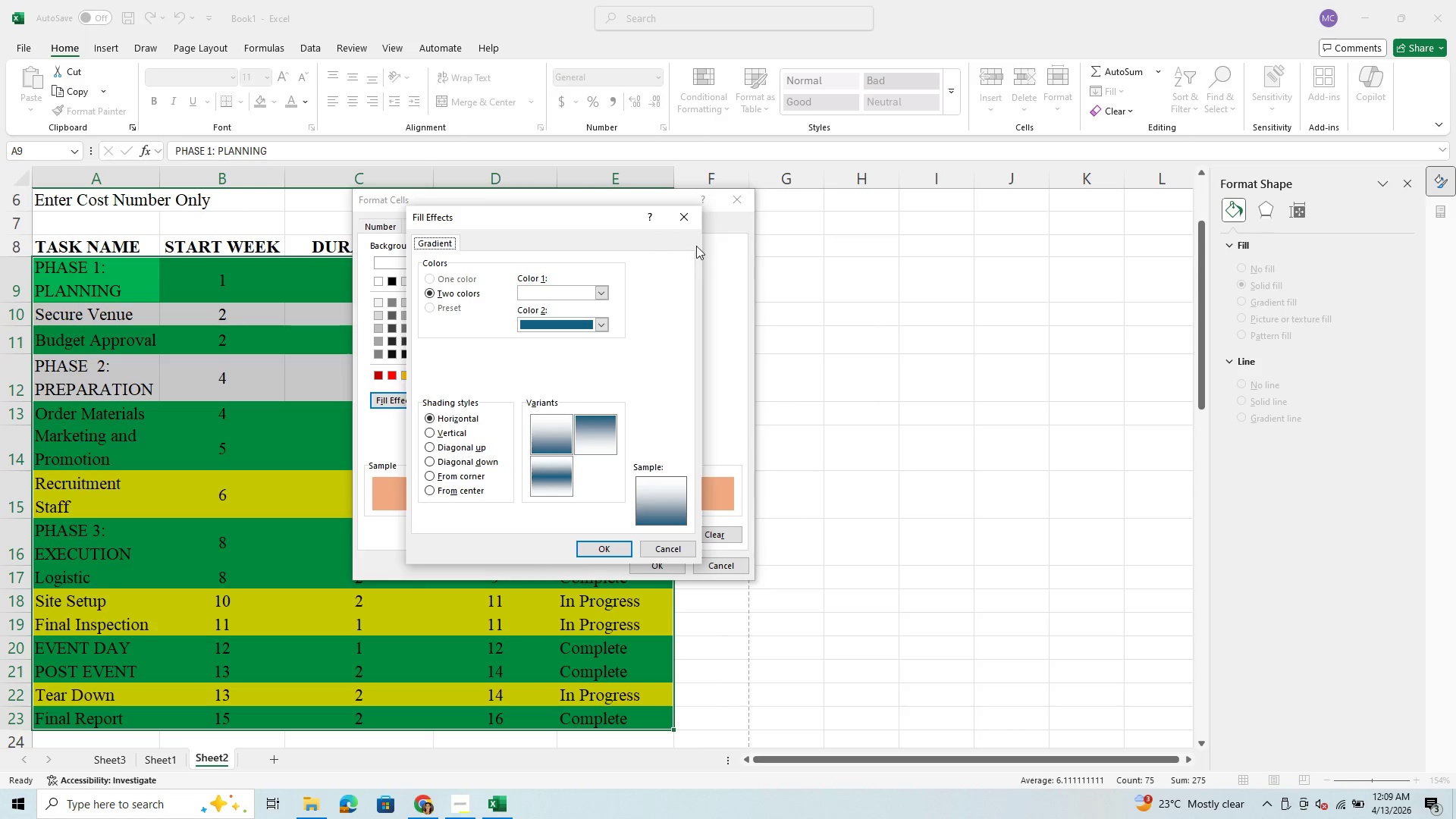 
left_click([685, 215])
 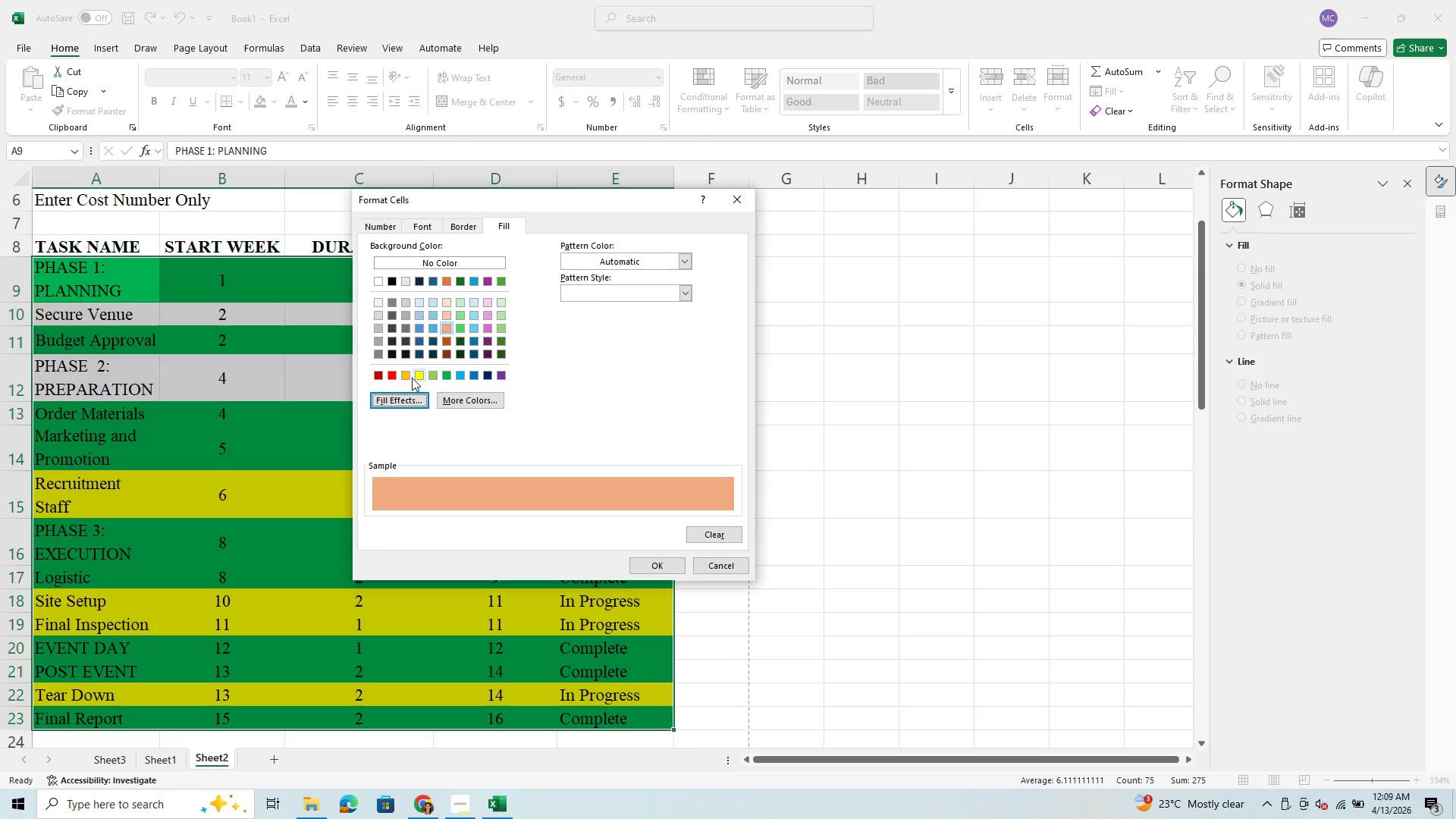 
left_click([394, 379])
 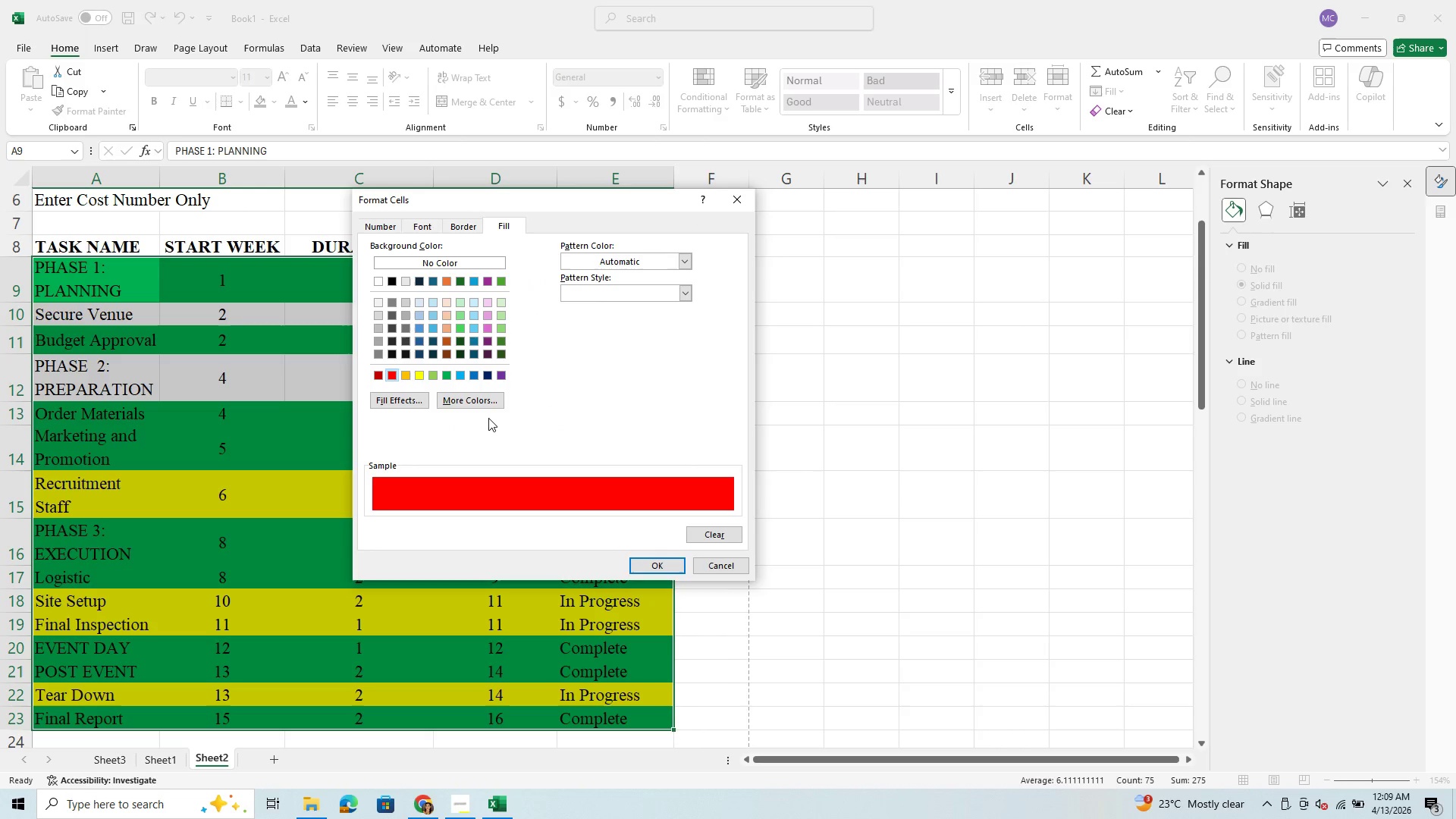 
left_click([491, 403])
 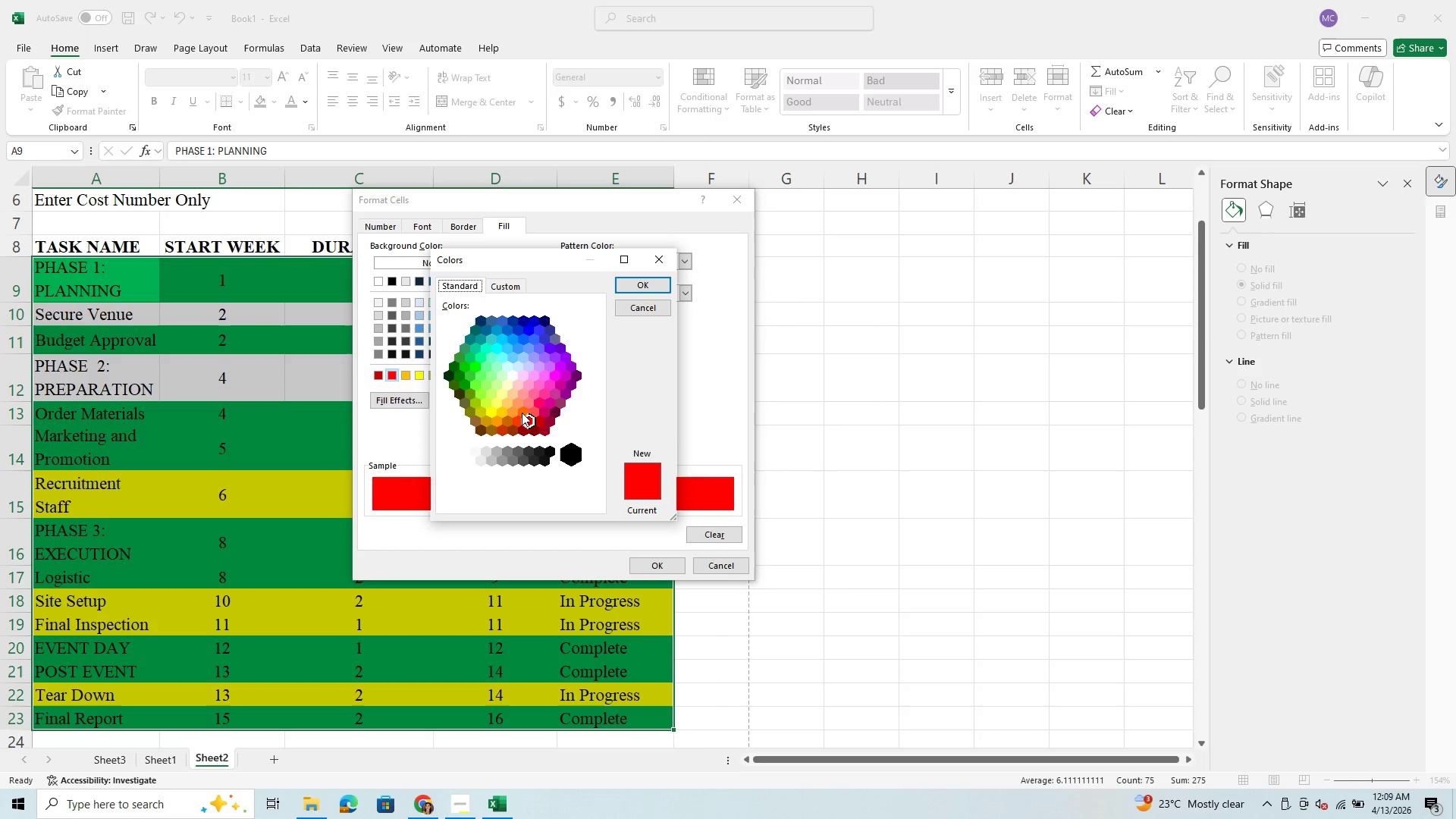 
left_click([518, 420])
 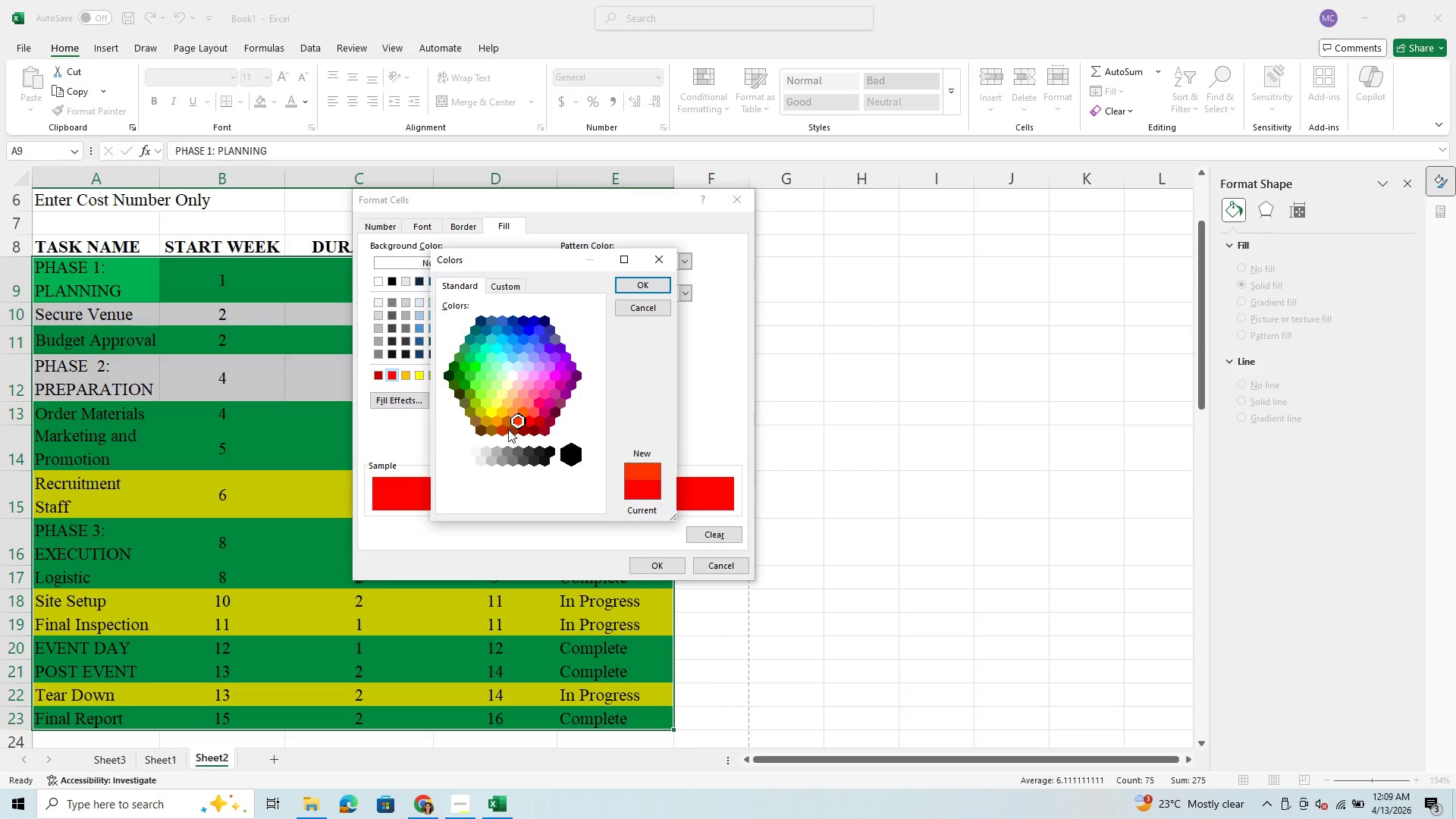 
left_click([505, 431])
 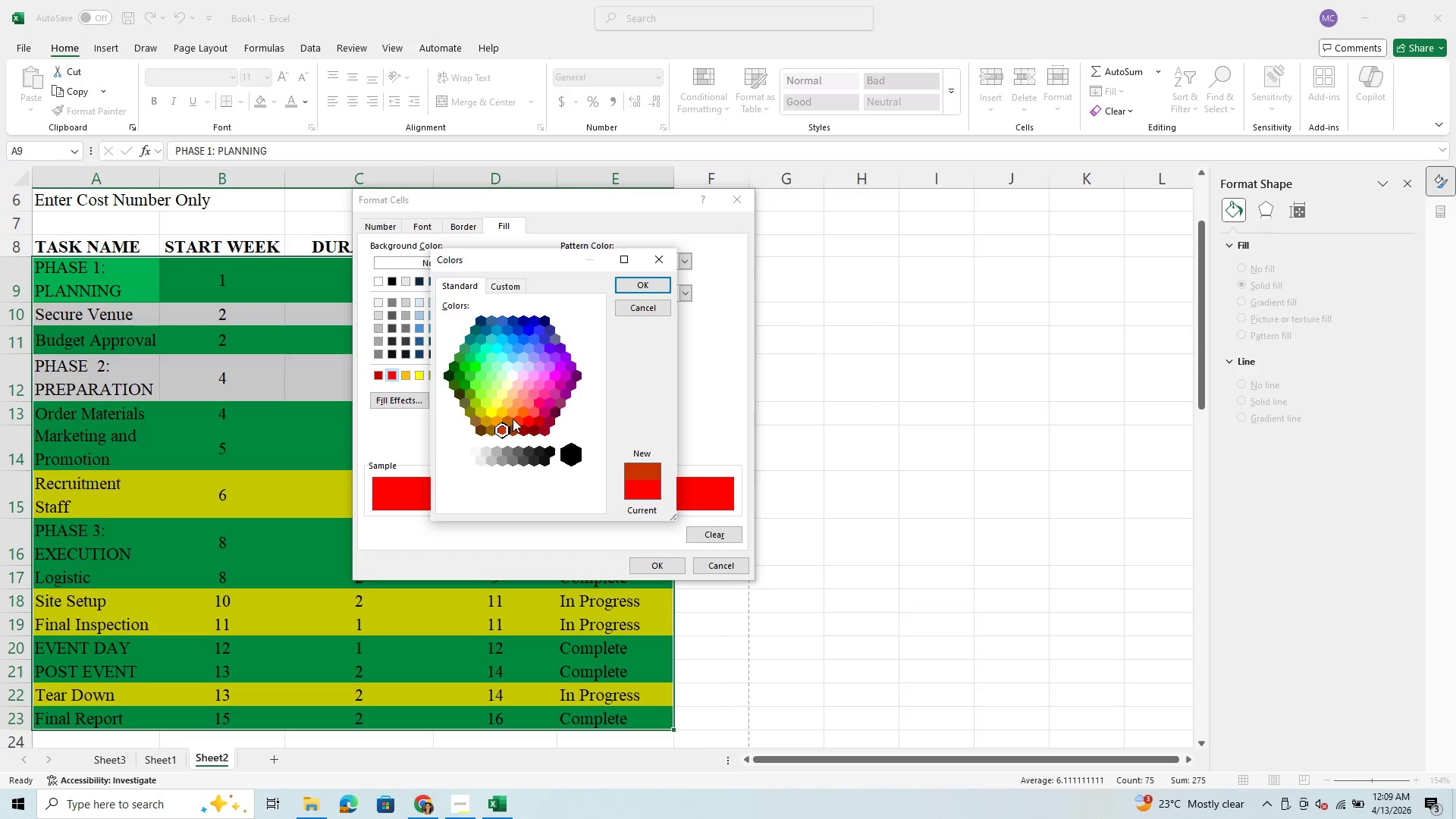 
left_click([519, 412])
 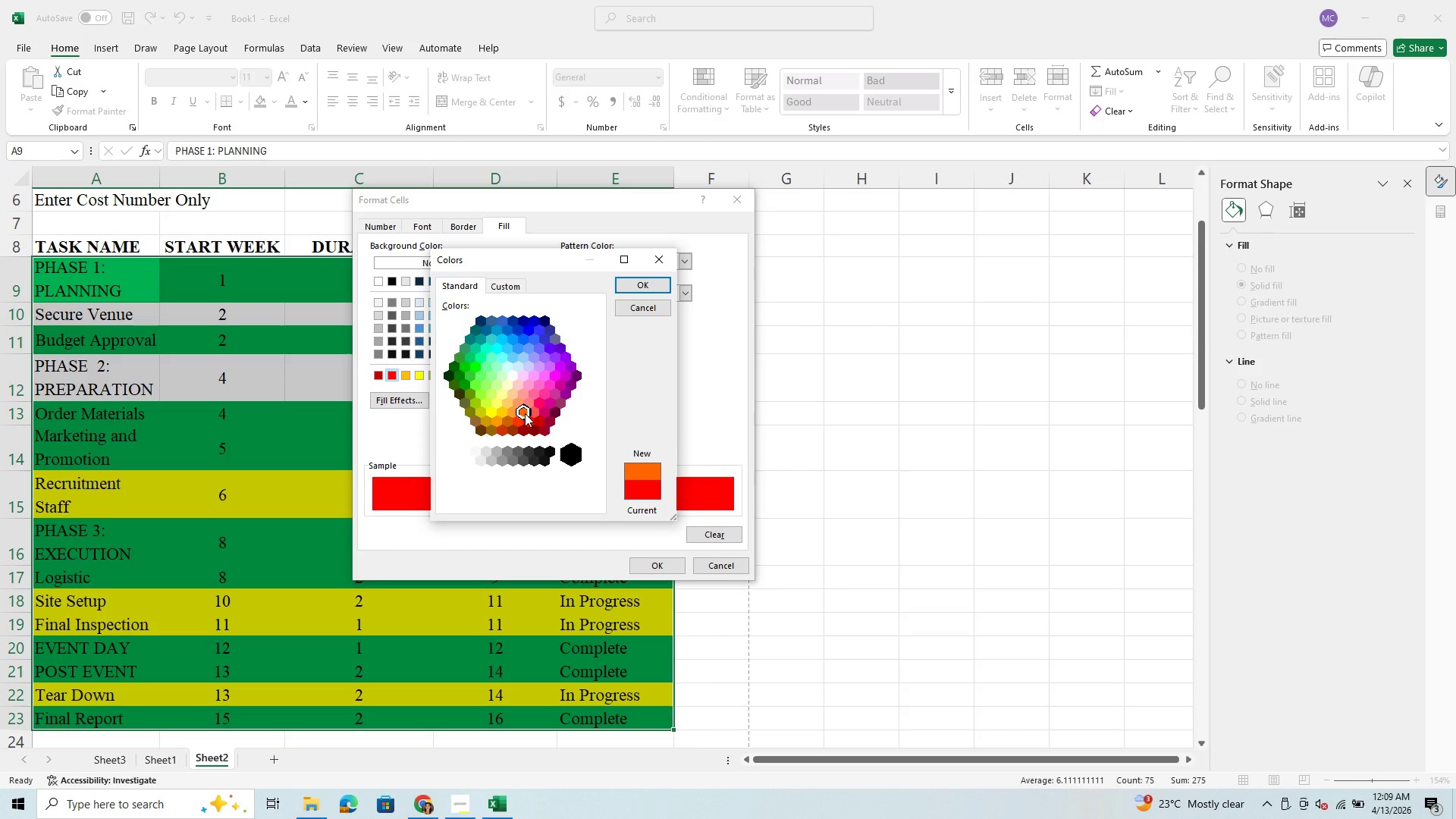 
left_click([531, 411])
 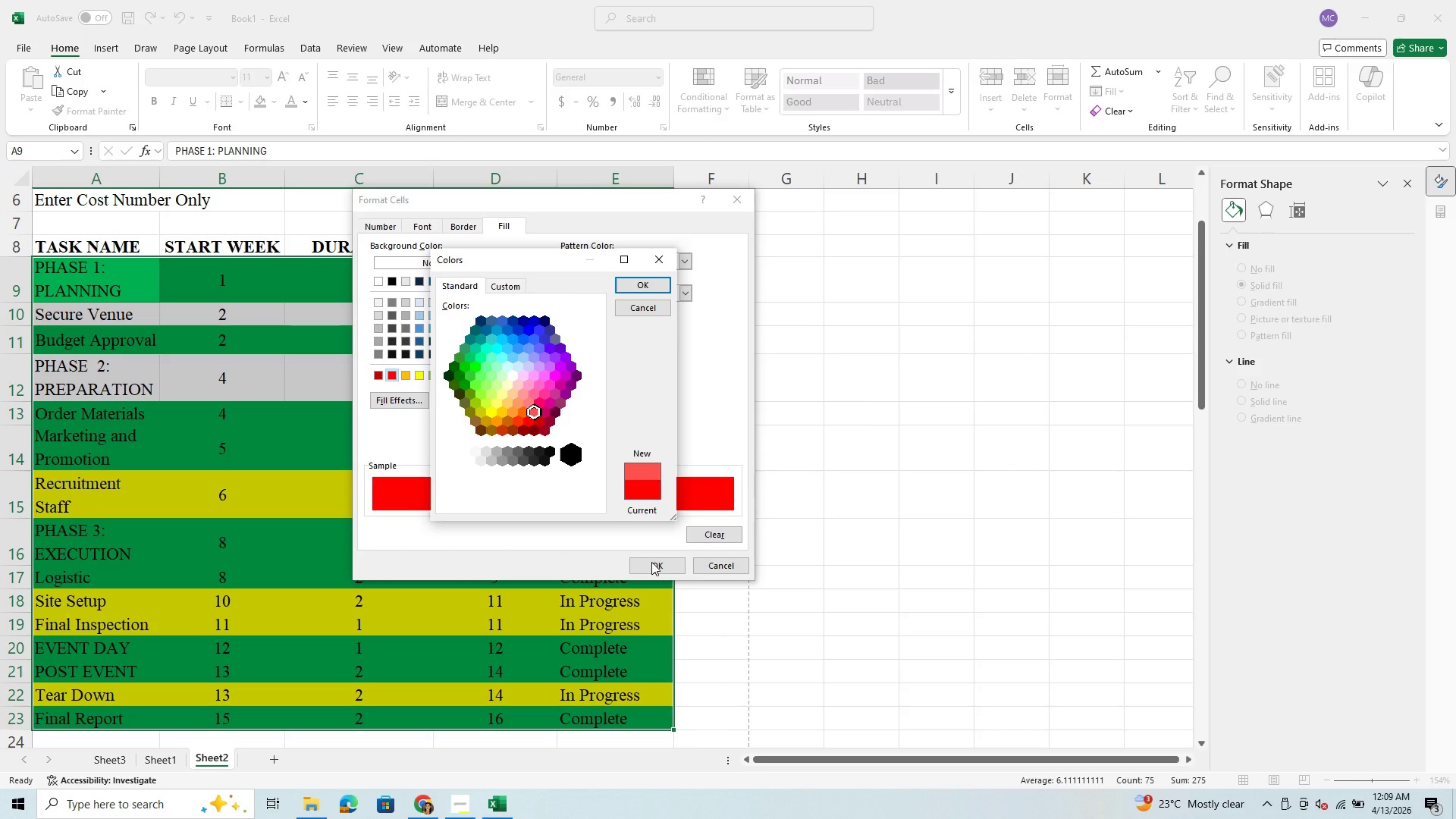 
wait(5.12)
 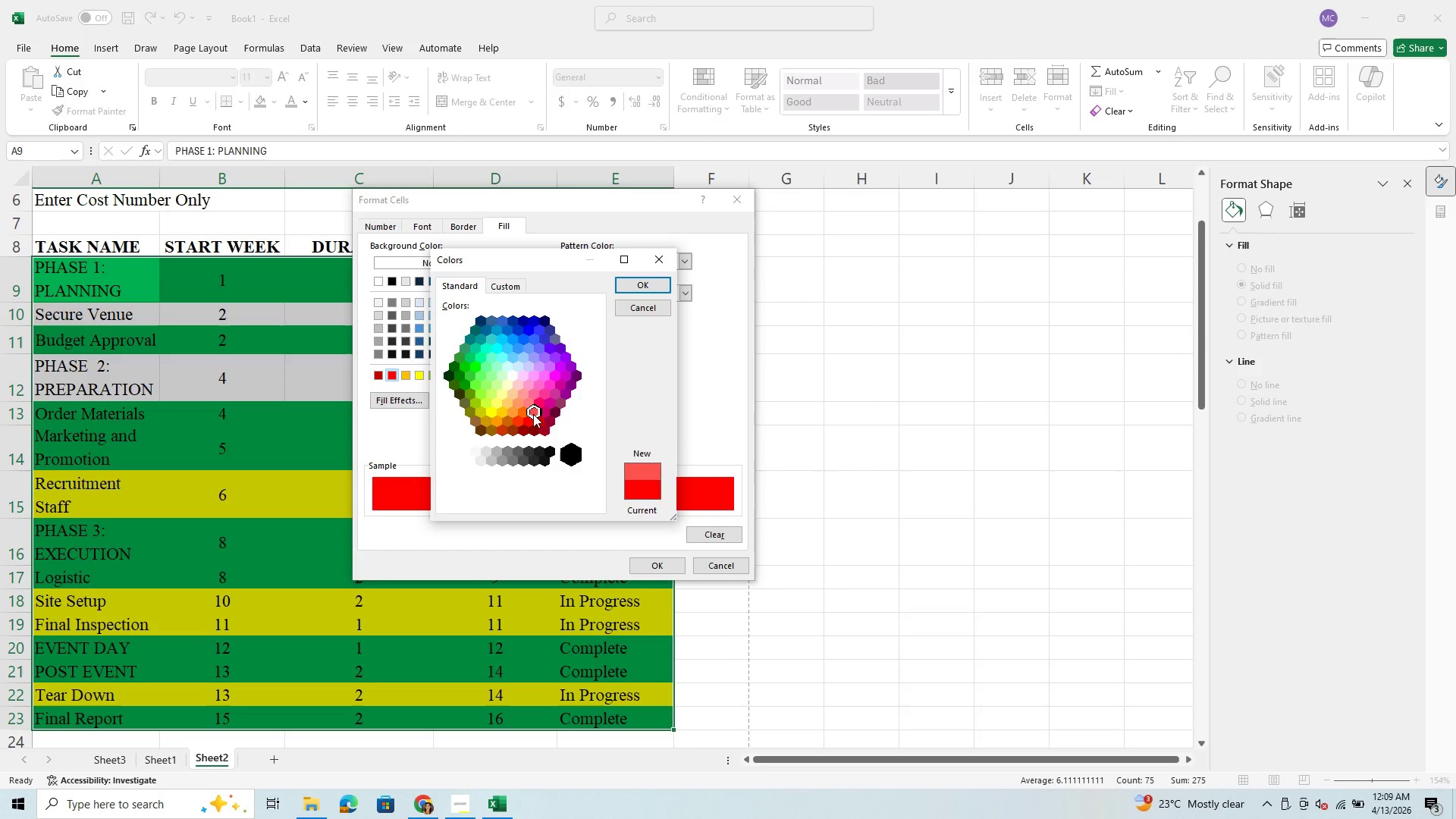 
left_click([657, 283])
 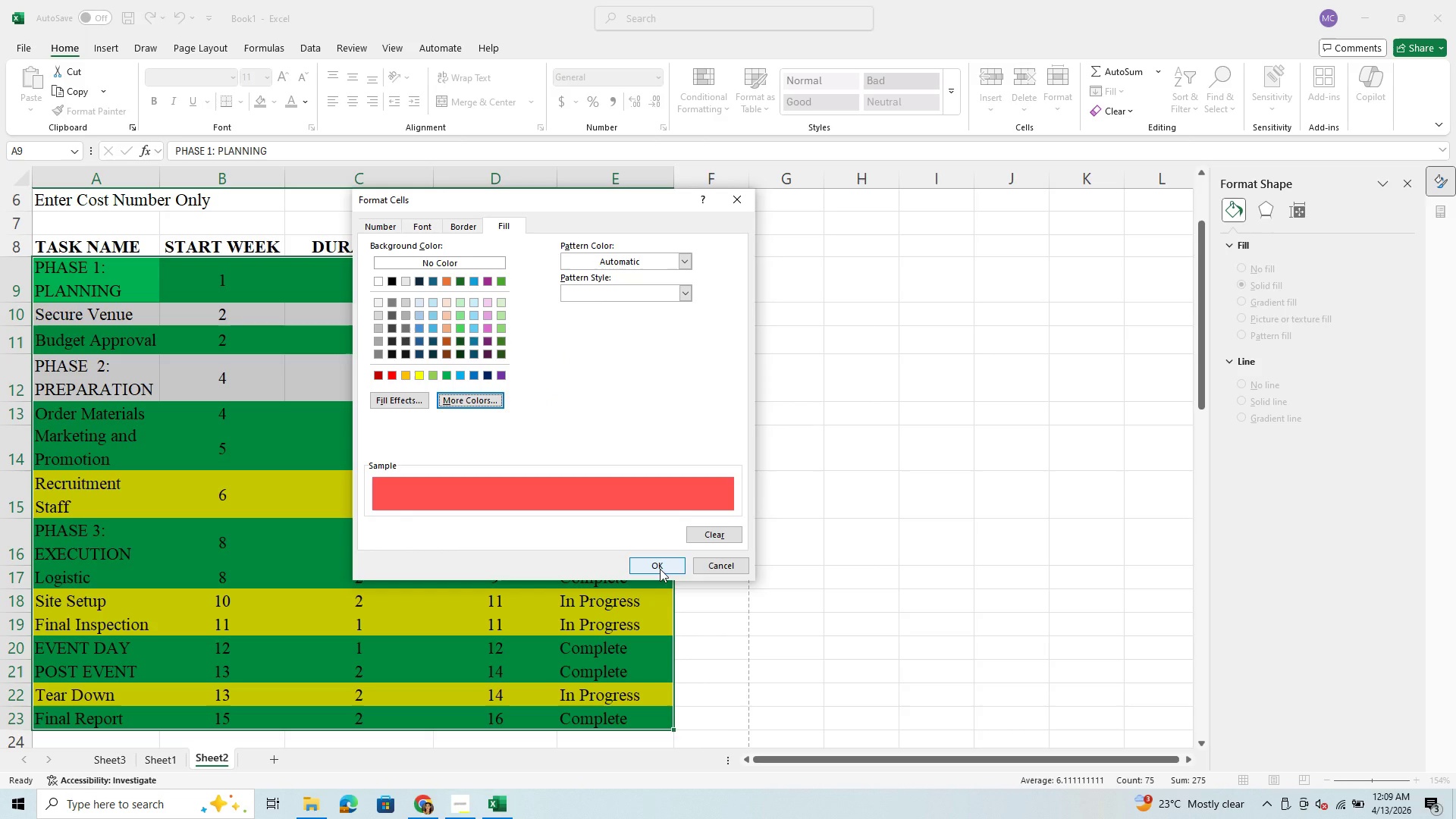 
left_click([660, 569])
 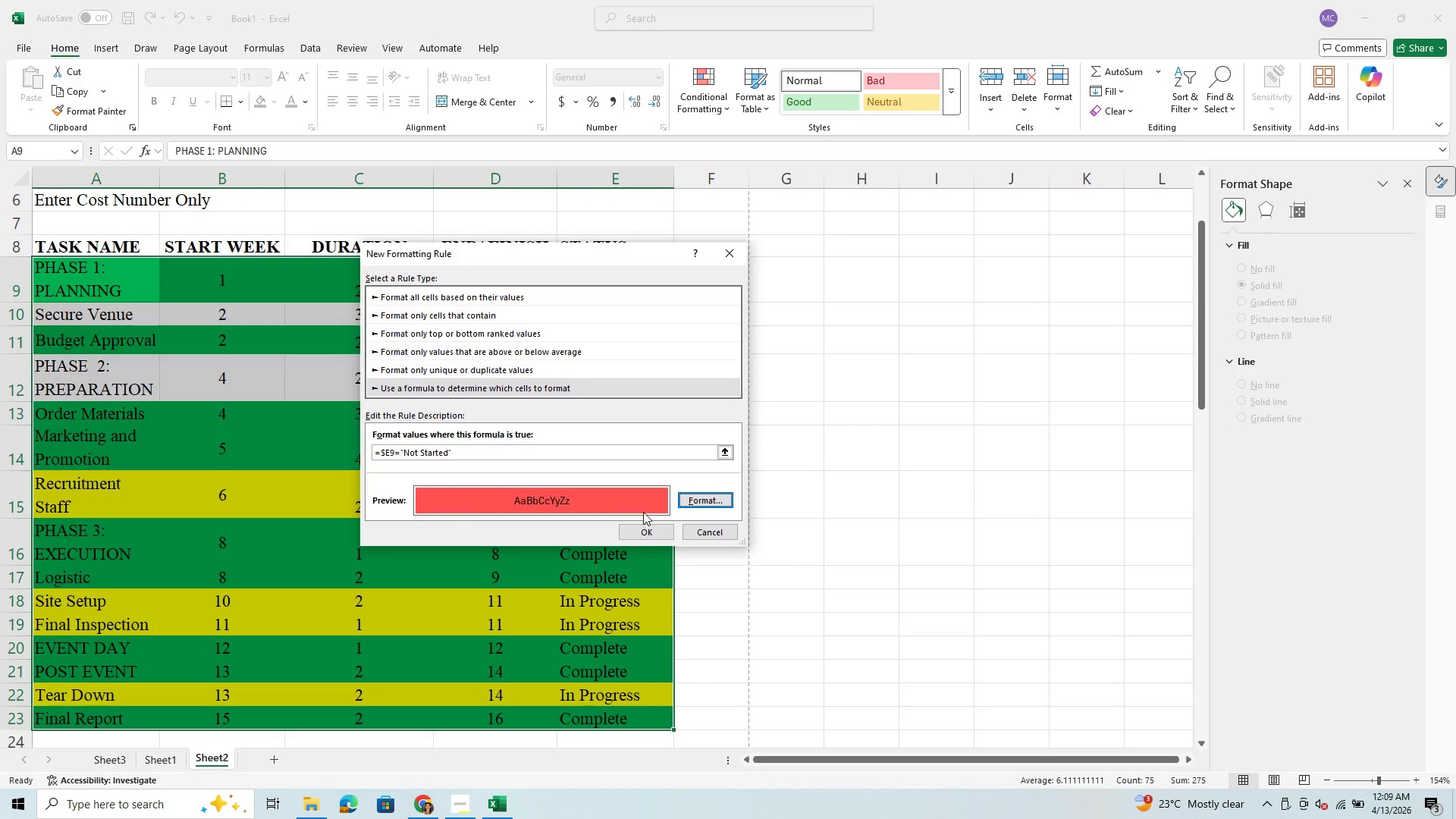 
left_click([638, 526])
 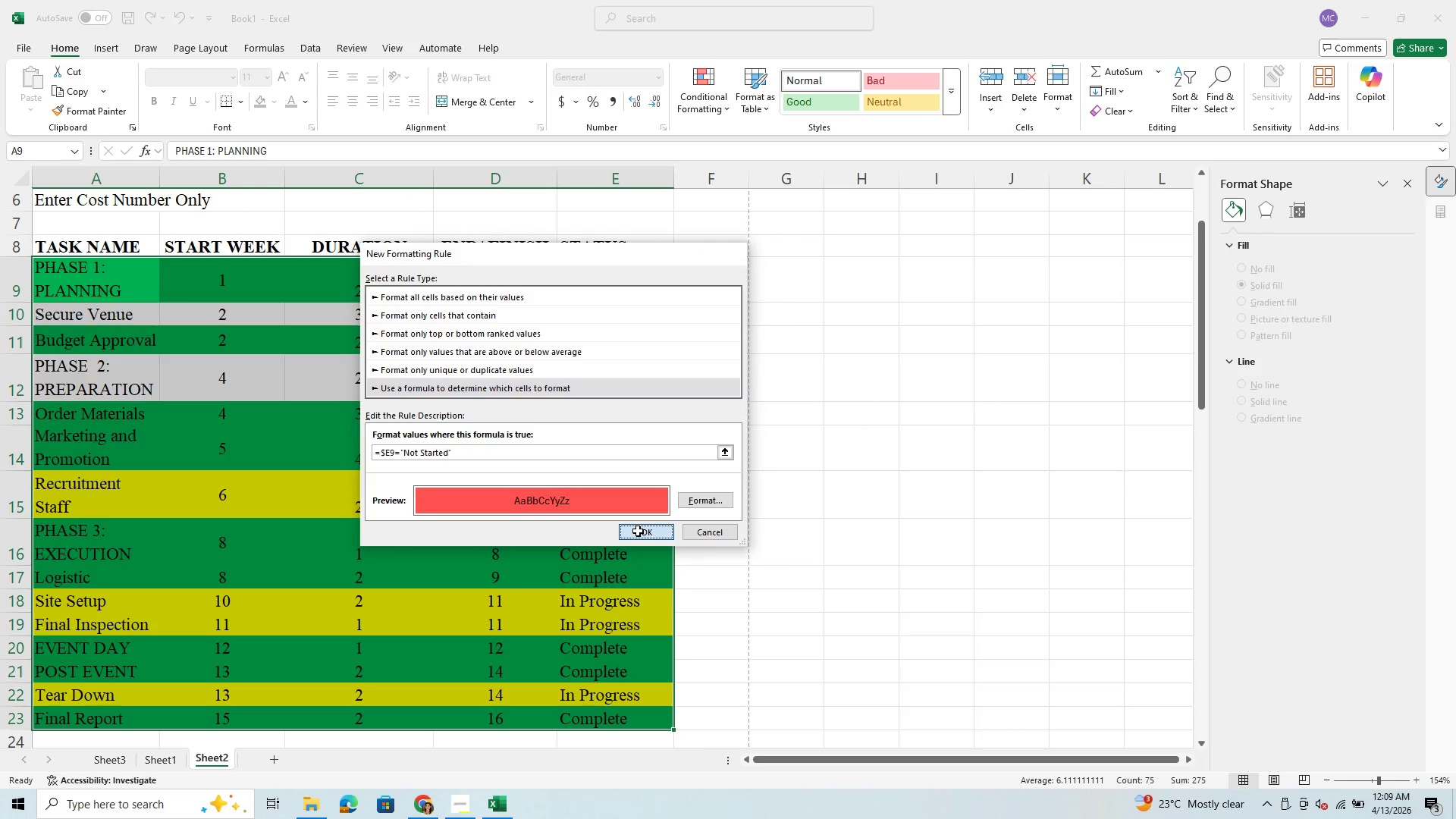 
left_click([638, 533])
 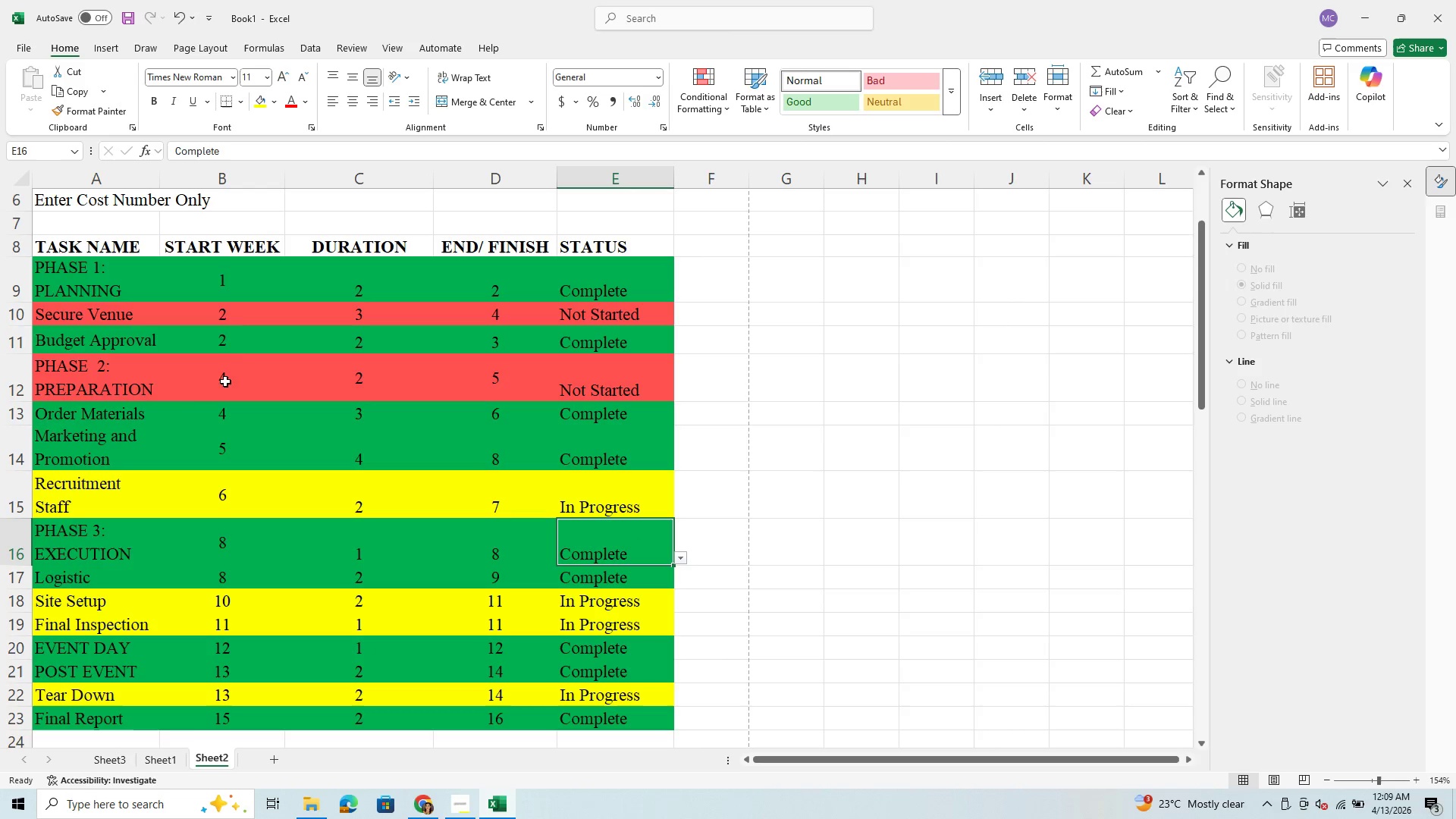 
wait(10.61)
 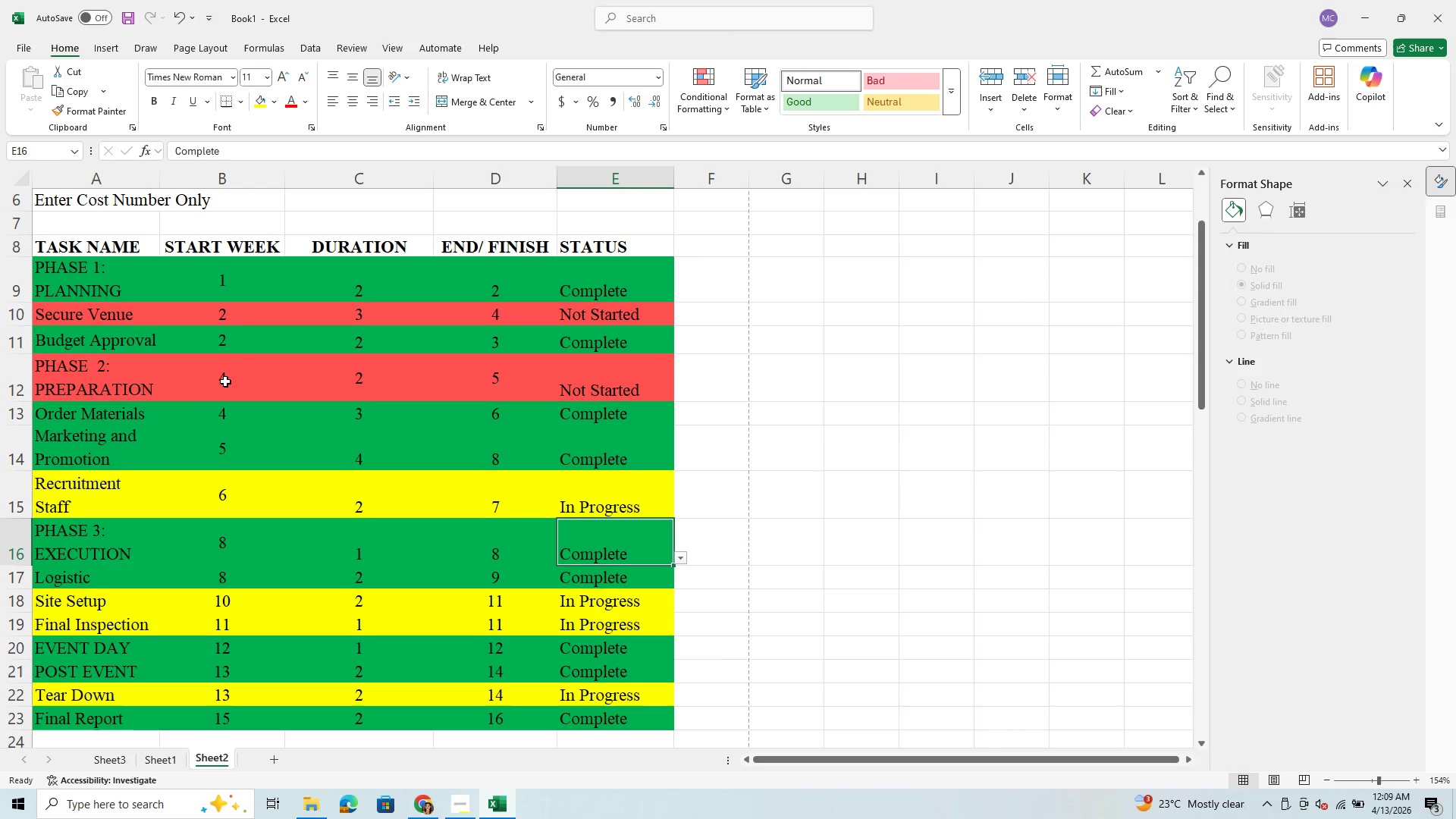 
left_click_drag(start_coordinate=[69, 266], to_coordinate=[617, 578])
 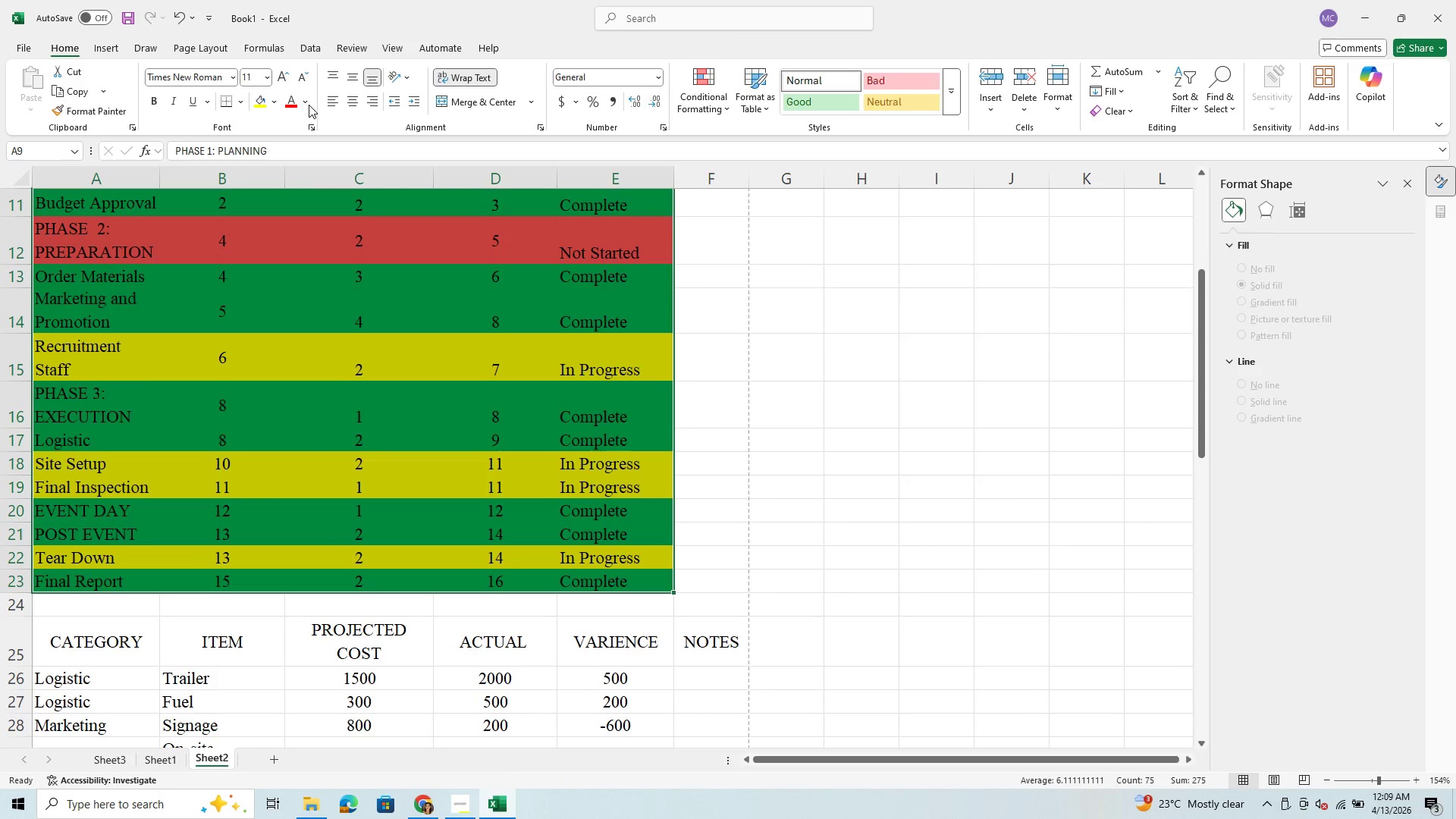 
left_click([303, 105])
 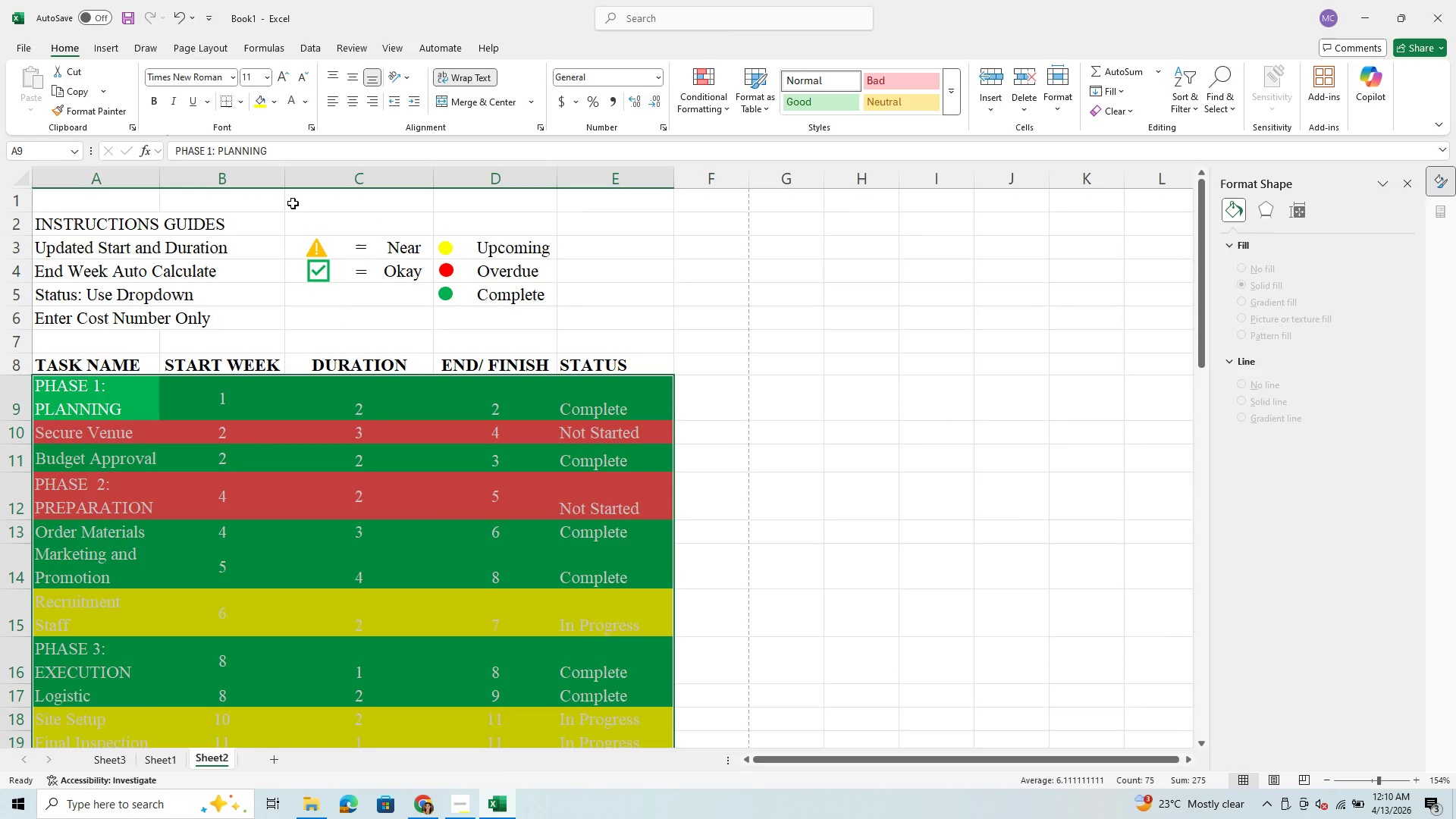 
left_click([651, 482])
 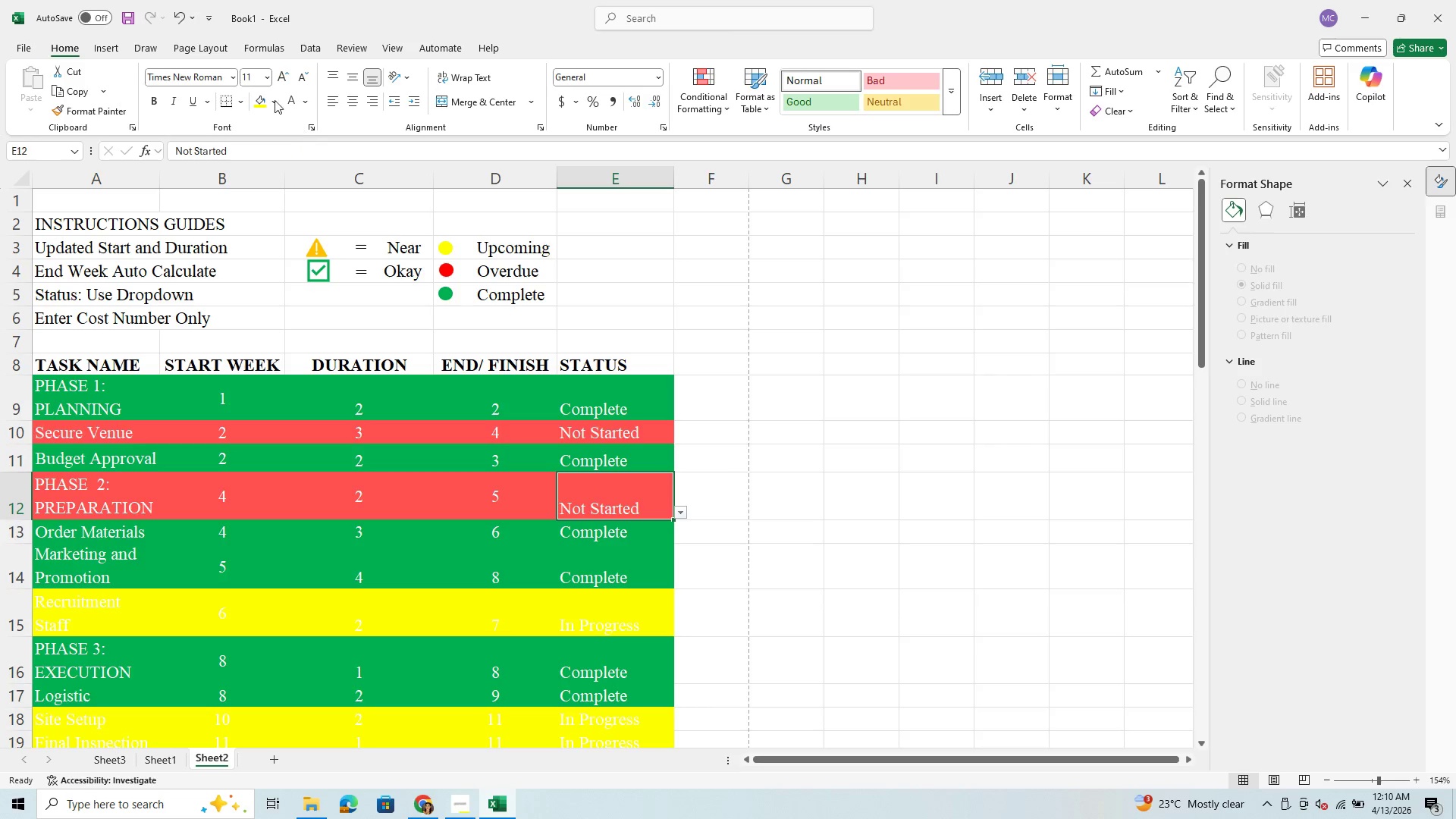 
wait(5.12)
 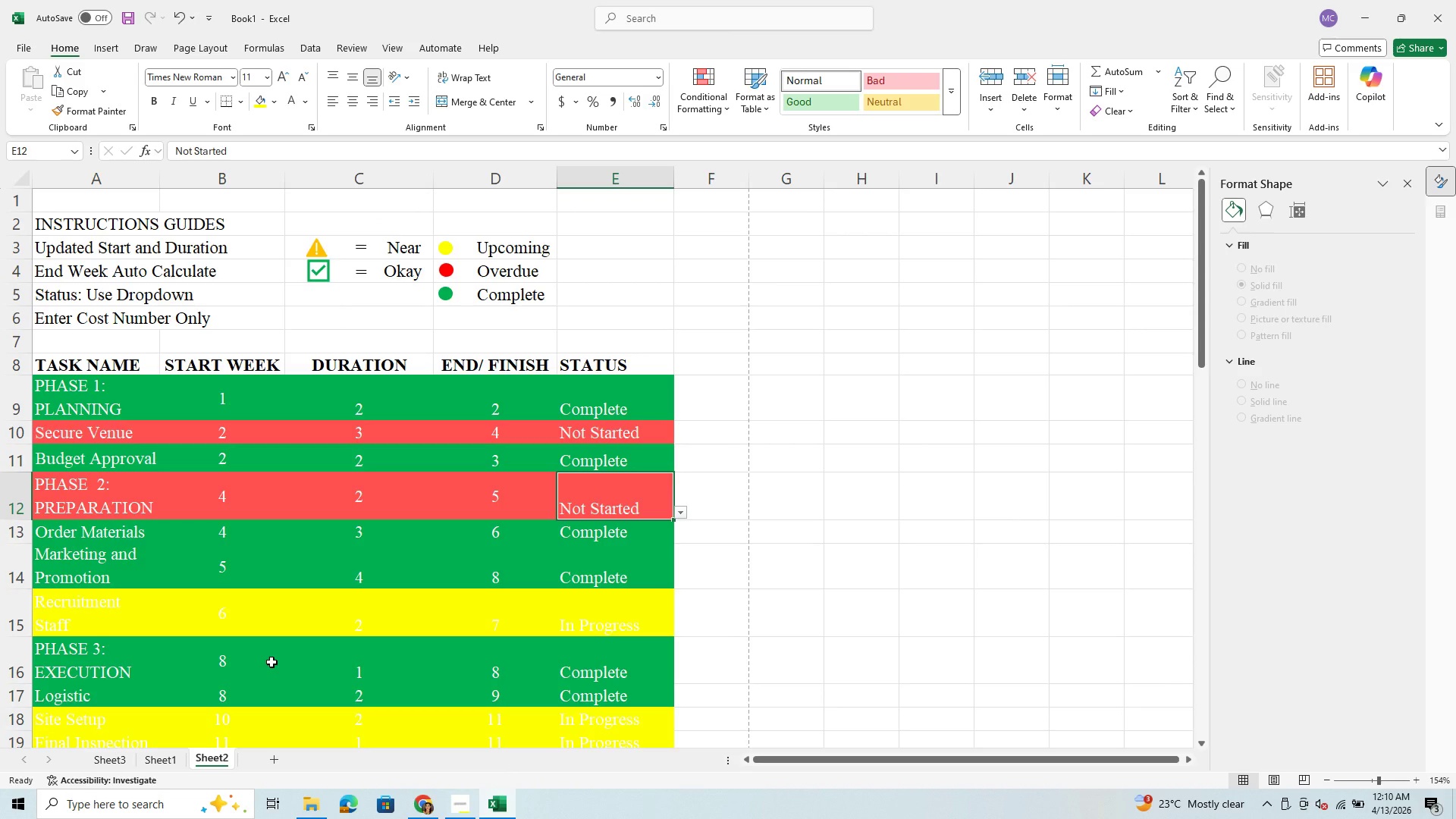 
left_click([303, 104])
 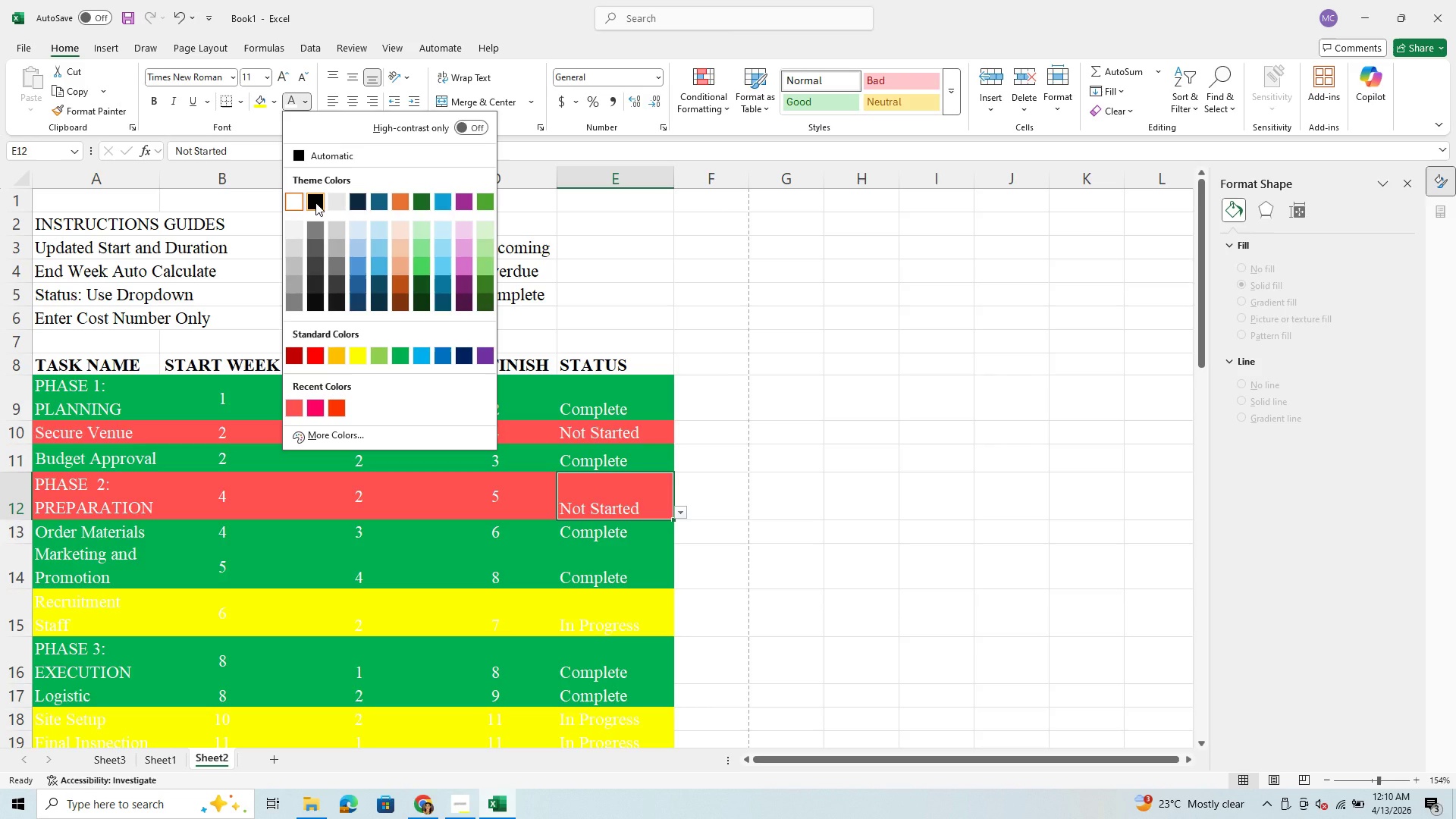 
left_click([315, 202])
 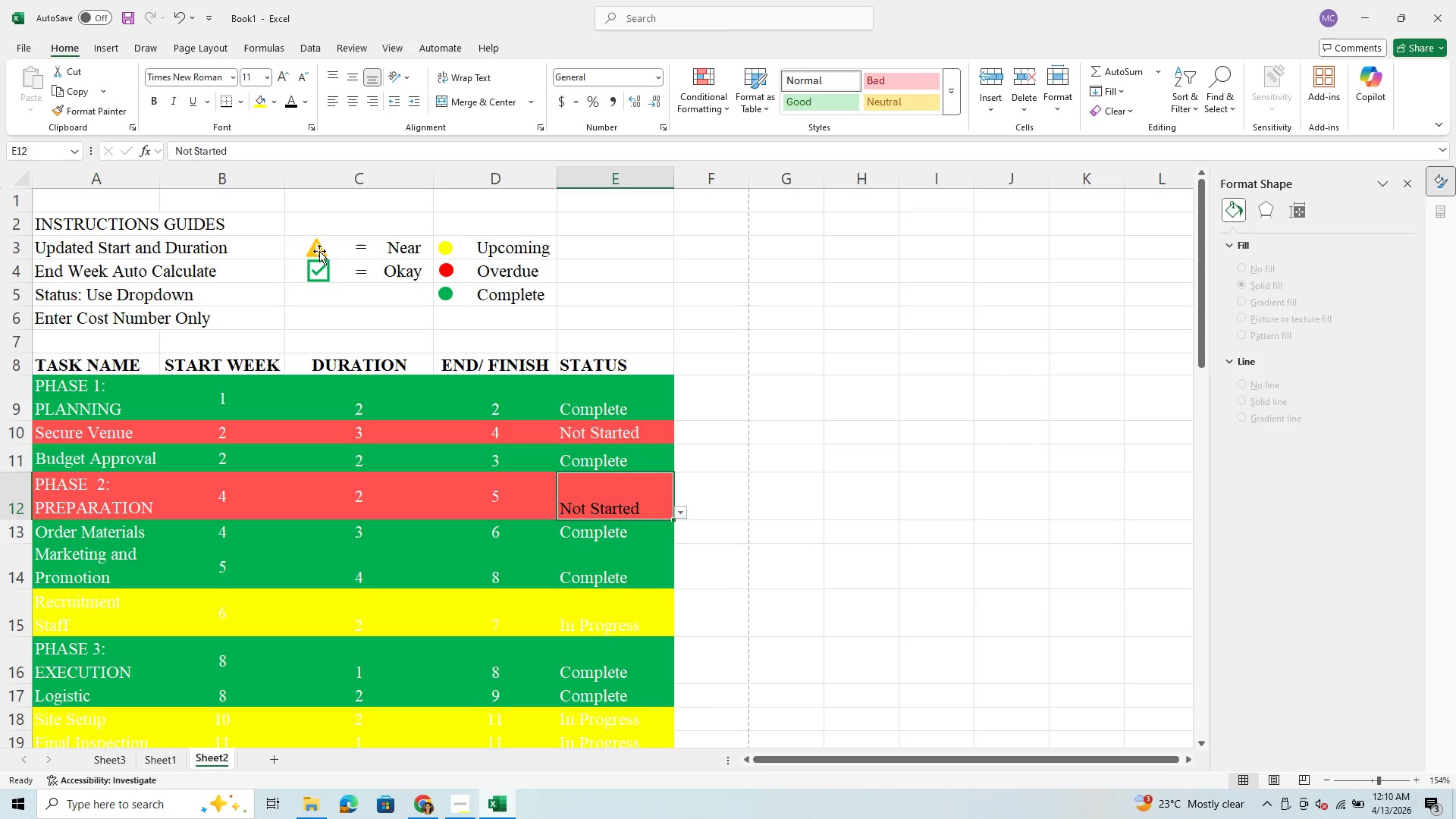 
left_click_drag(start_coordinate=[51, 392], to_coordinate=[622, 713])
 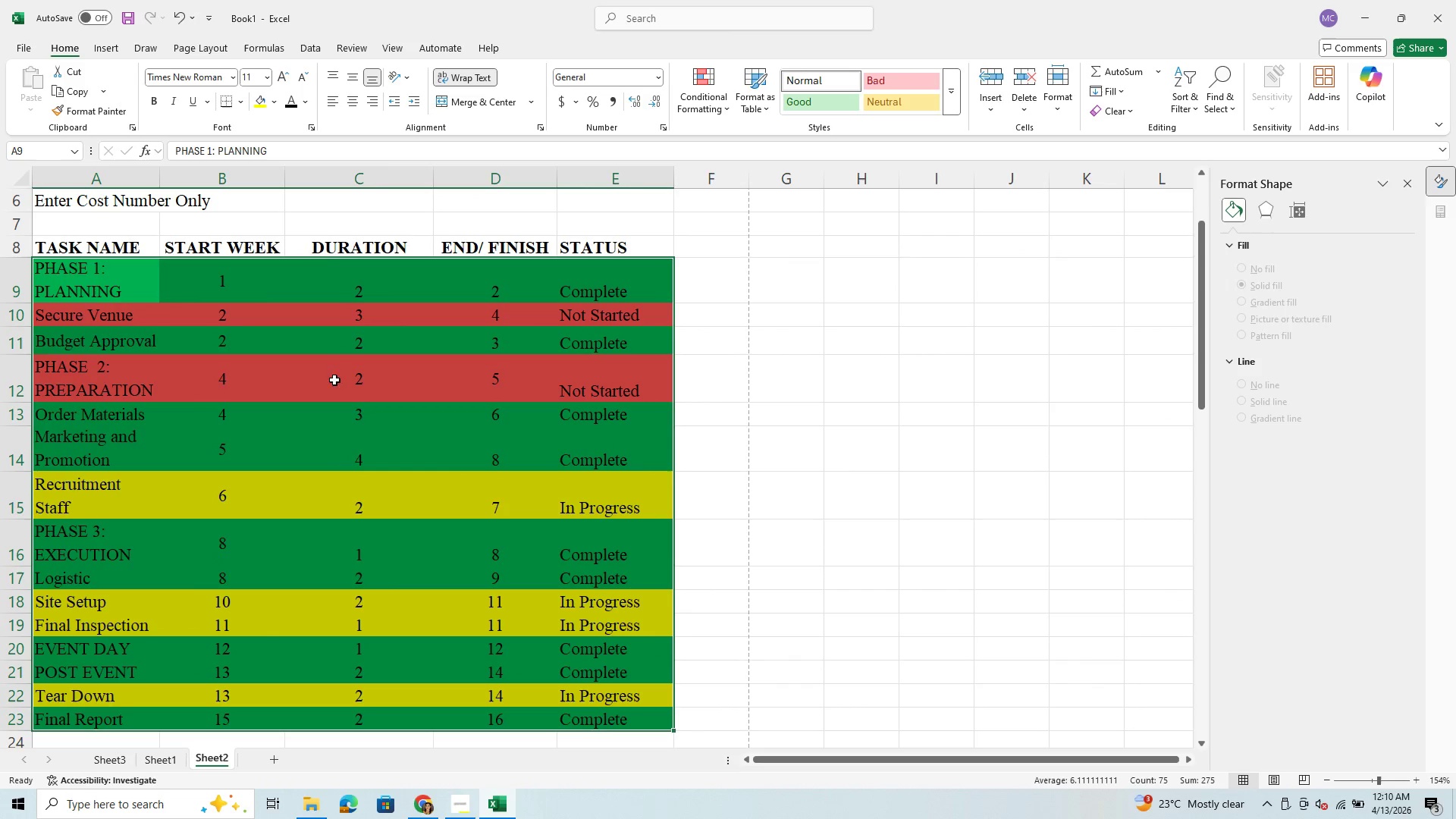 
left_click([695, 83])
 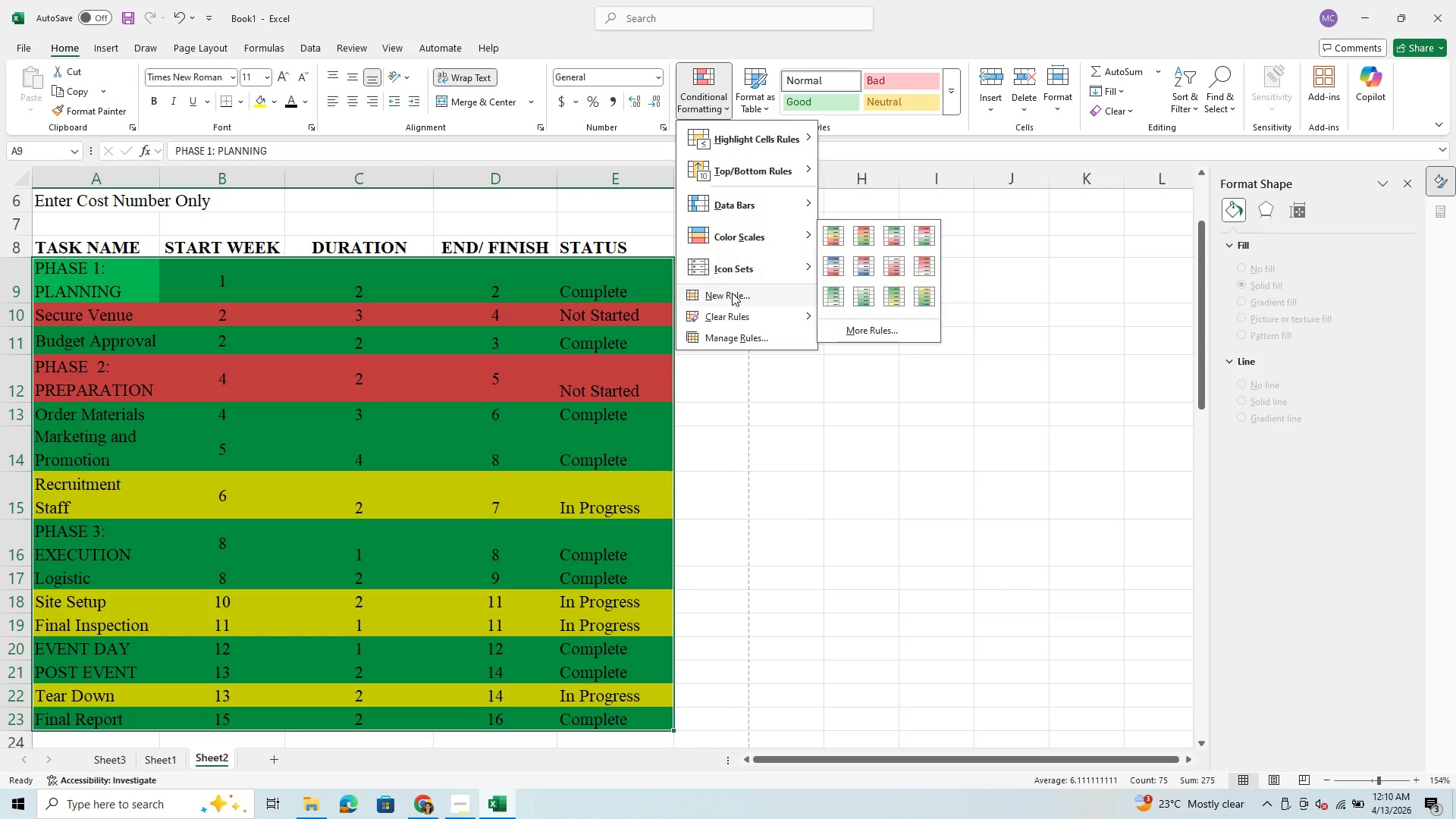 
left_click([732, 293])
 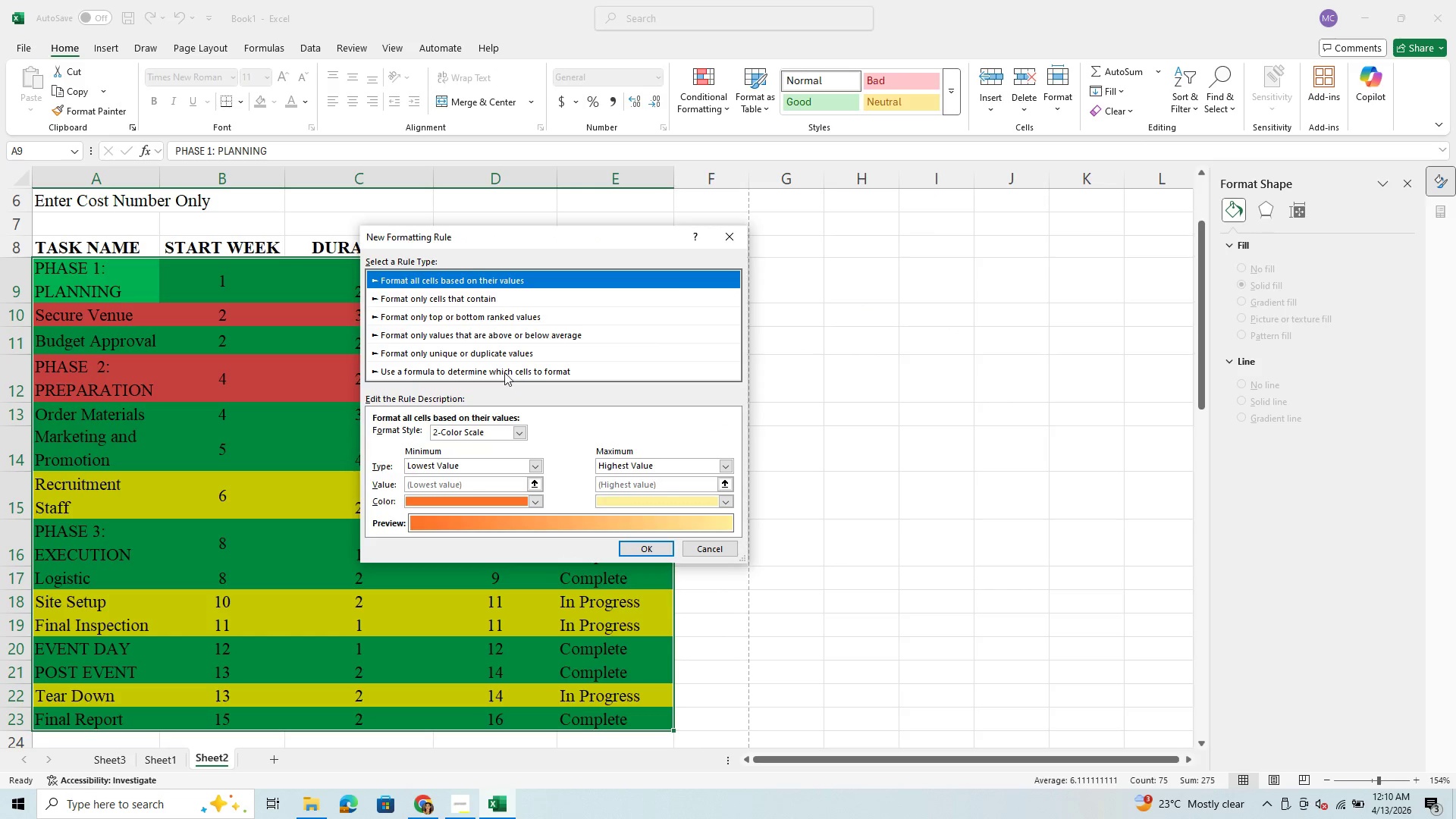 
left_click([507, 370])
 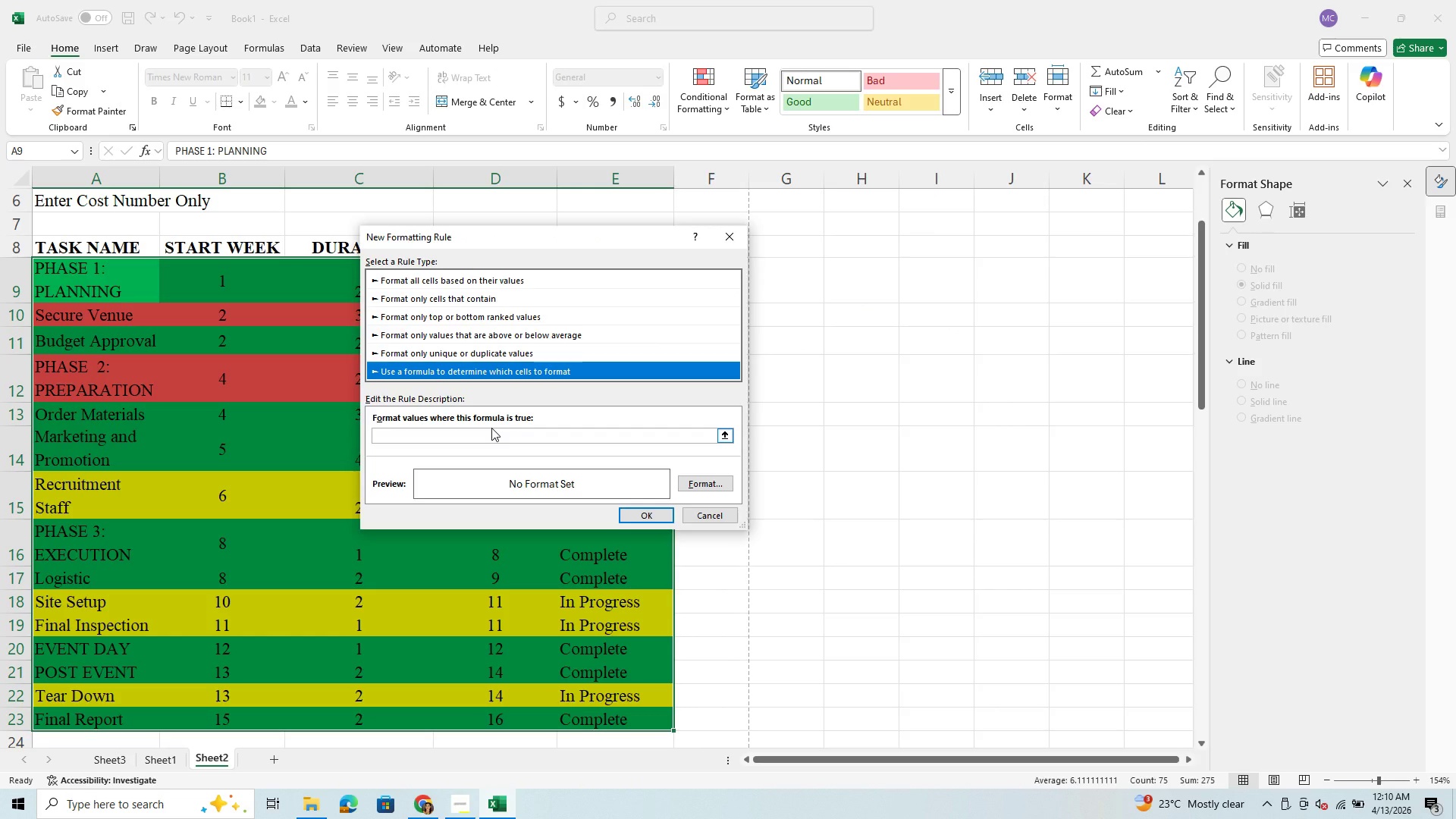 
left_click([491, 438])
 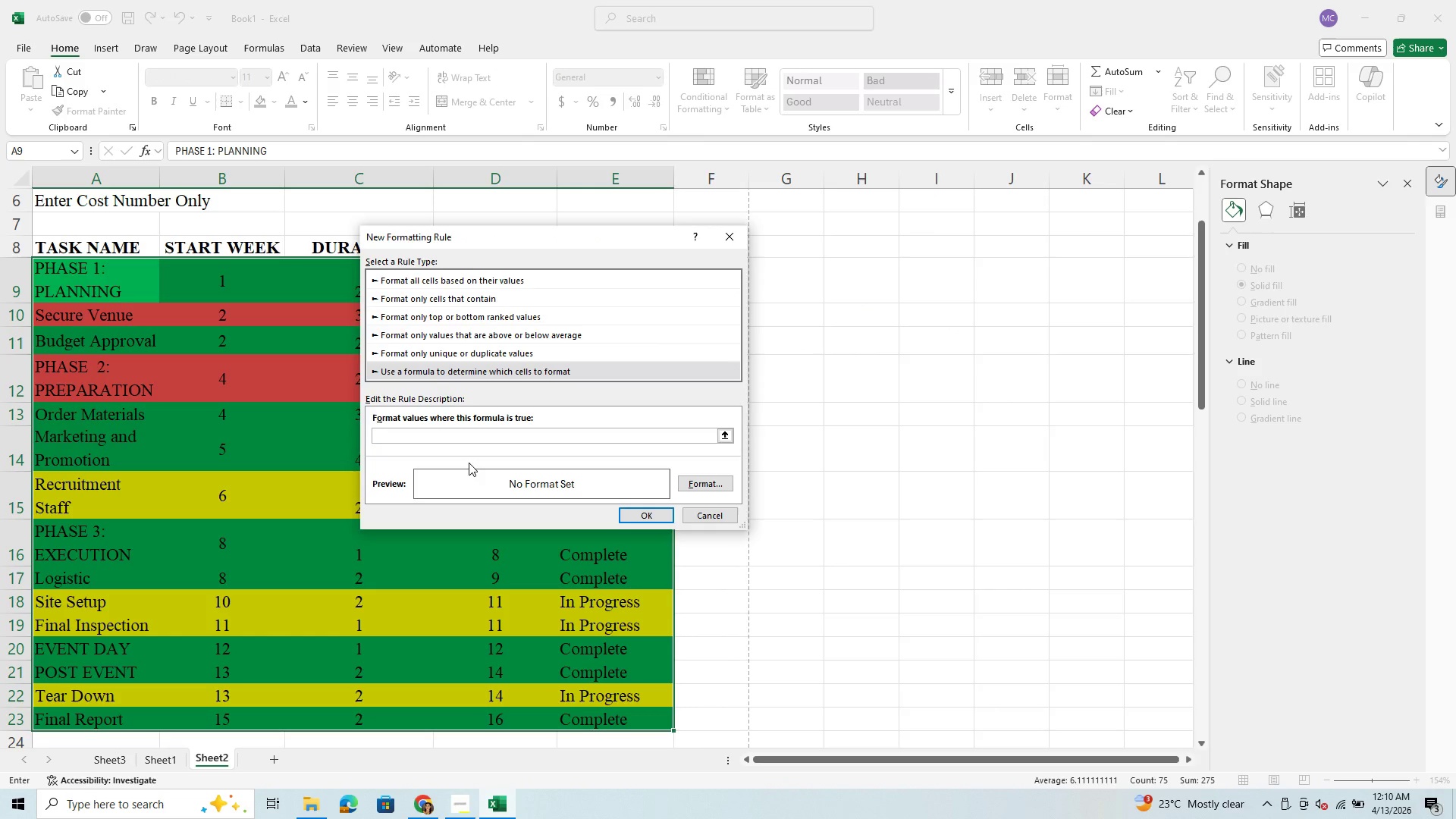 
key(Equal)
 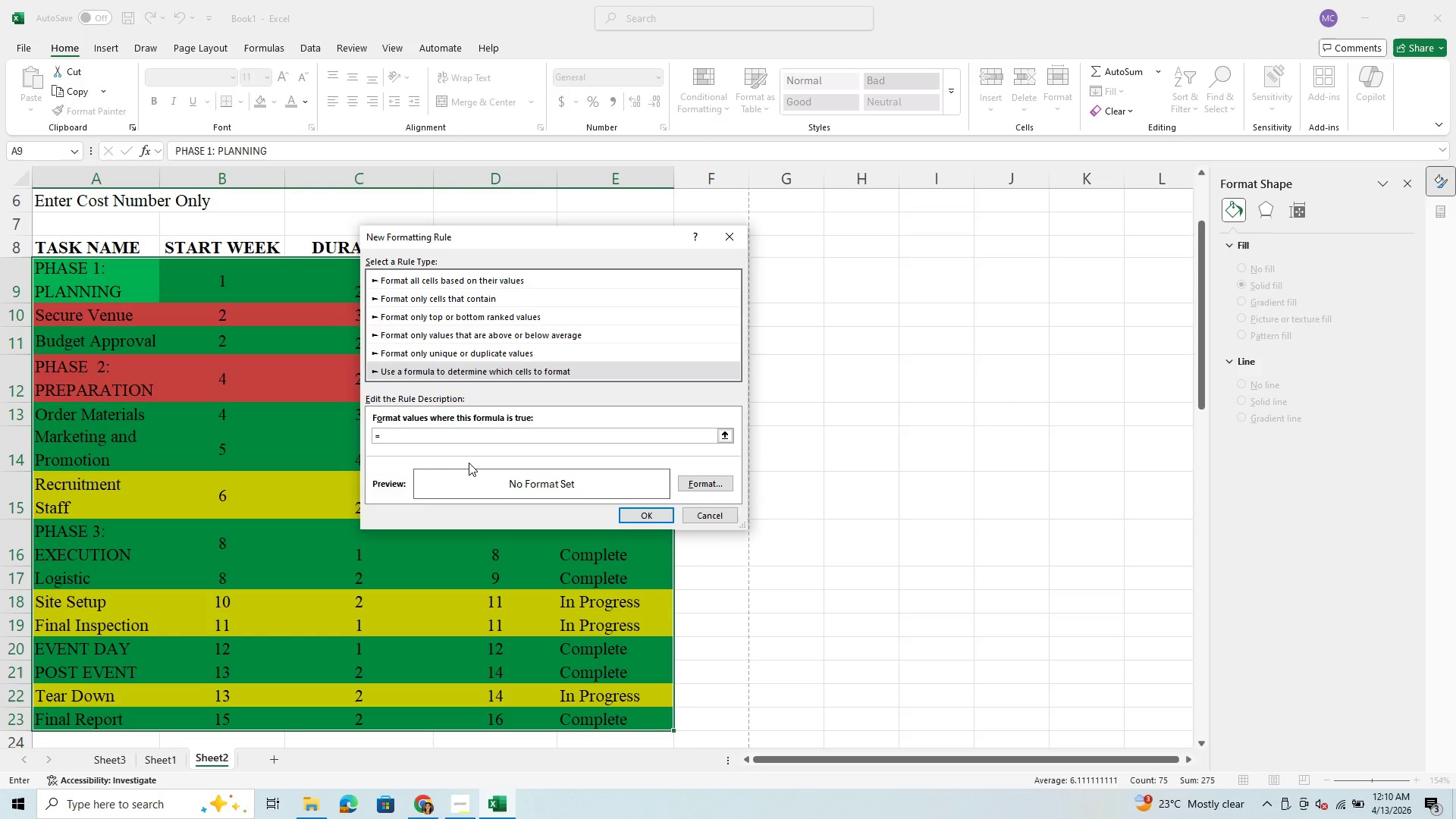 
wait(5.42)
 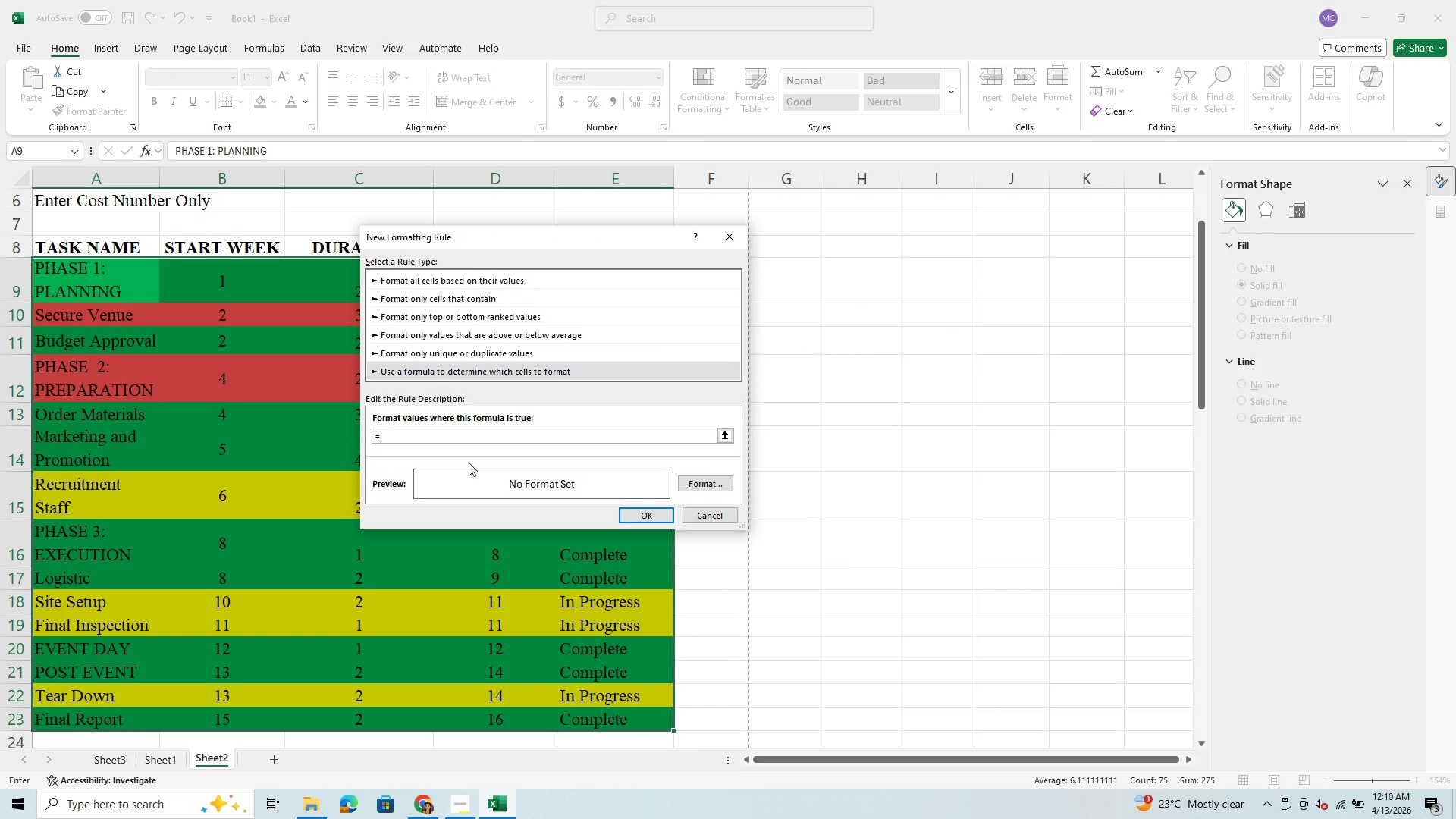 
key(Shift+4)
 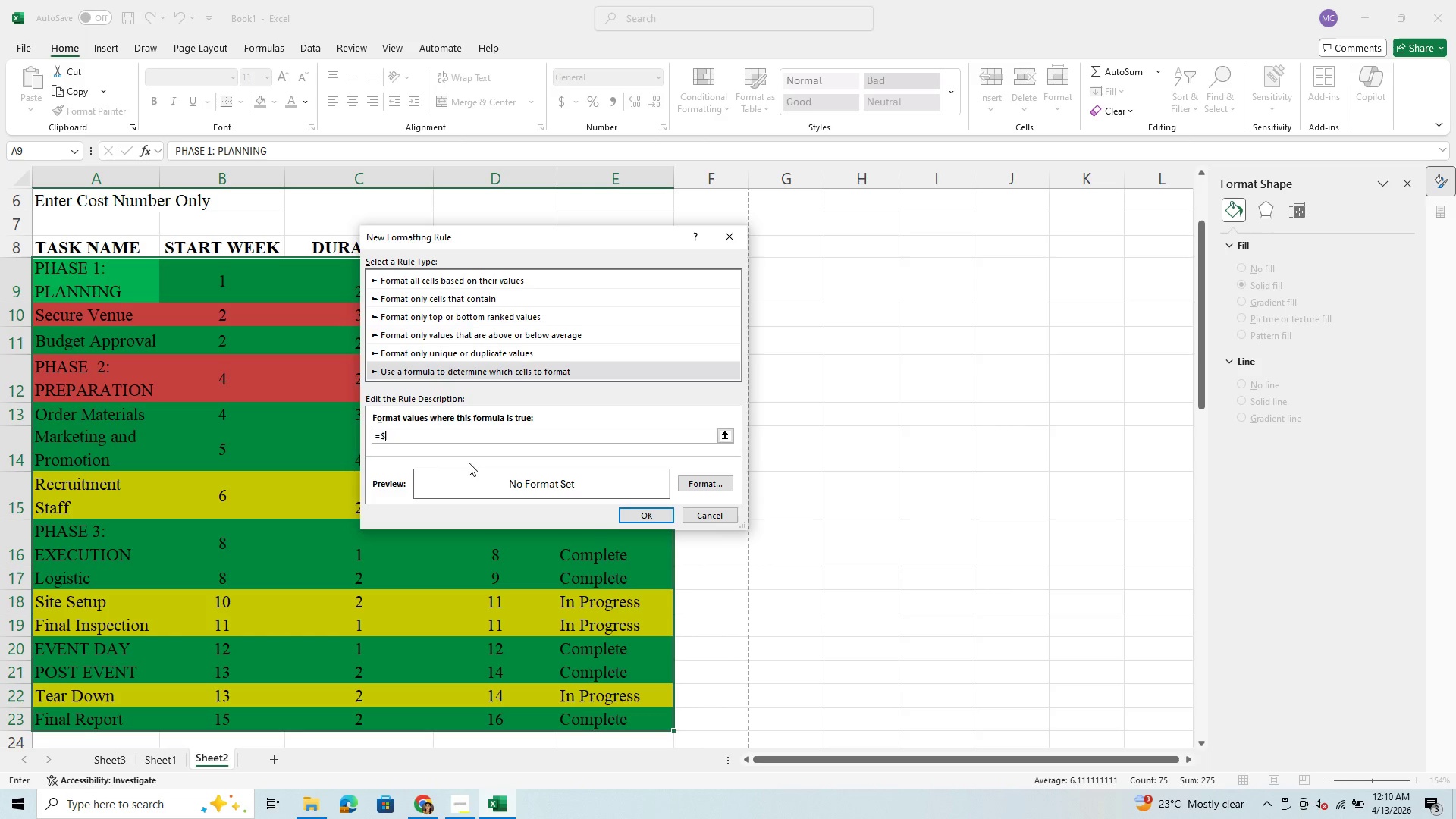 
type(E9+)
key(Backspace)
type(=Compete")
 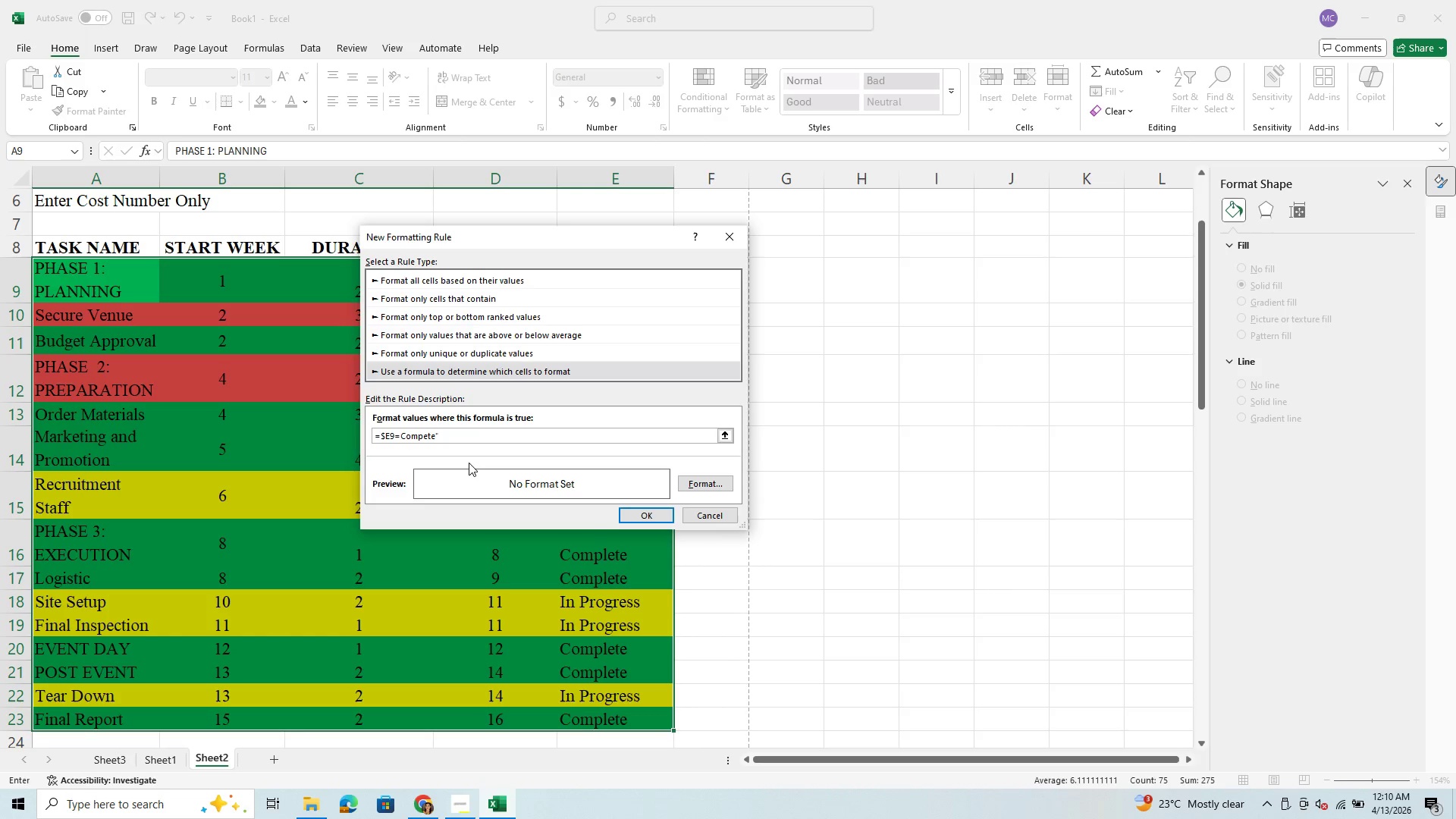 
wait(5.06)
 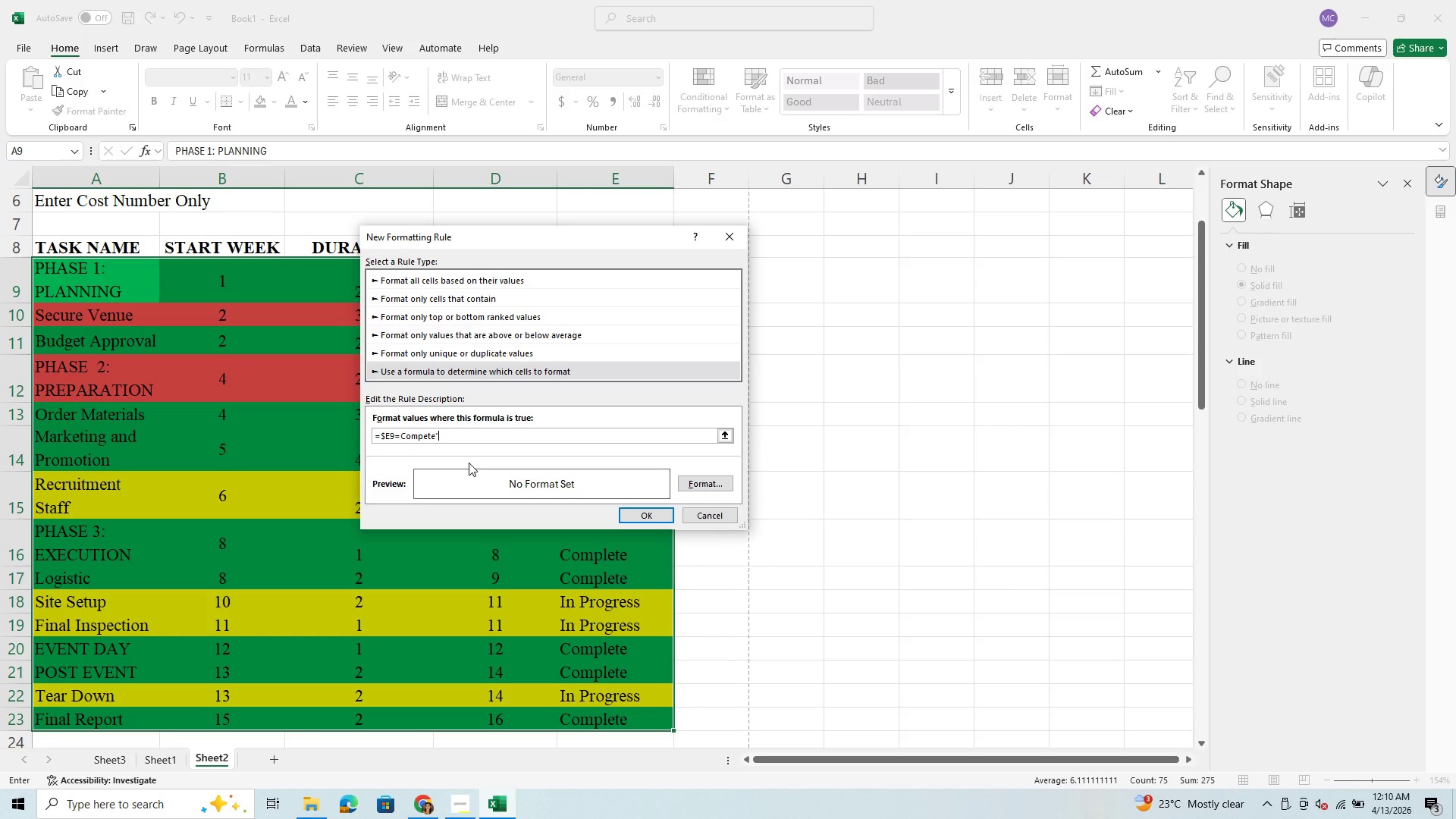 
left_click([403, 440])
 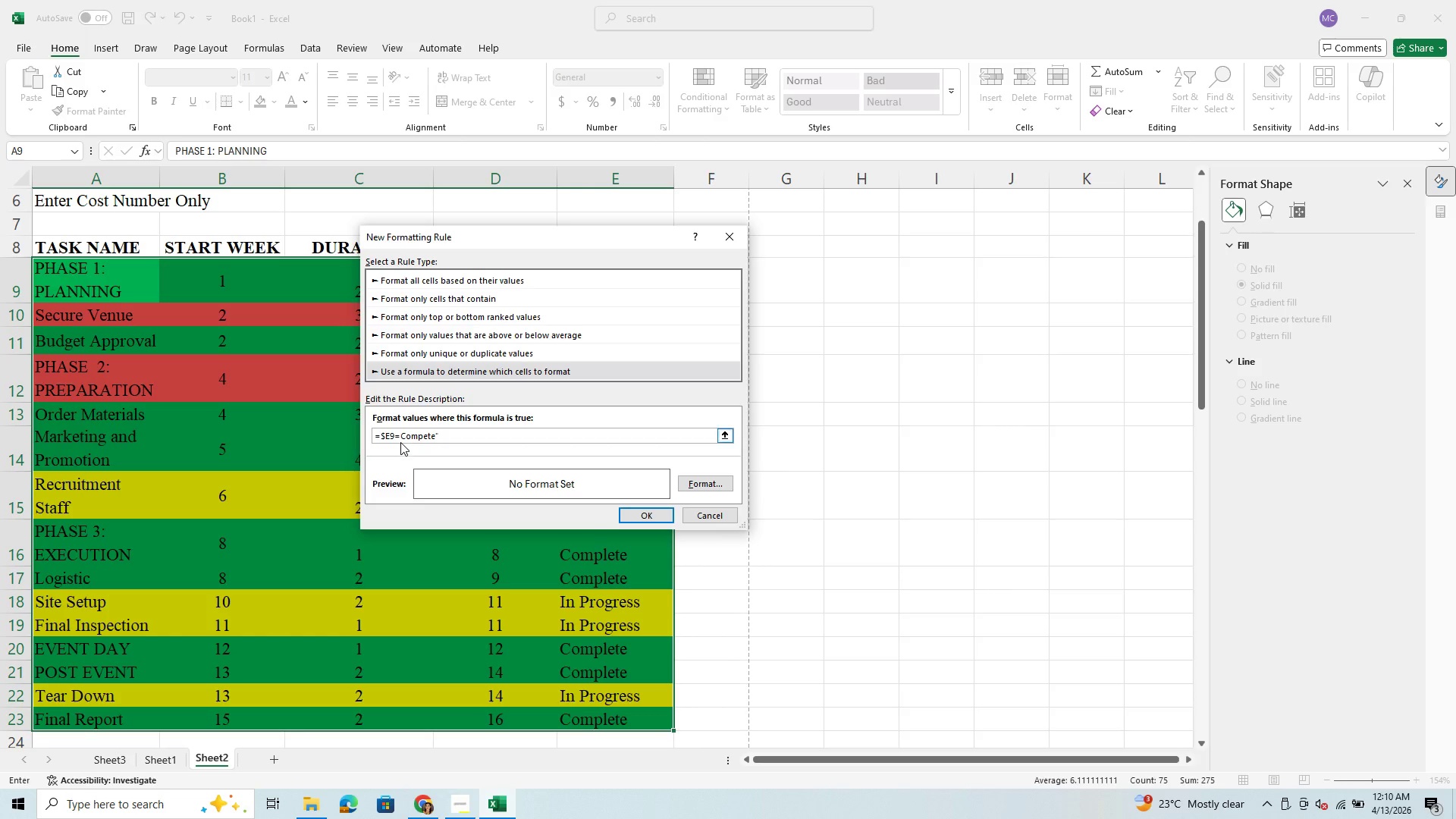 
key(Shift+Quote)
 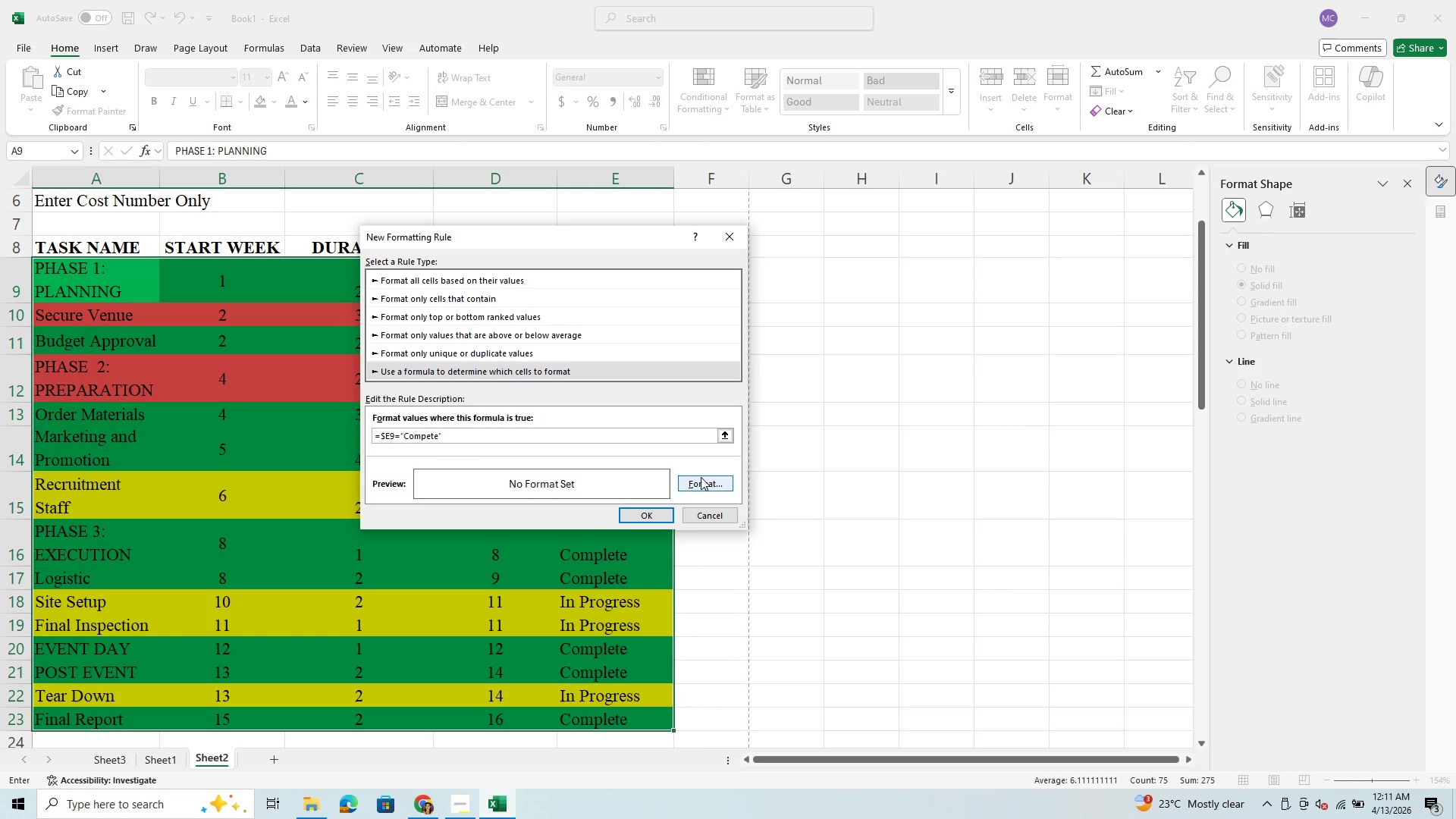 
left_click([703, 483])
 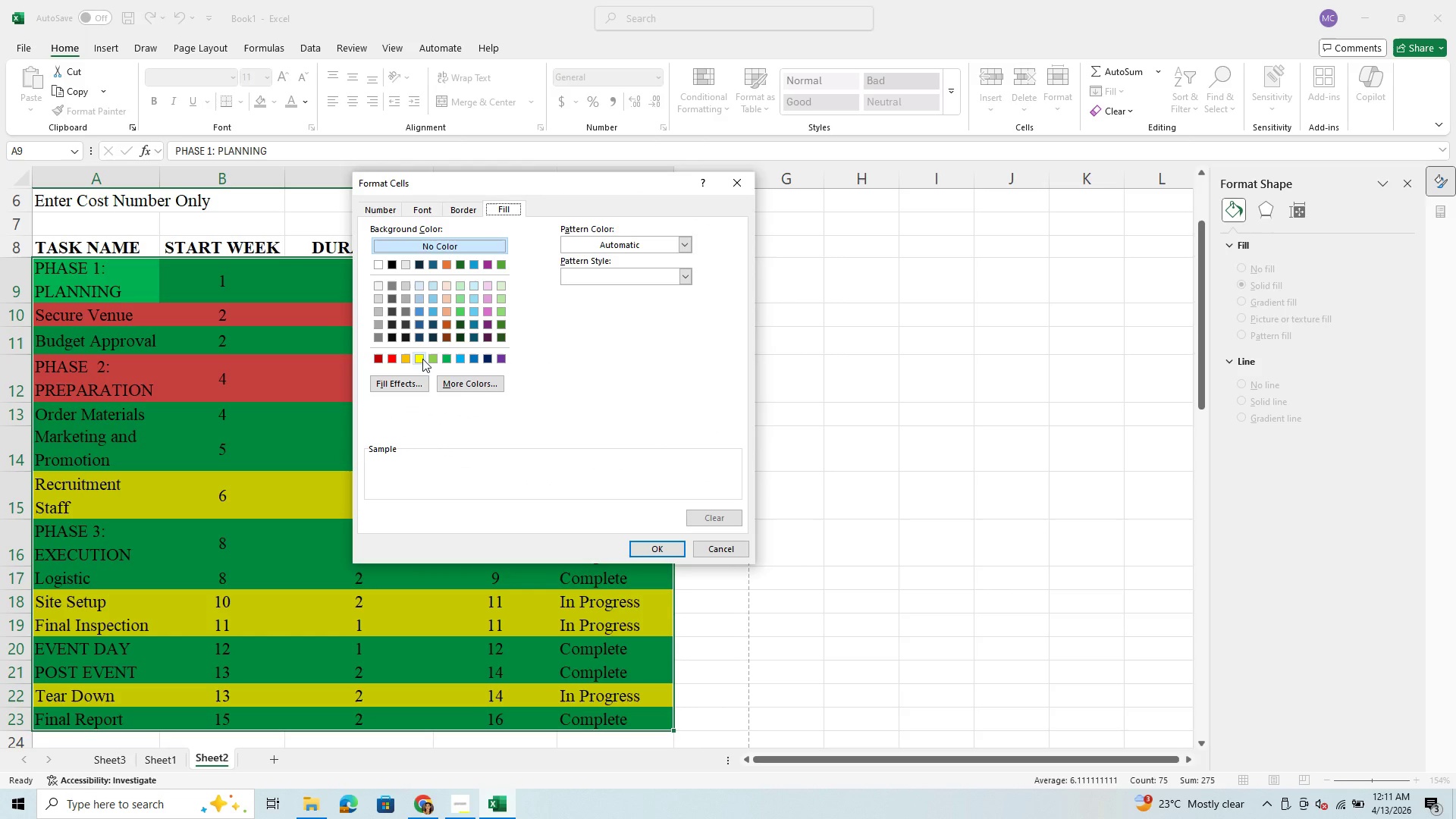 
left_click([435, 357])
 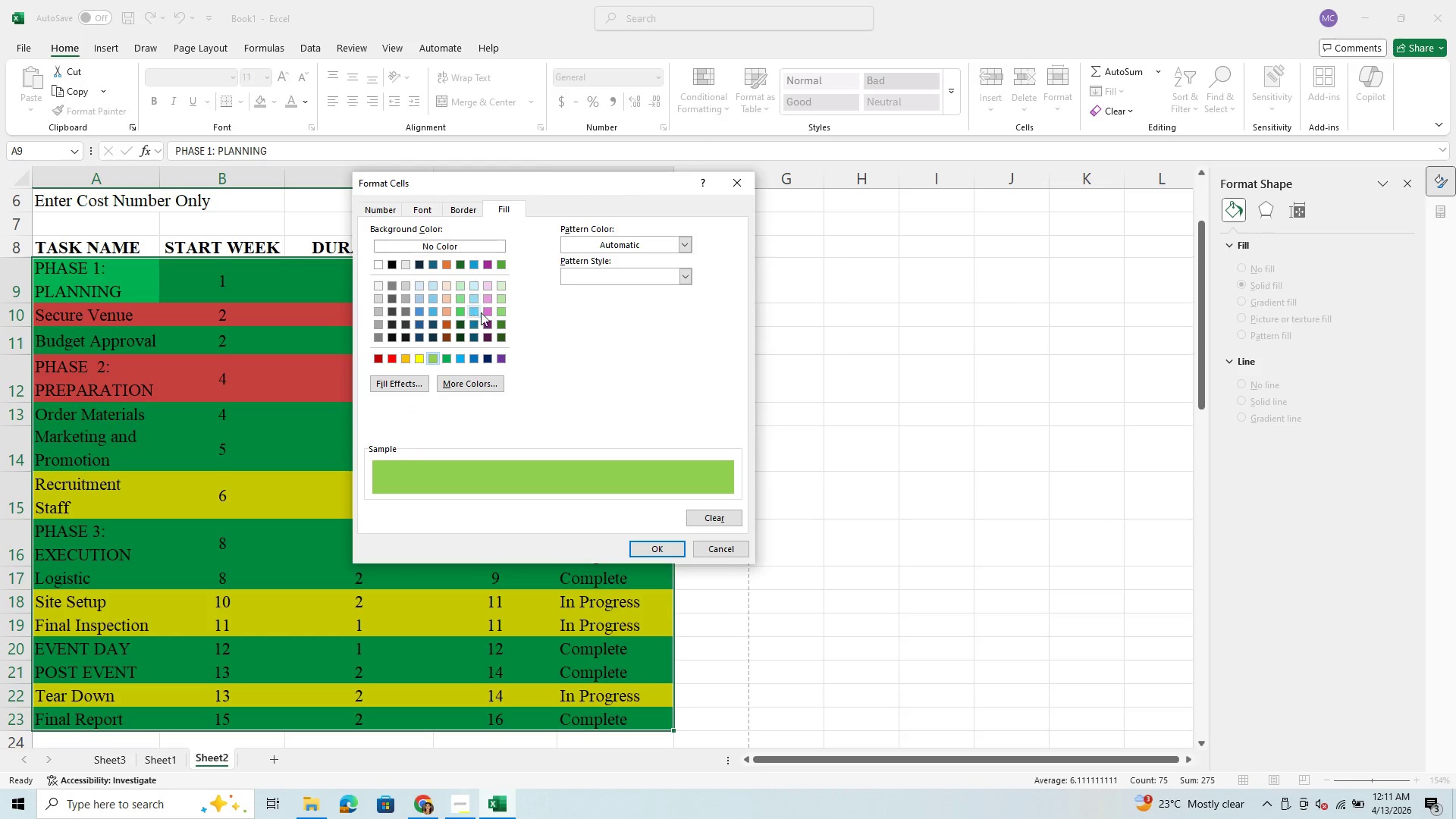 
left_click([496, 310])
 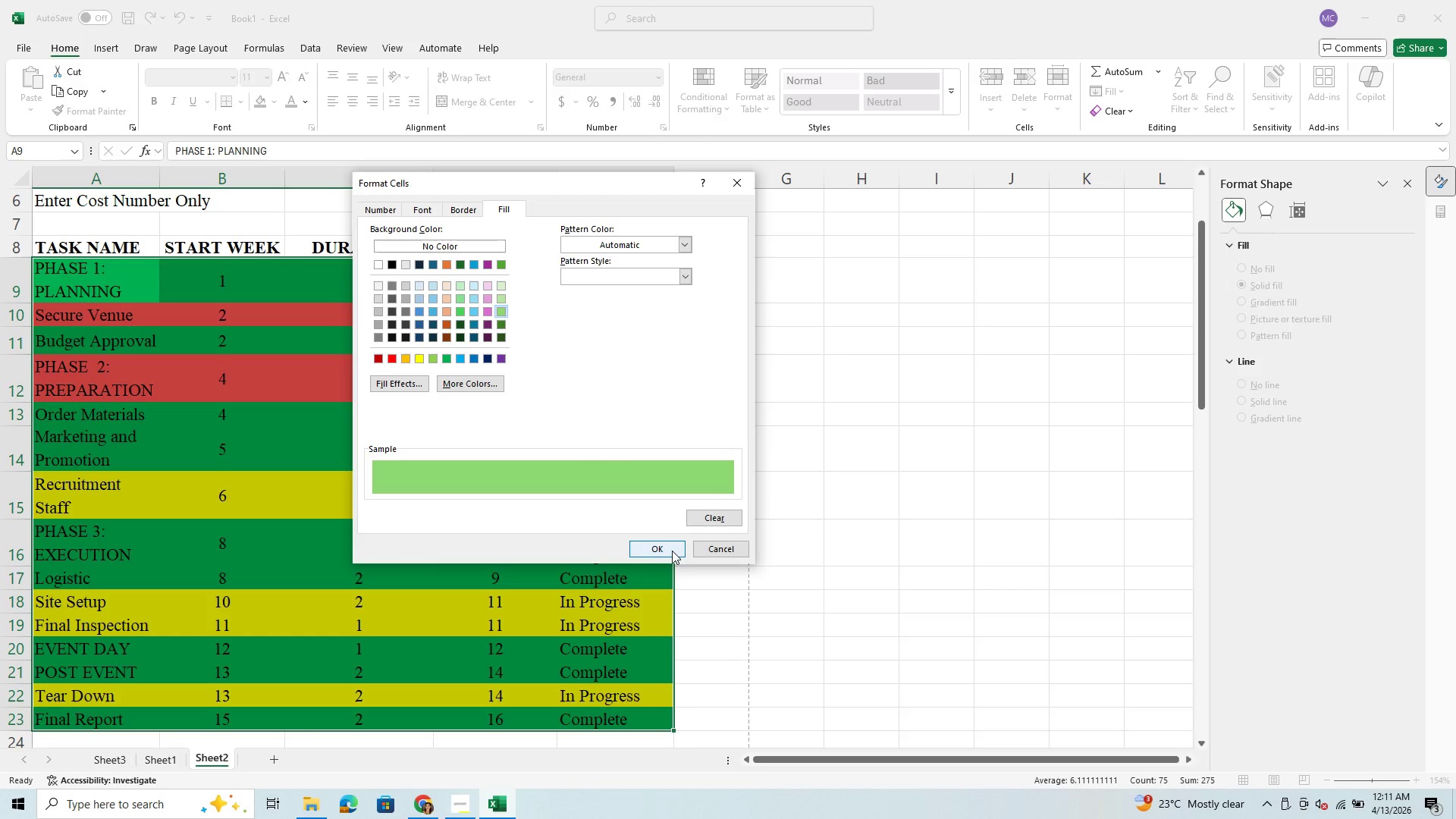 
wait(5.7)
 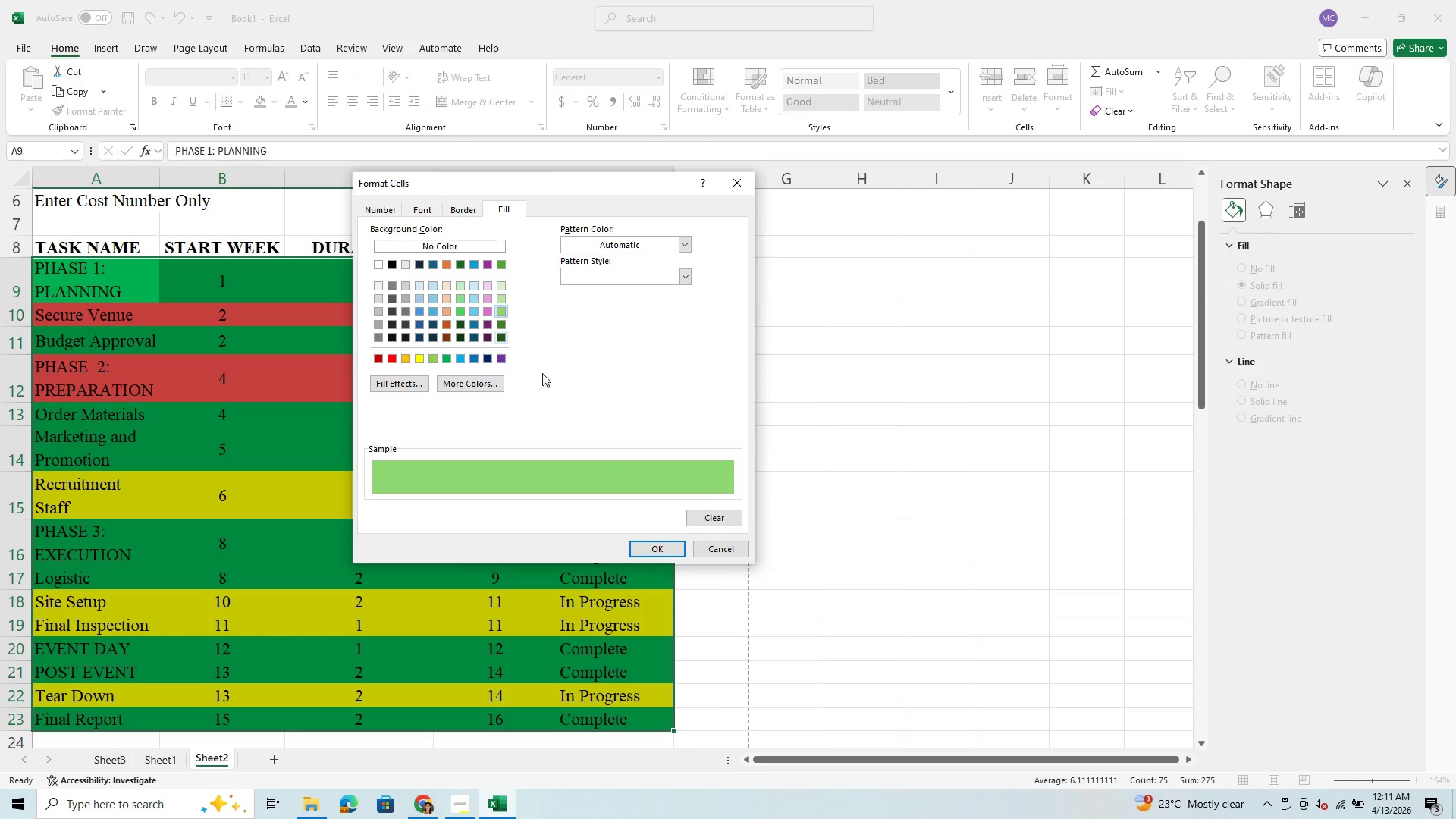 
left_click([661, 547])
 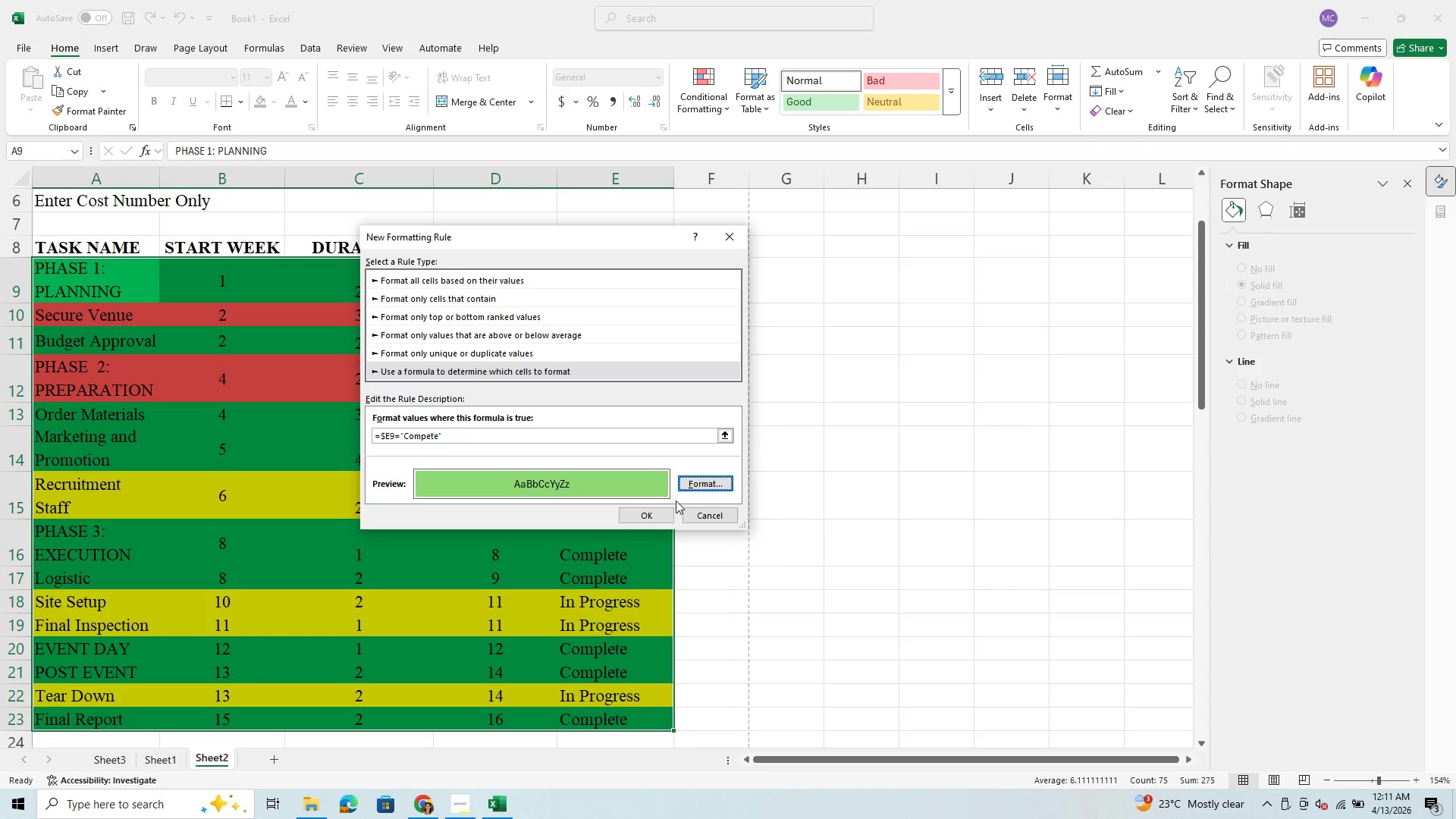 
left_click([665, 511])
 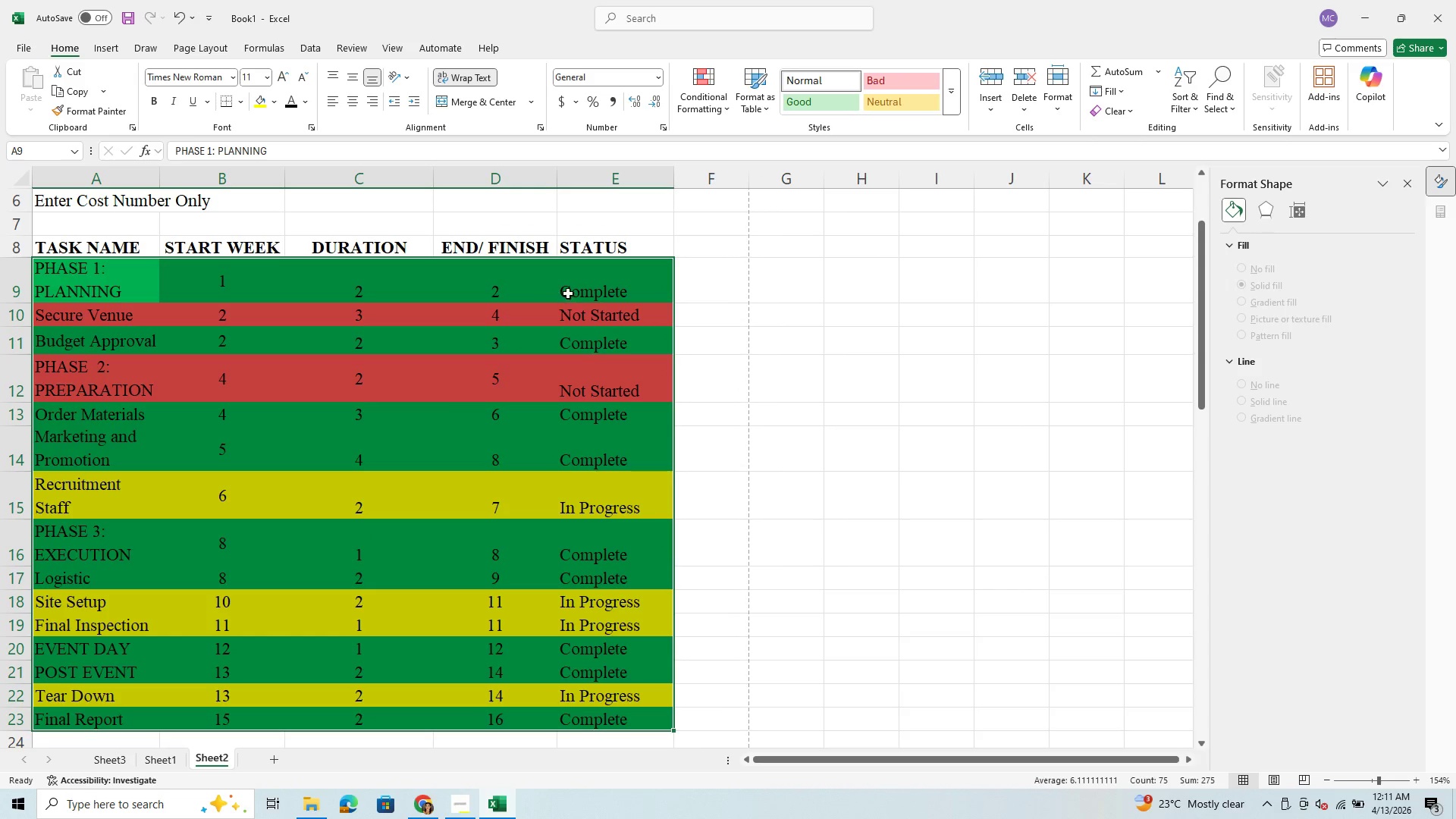 
left_click([569, 293])
 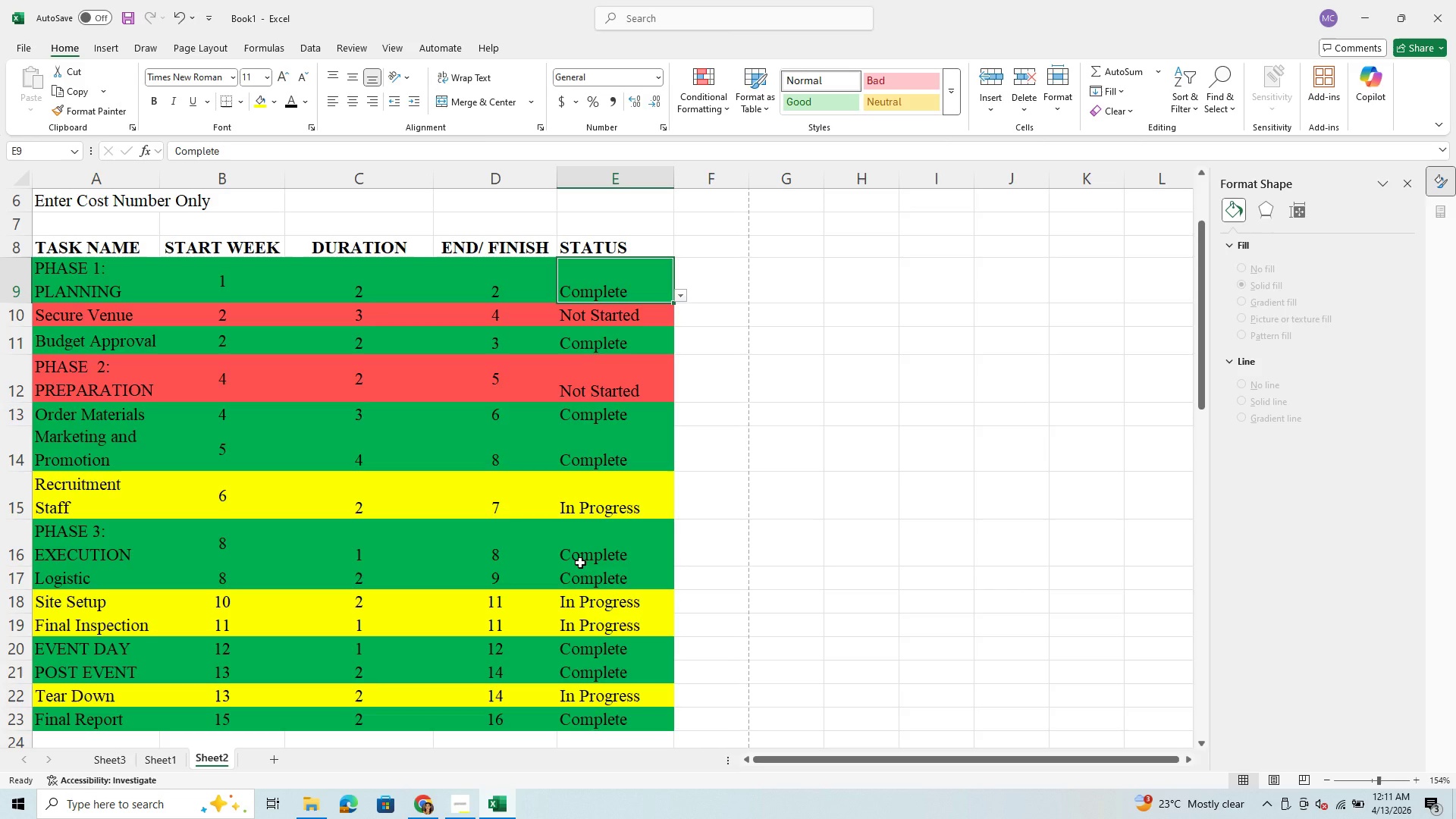 
scroll: coordinate [580, 563], scroll_direction: down, amount: 2.0
 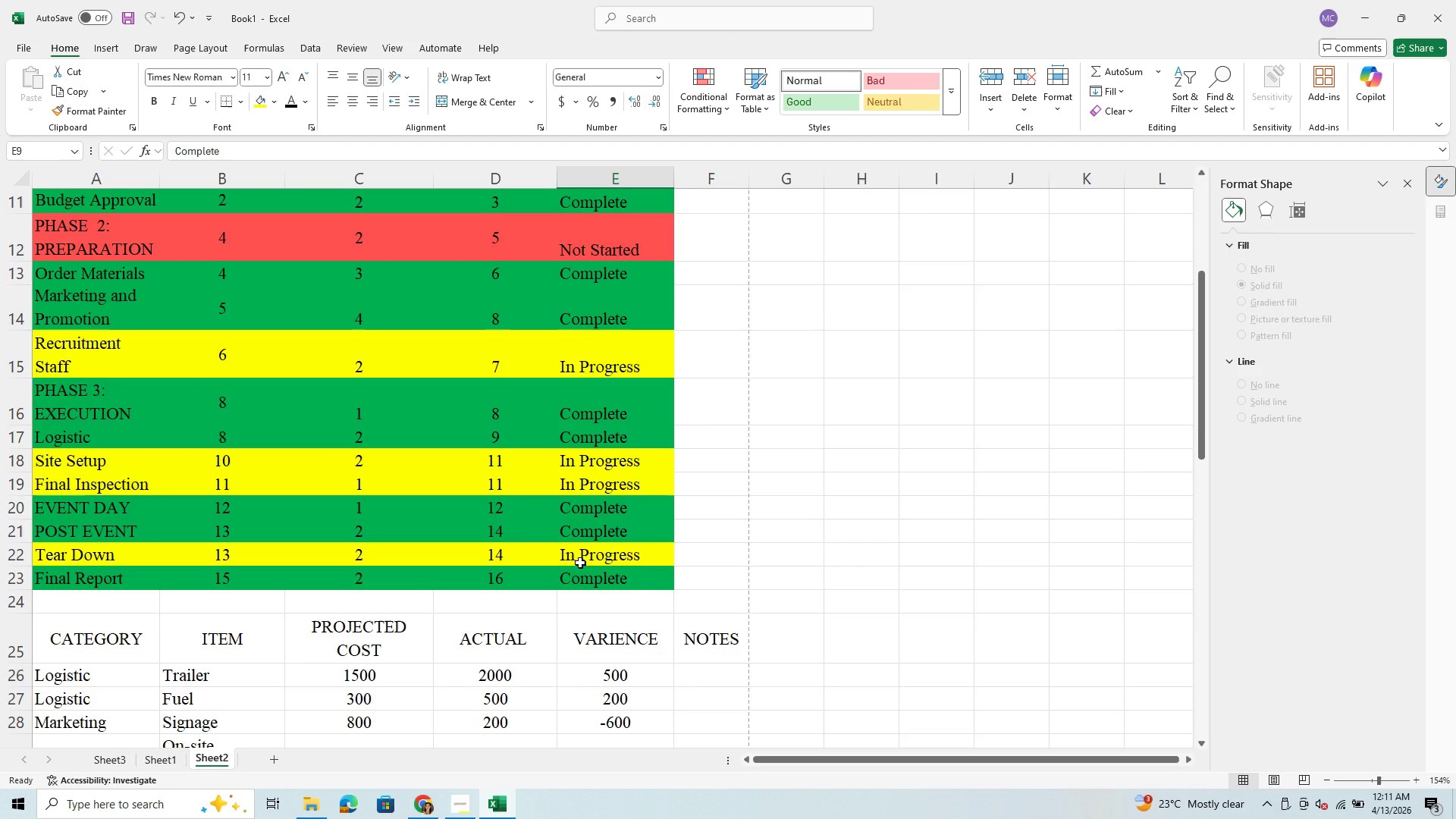 
scroll: coordinate [580, 563], scroll_direction: up, amount: 1.0
 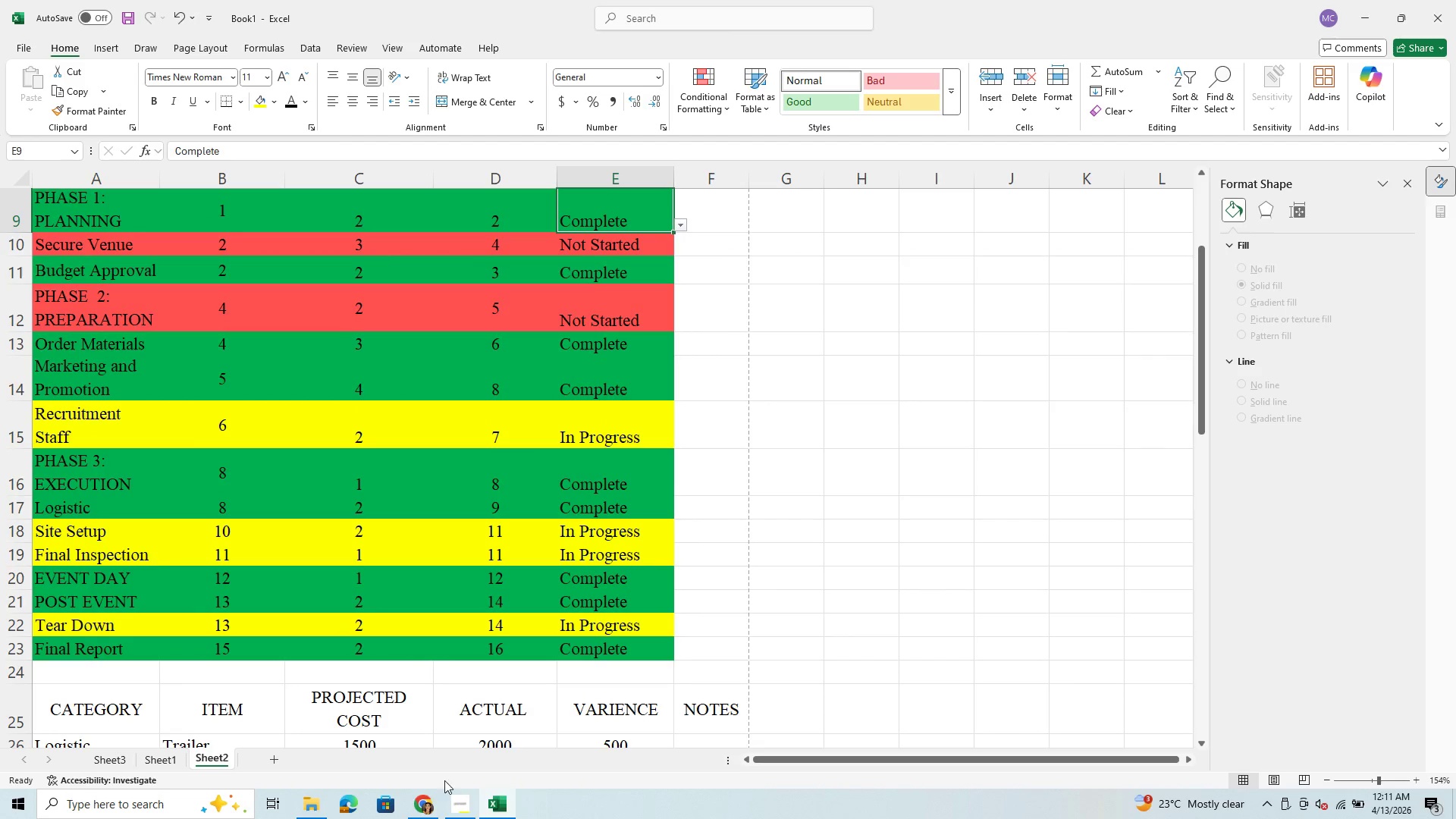 
left_click([459, 807])